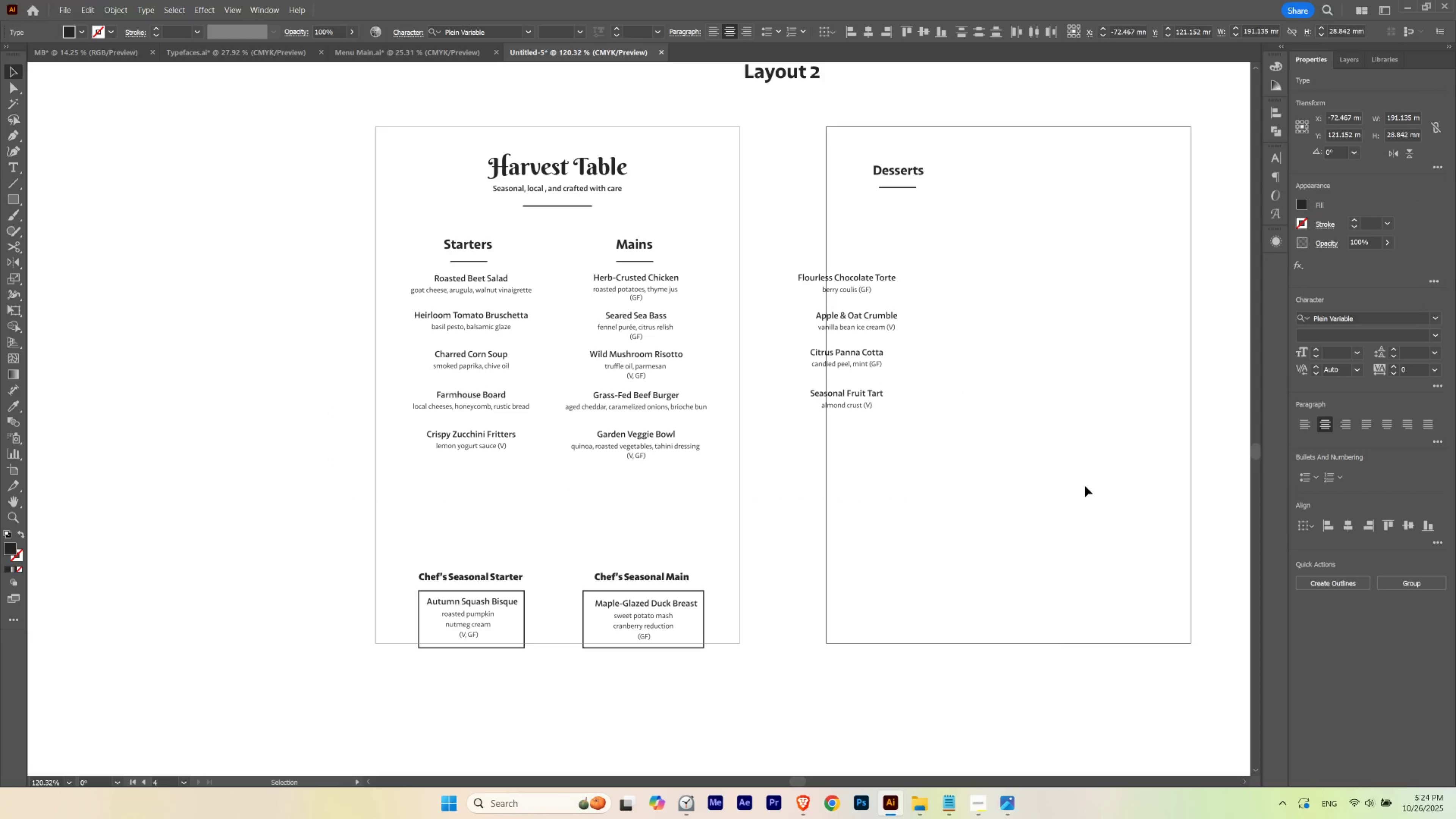 
key(ArrowDown)
 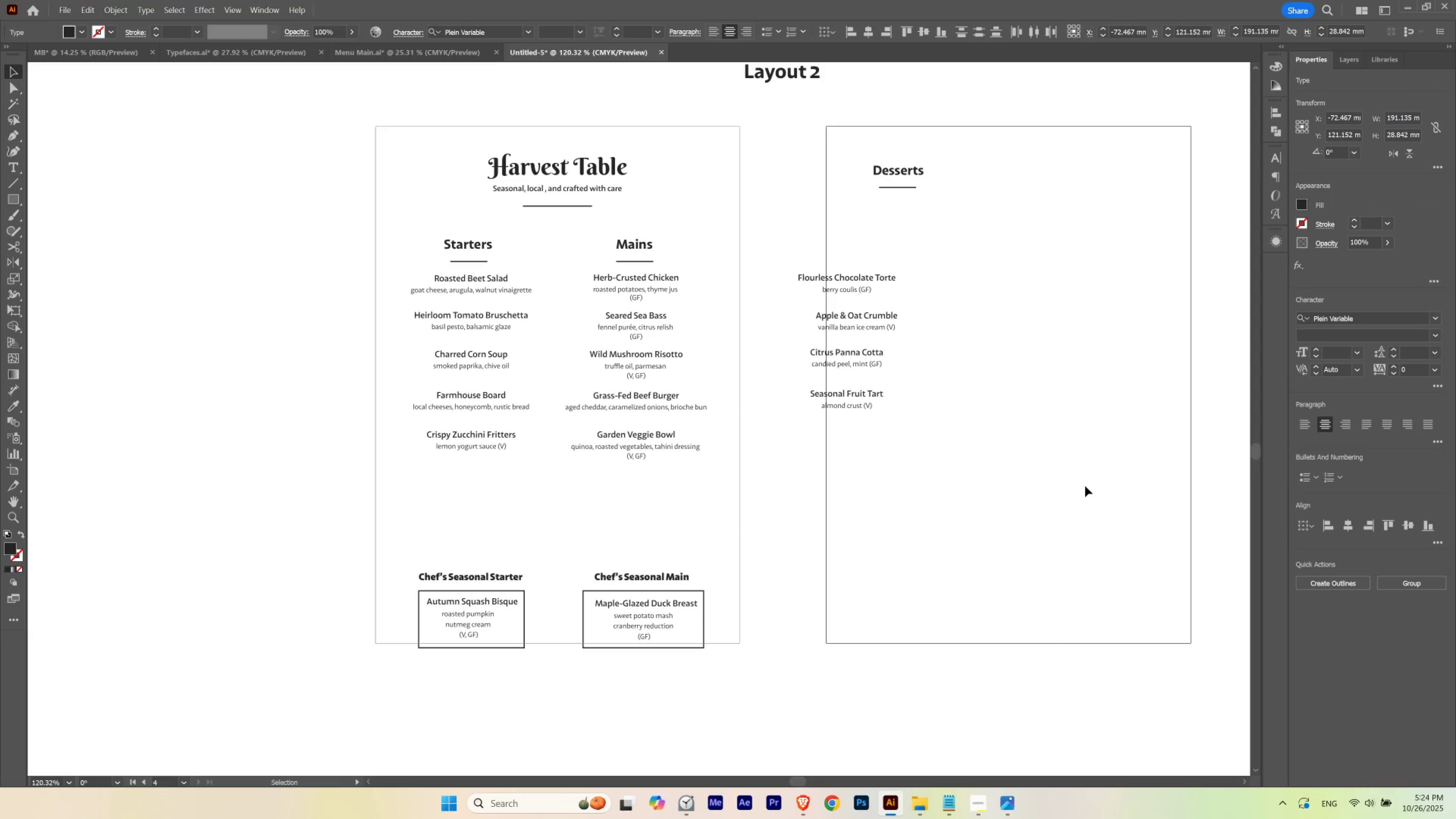 
key(ArrowUp)
 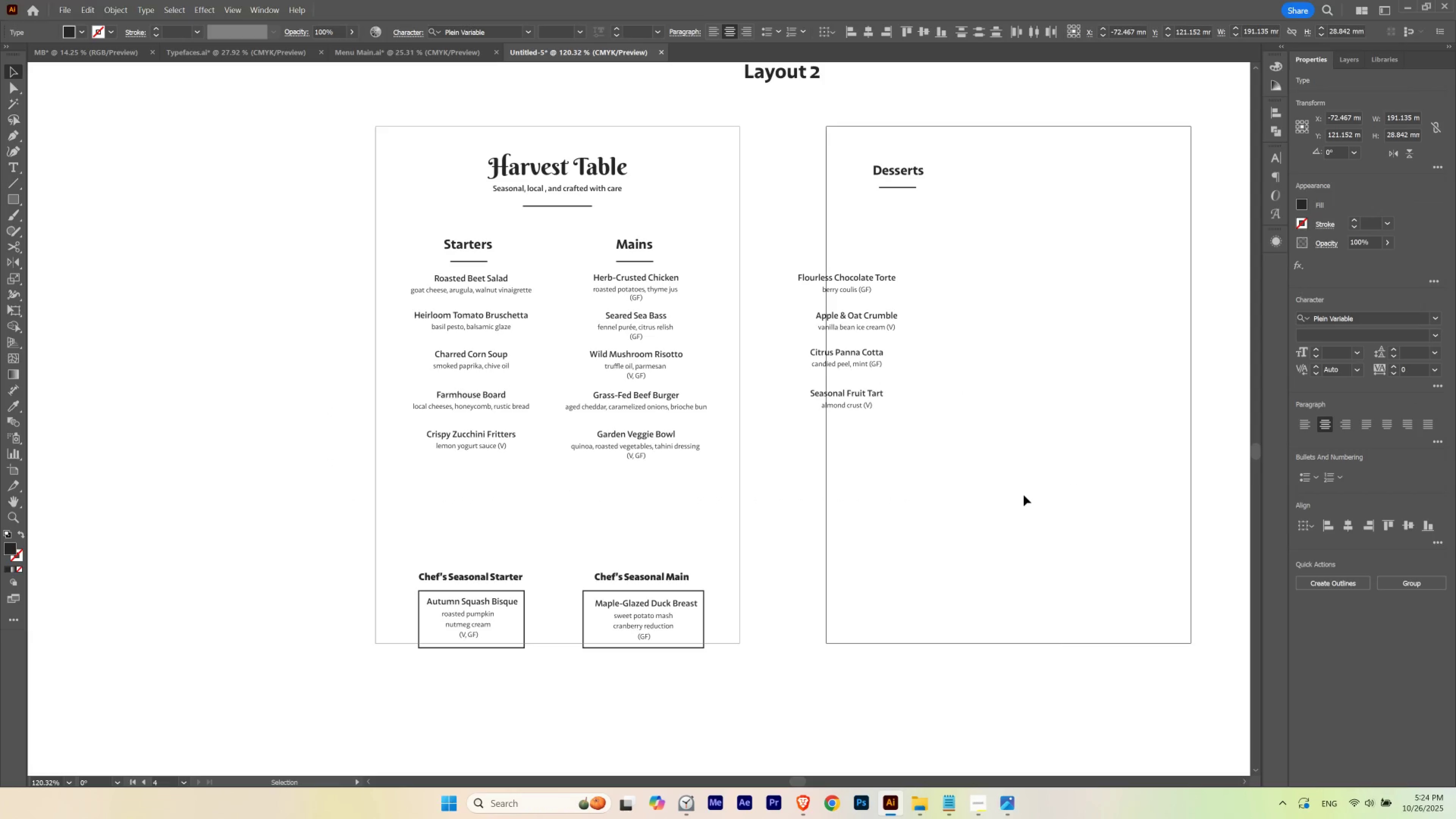 
left_click([999, 495])
 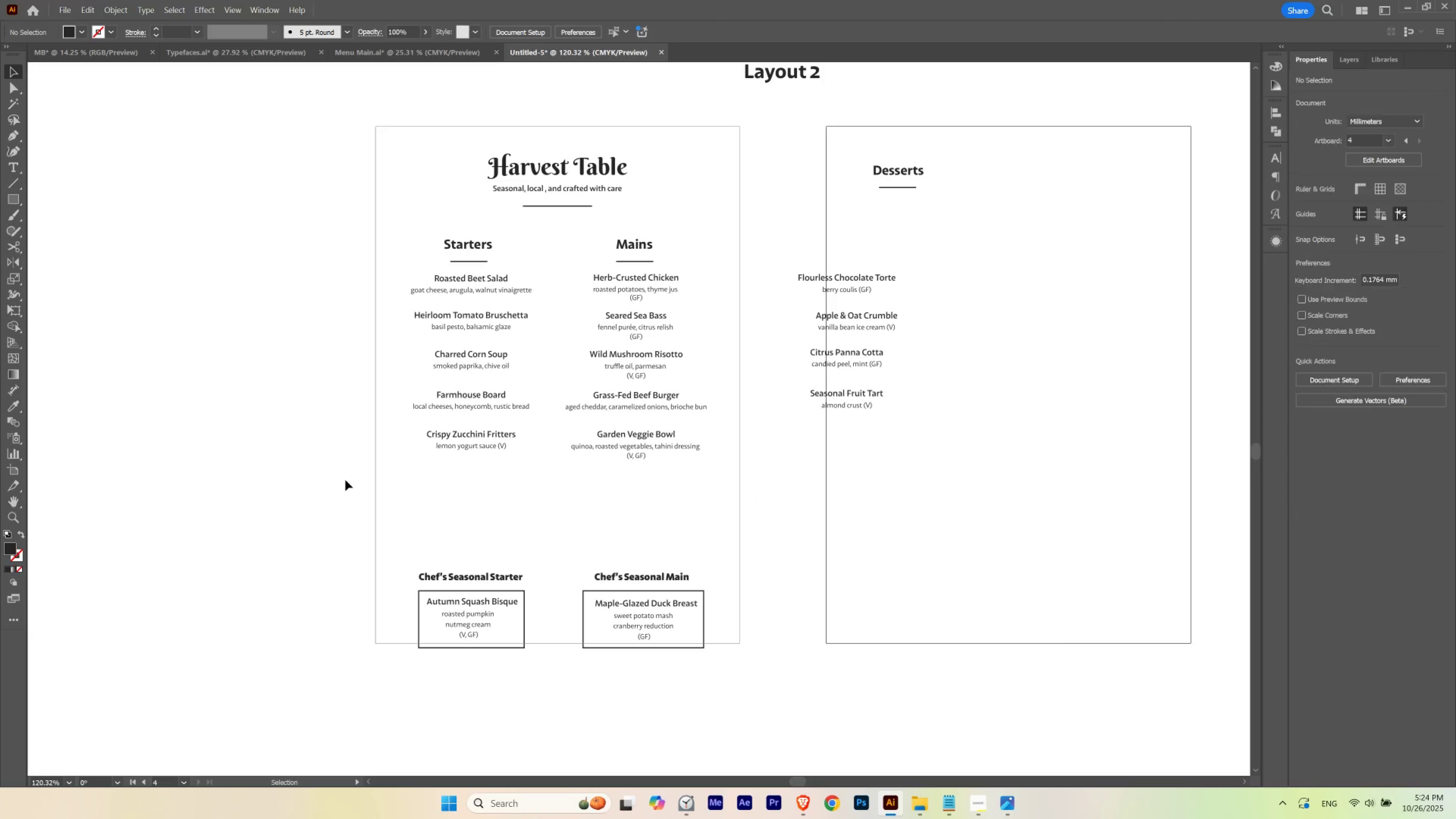 
left_click_drag(start_coordinate=[344, 483], to_coordinate=[682, 433])
 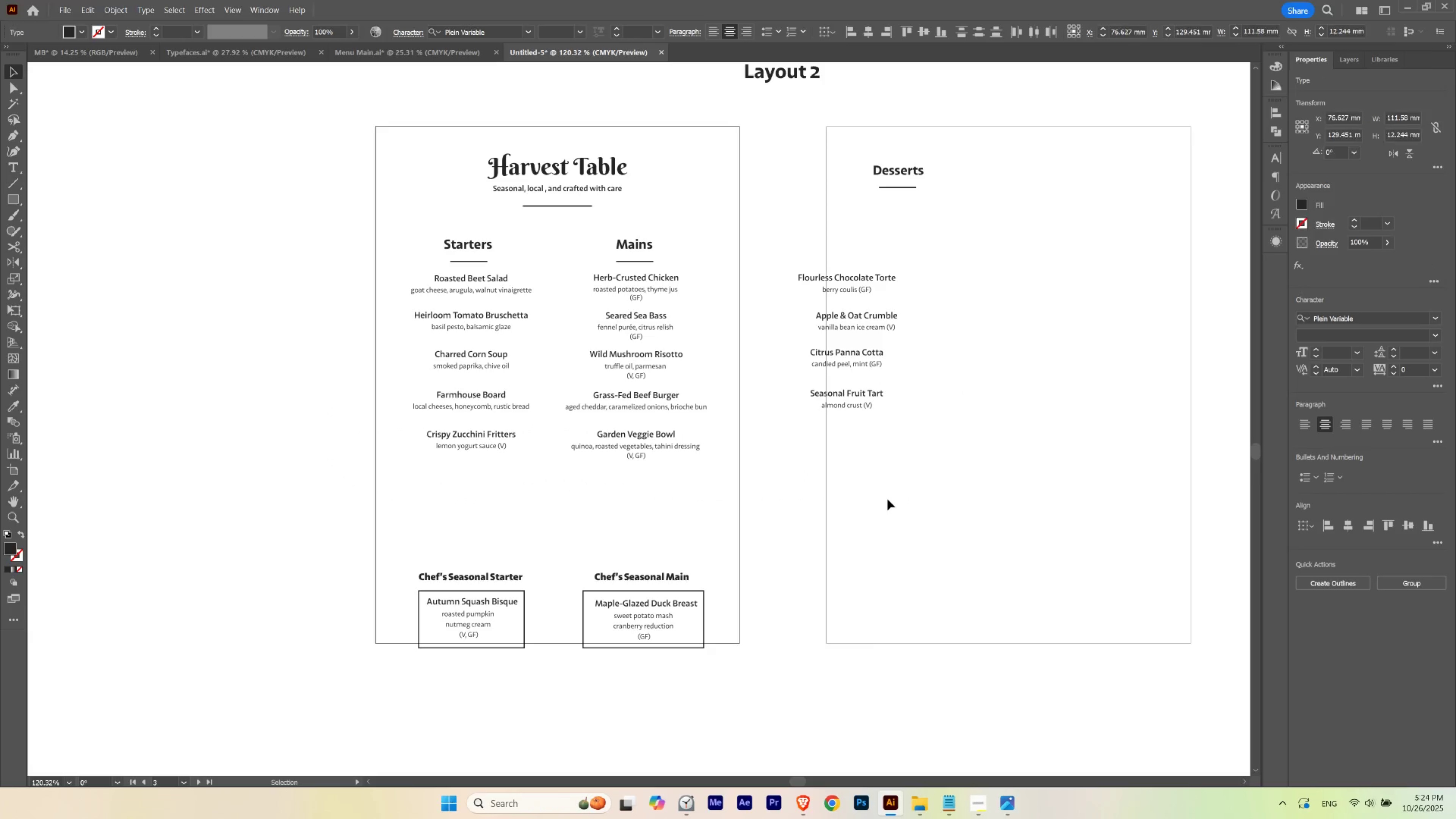 
key(Shift+ArrowDown)
 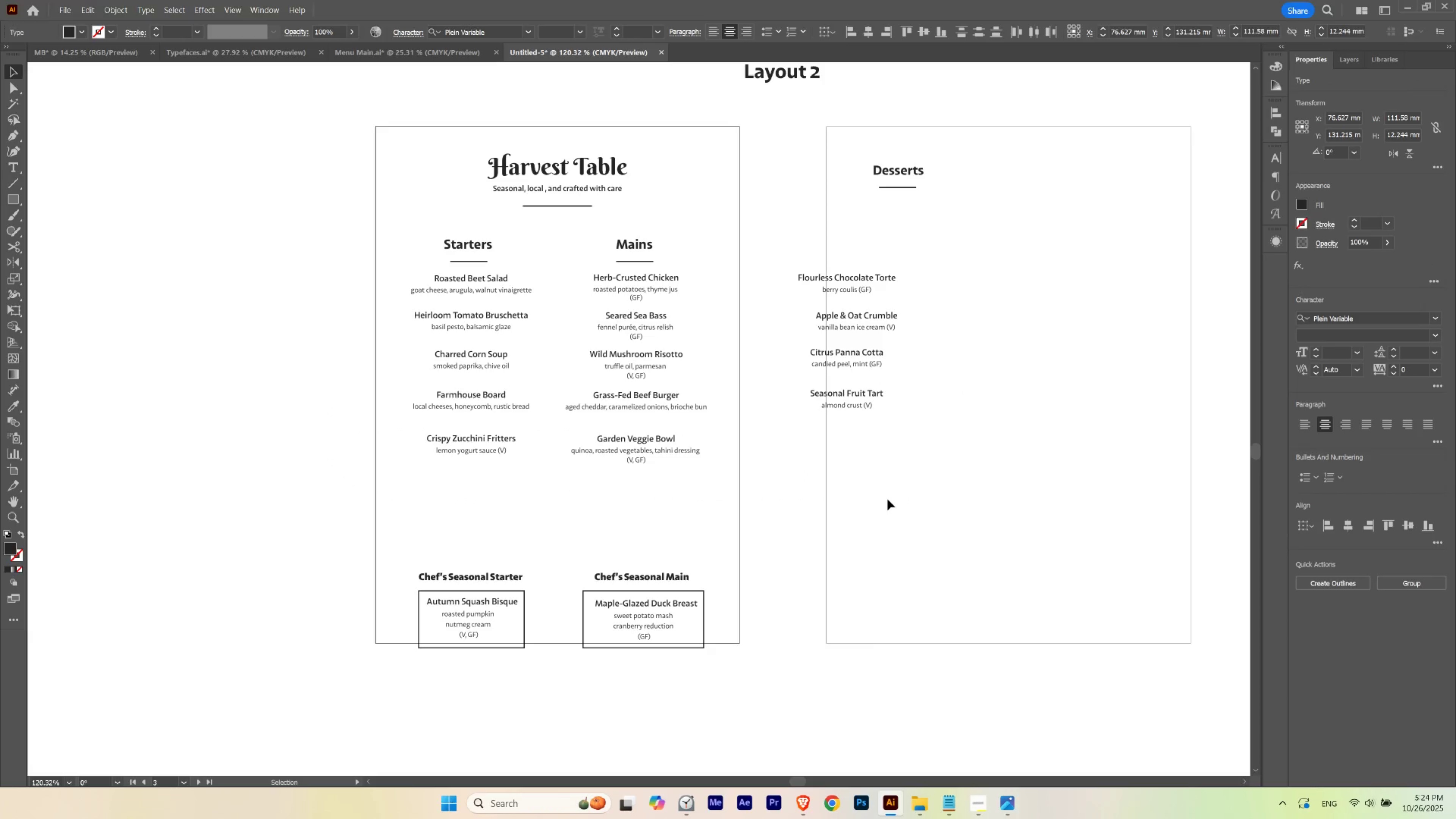 
key(ArrowUp)
 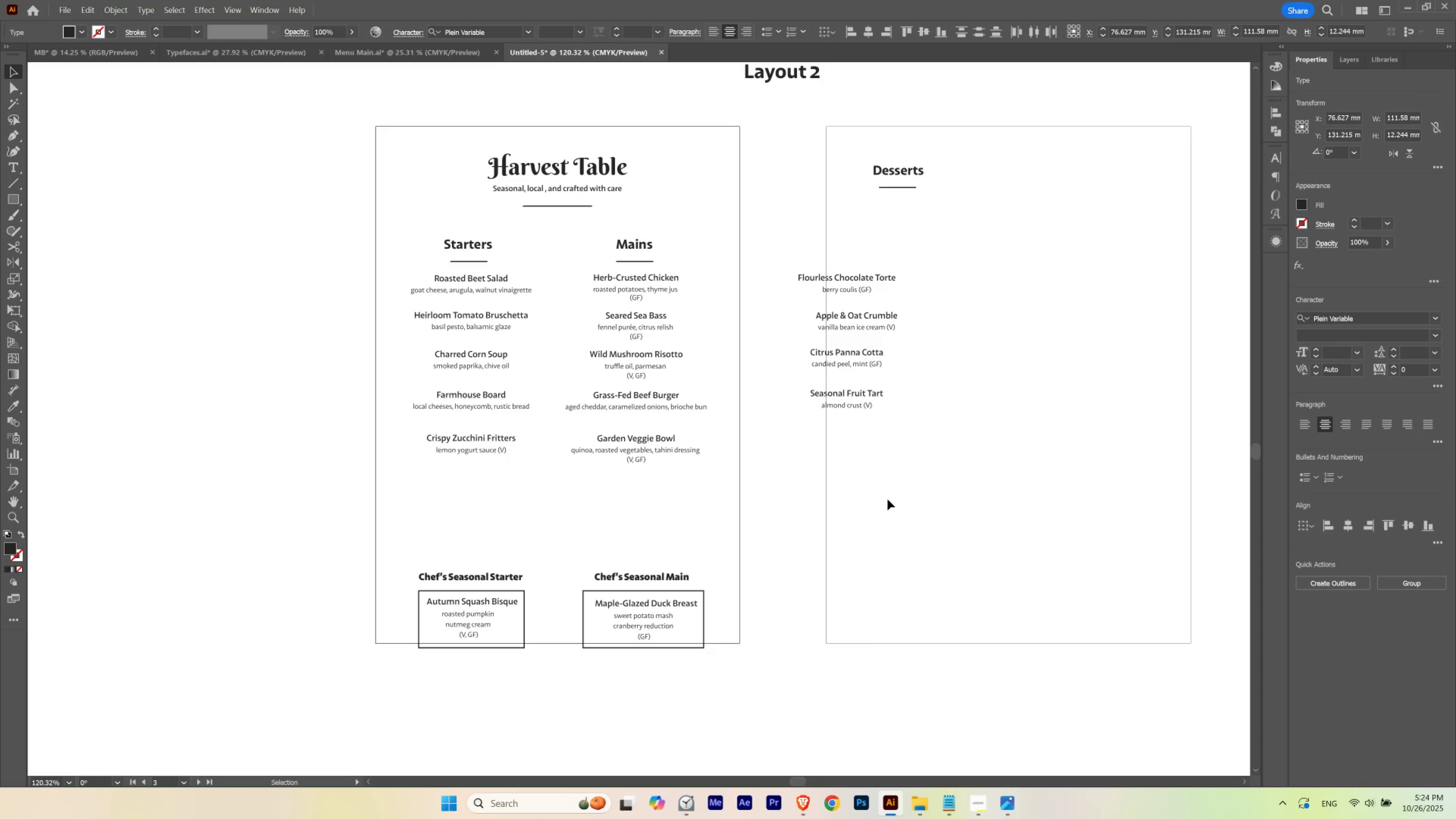 
key(ArrowUp)
 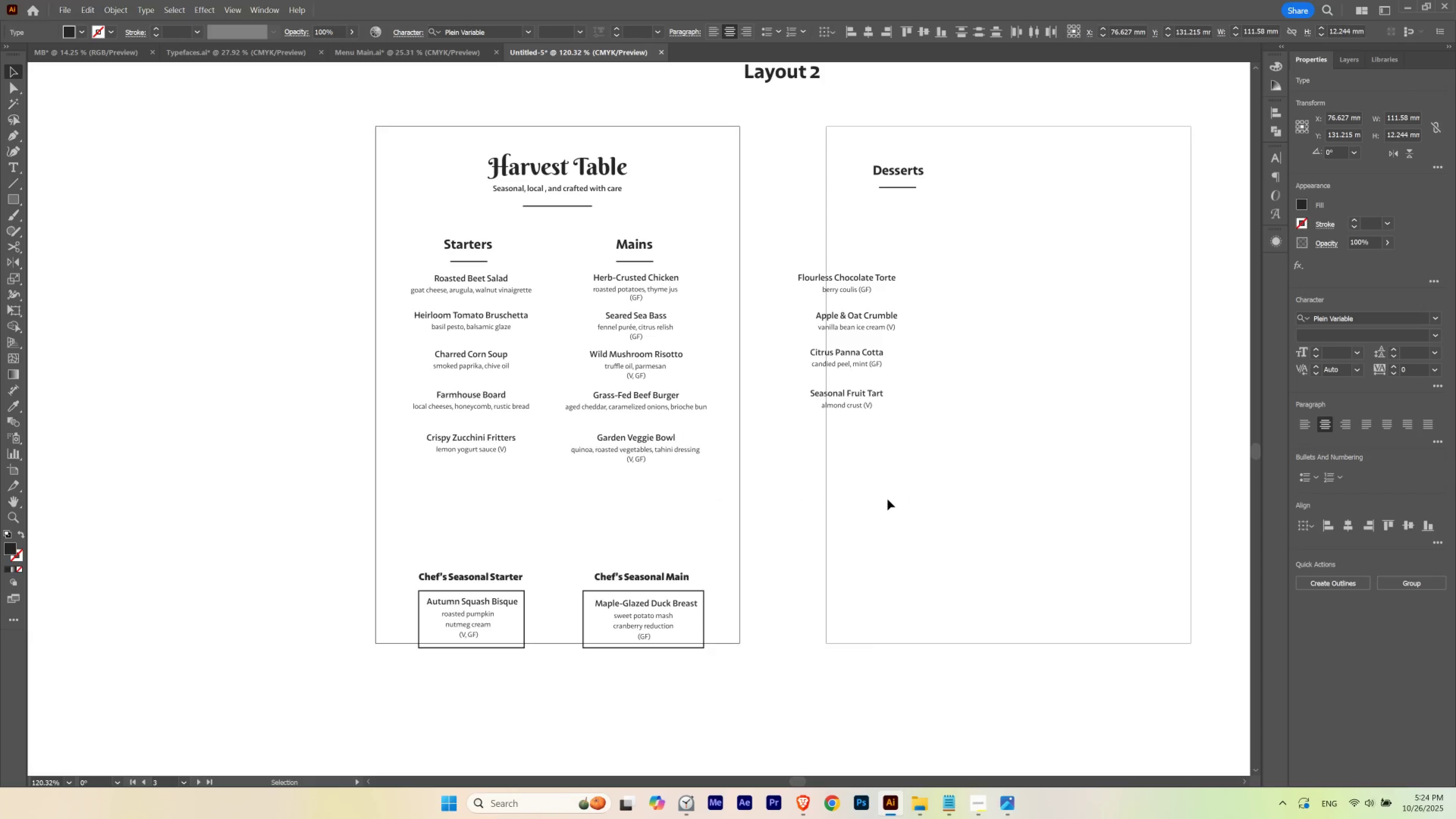 
key(ArrowUp)
 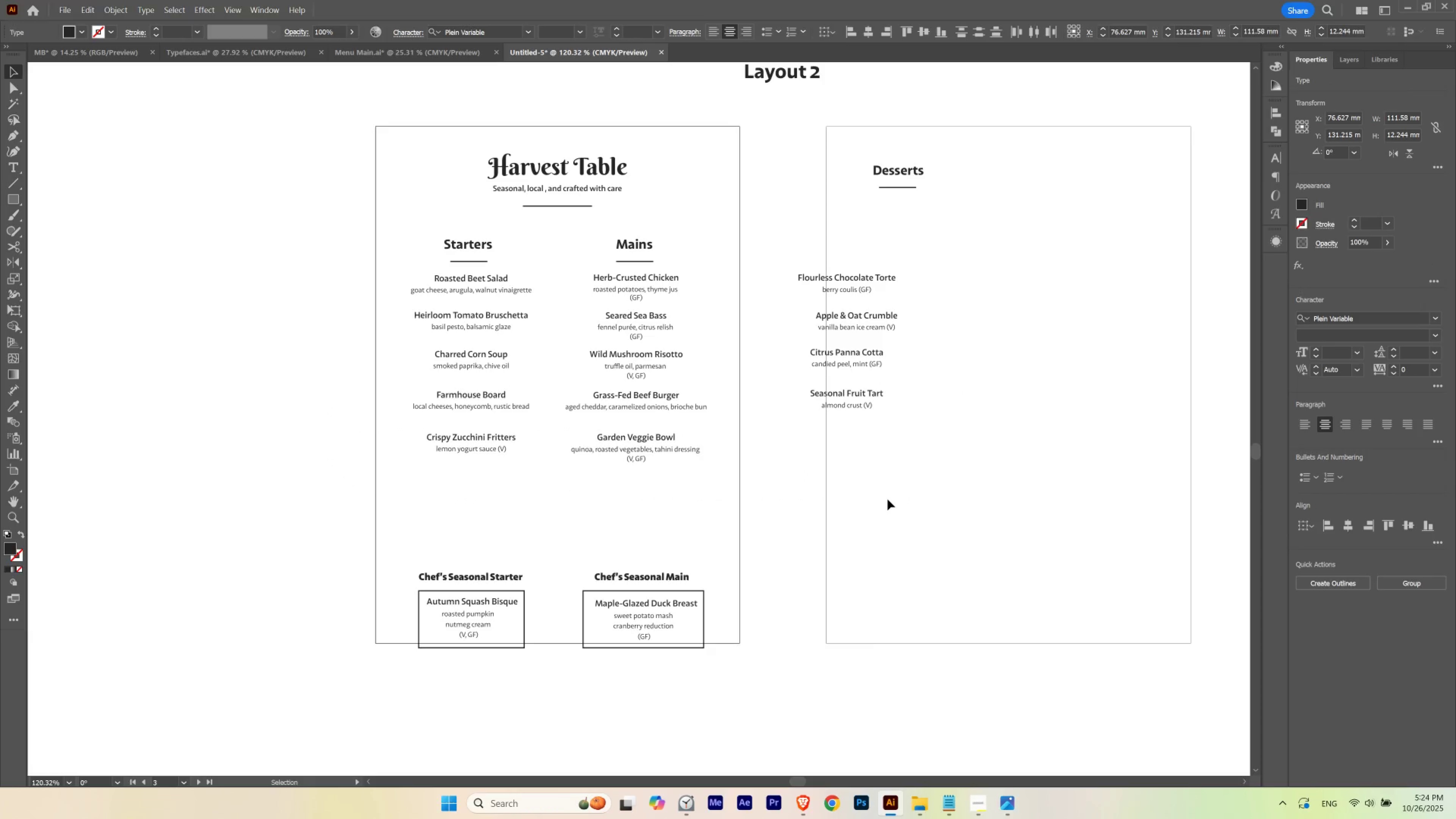 
key(ArrowUp)
 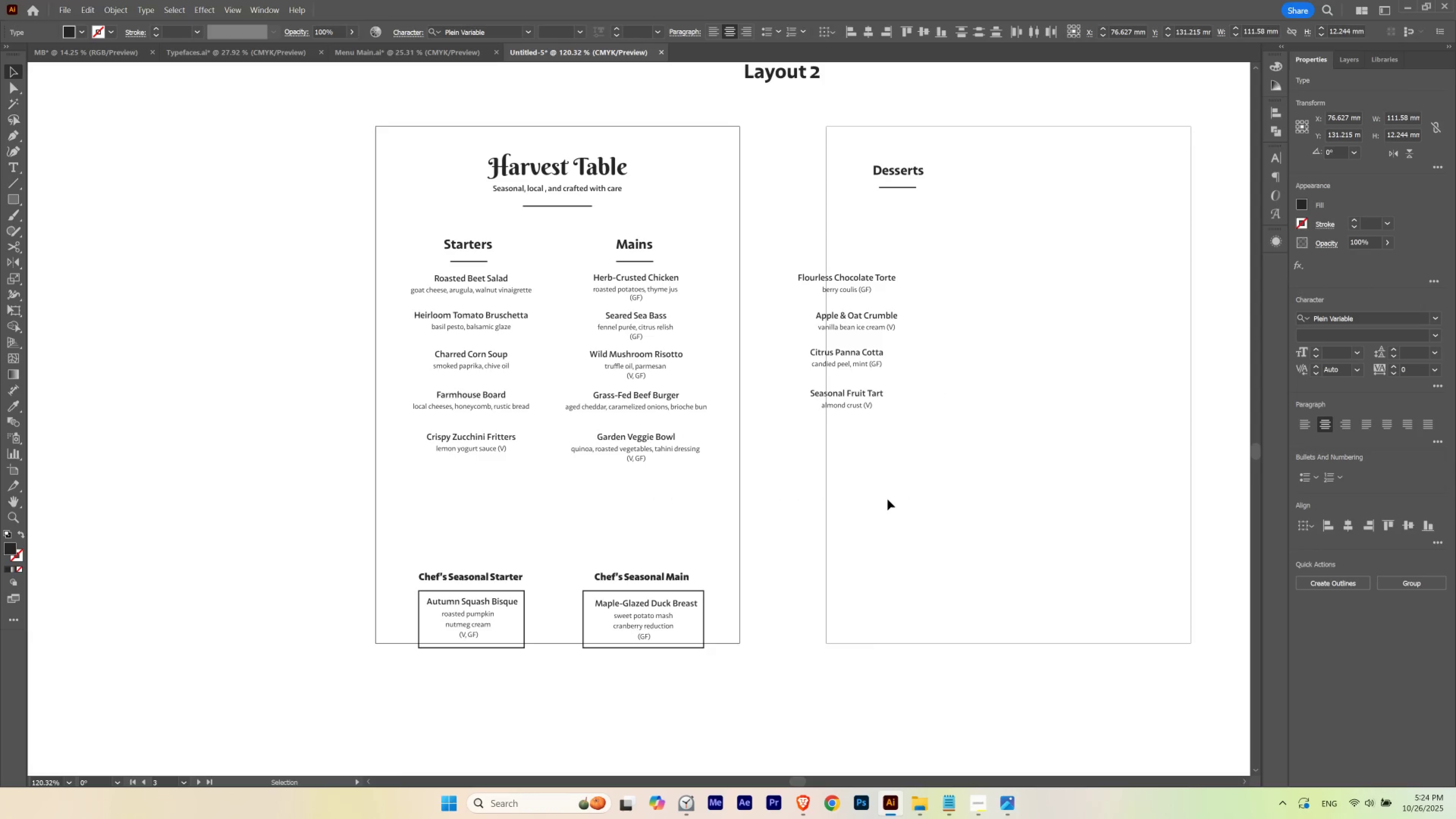 
key(ArrowUp)
 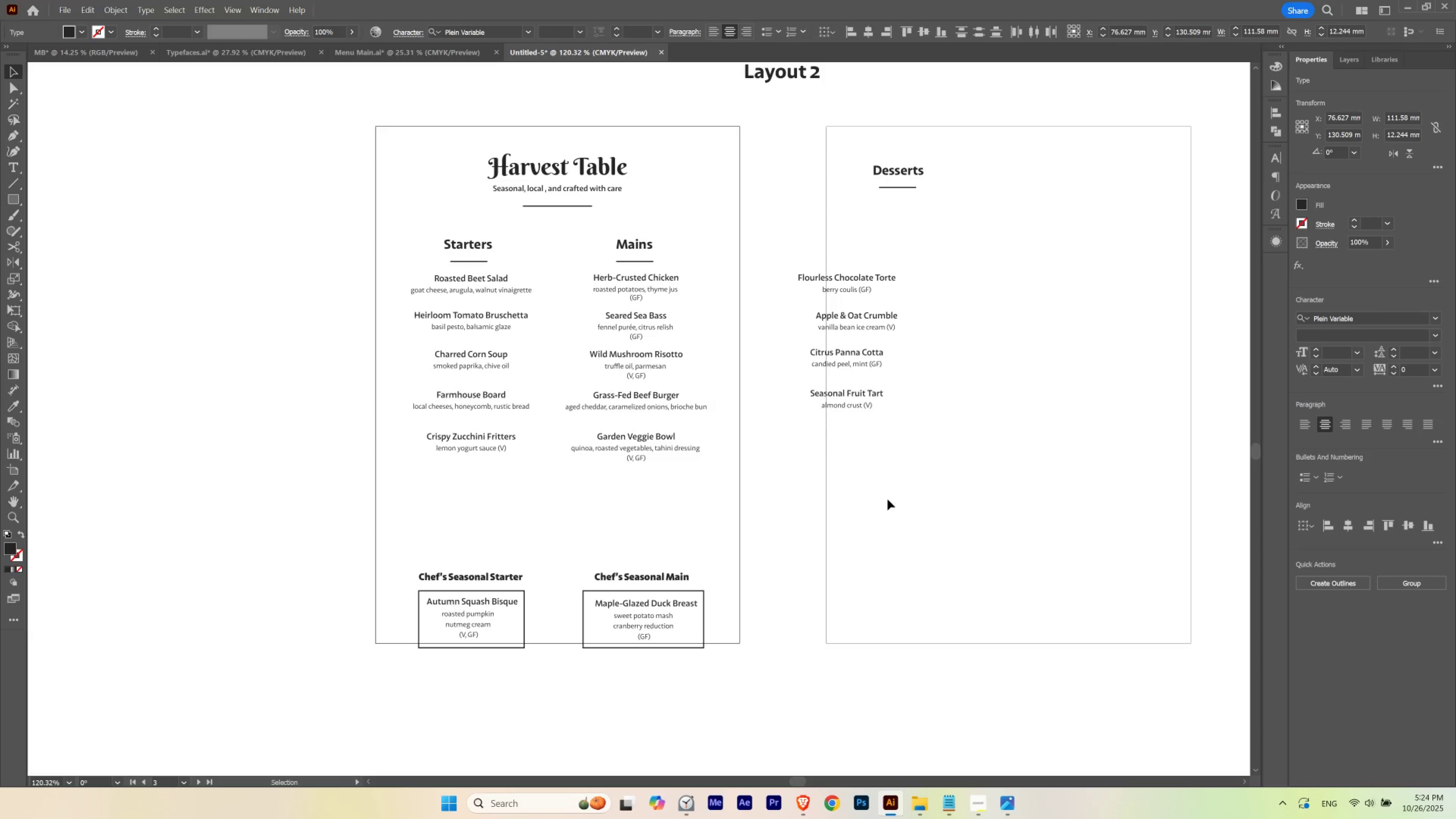 
key(ArrowUp)
 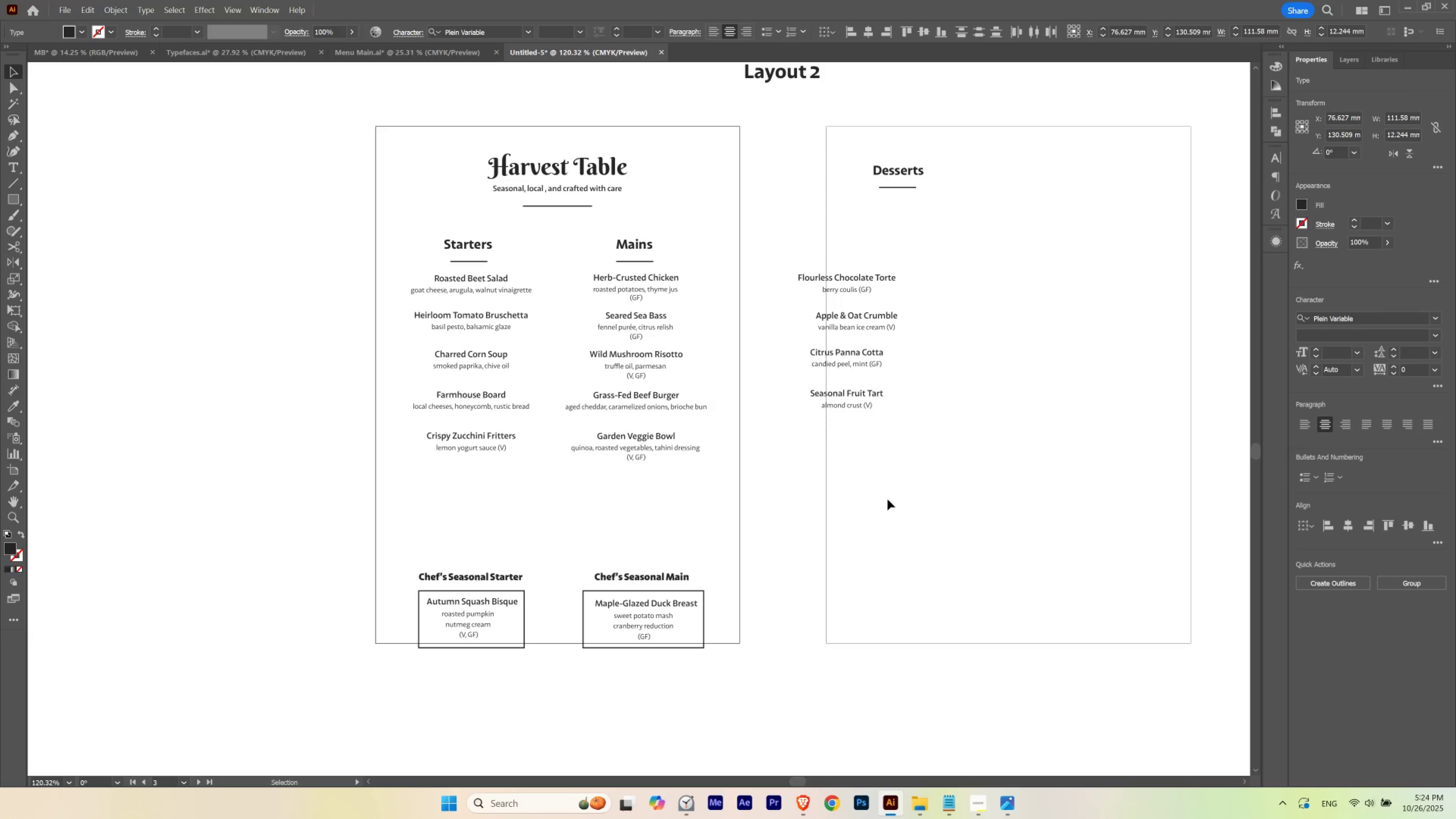 
key(ArrowUp)
 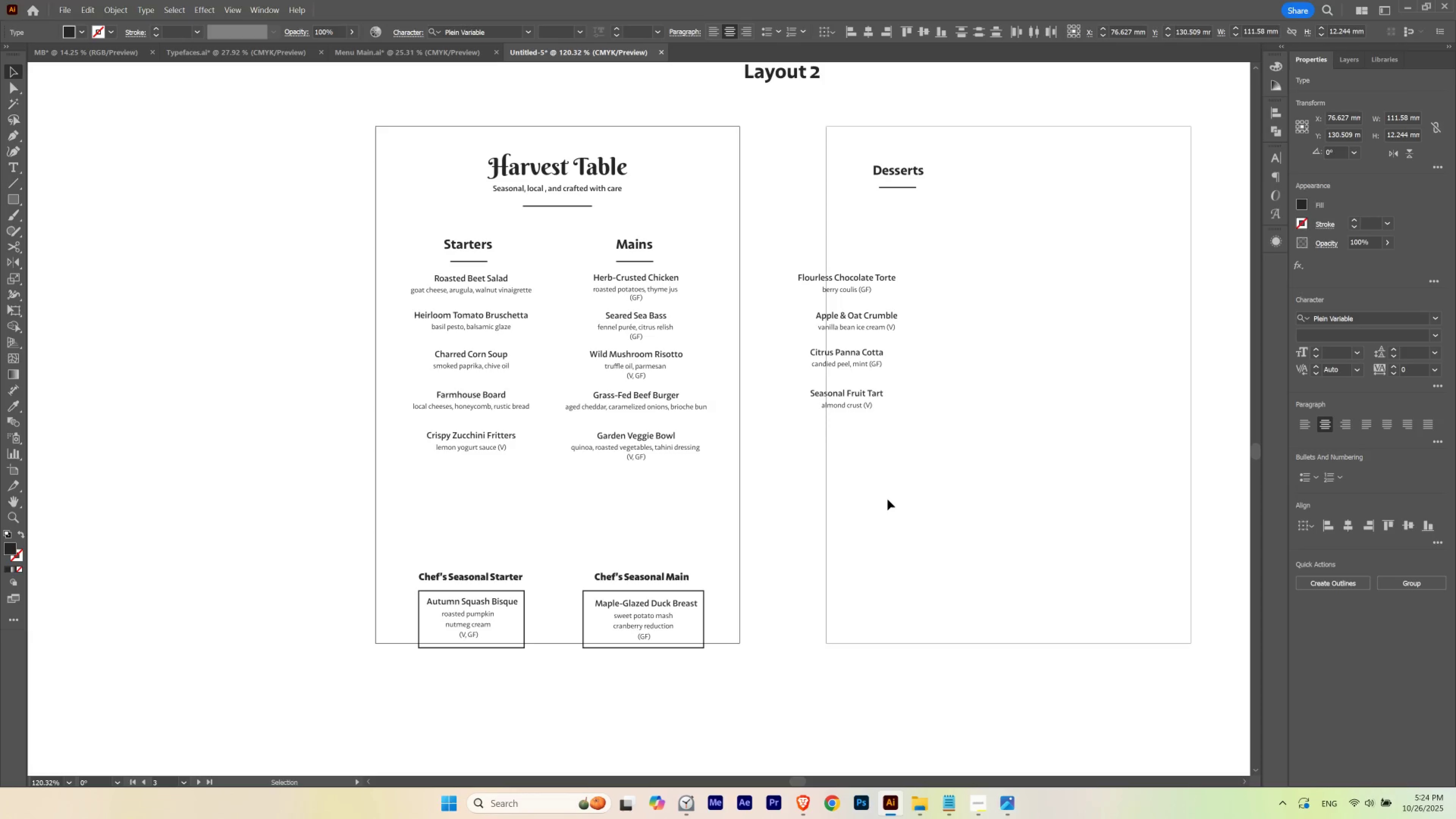 
hold_key(key=ArrowUp, duration=0.34)
 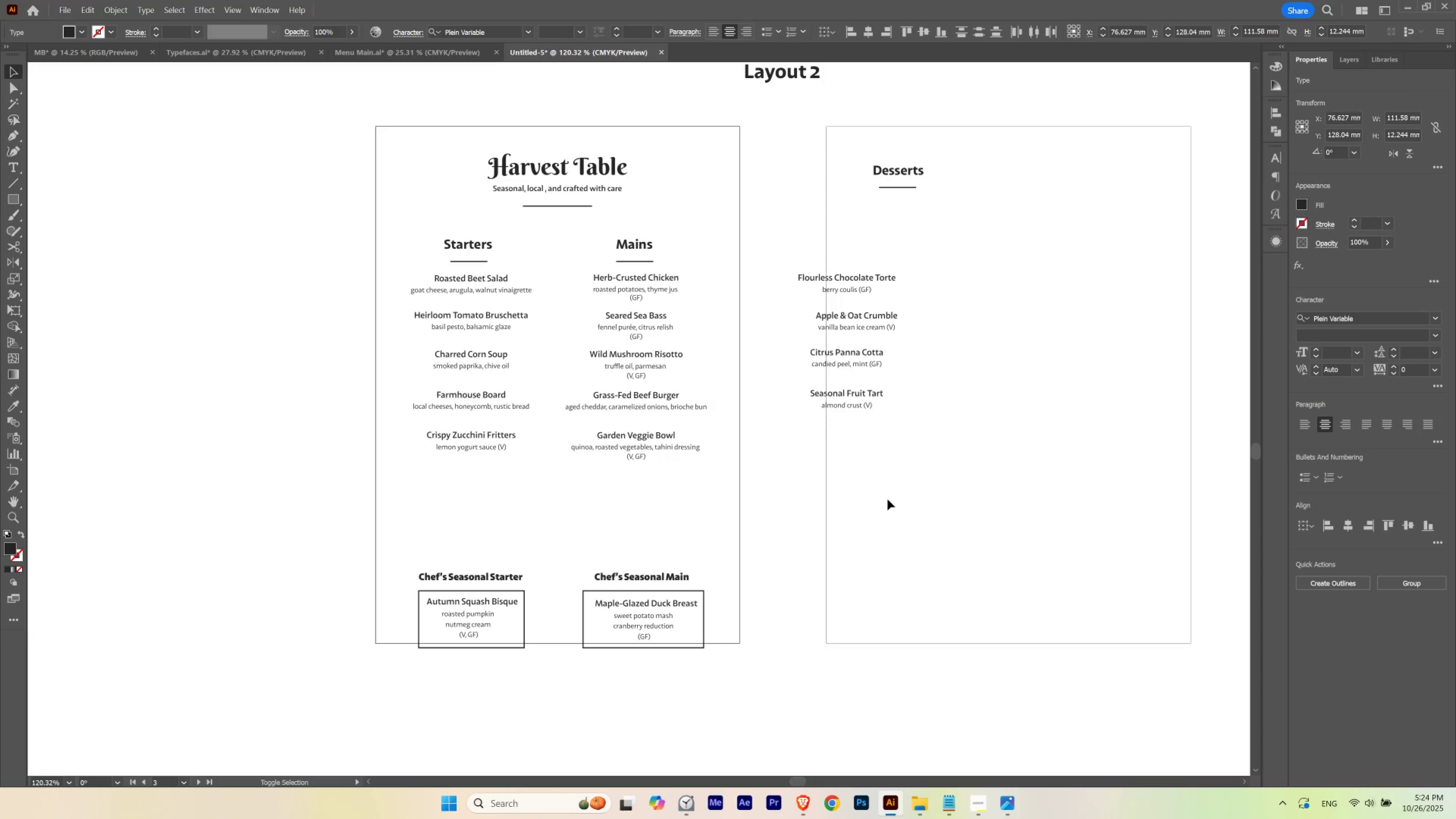 
key(Shift+ArrowDown)
 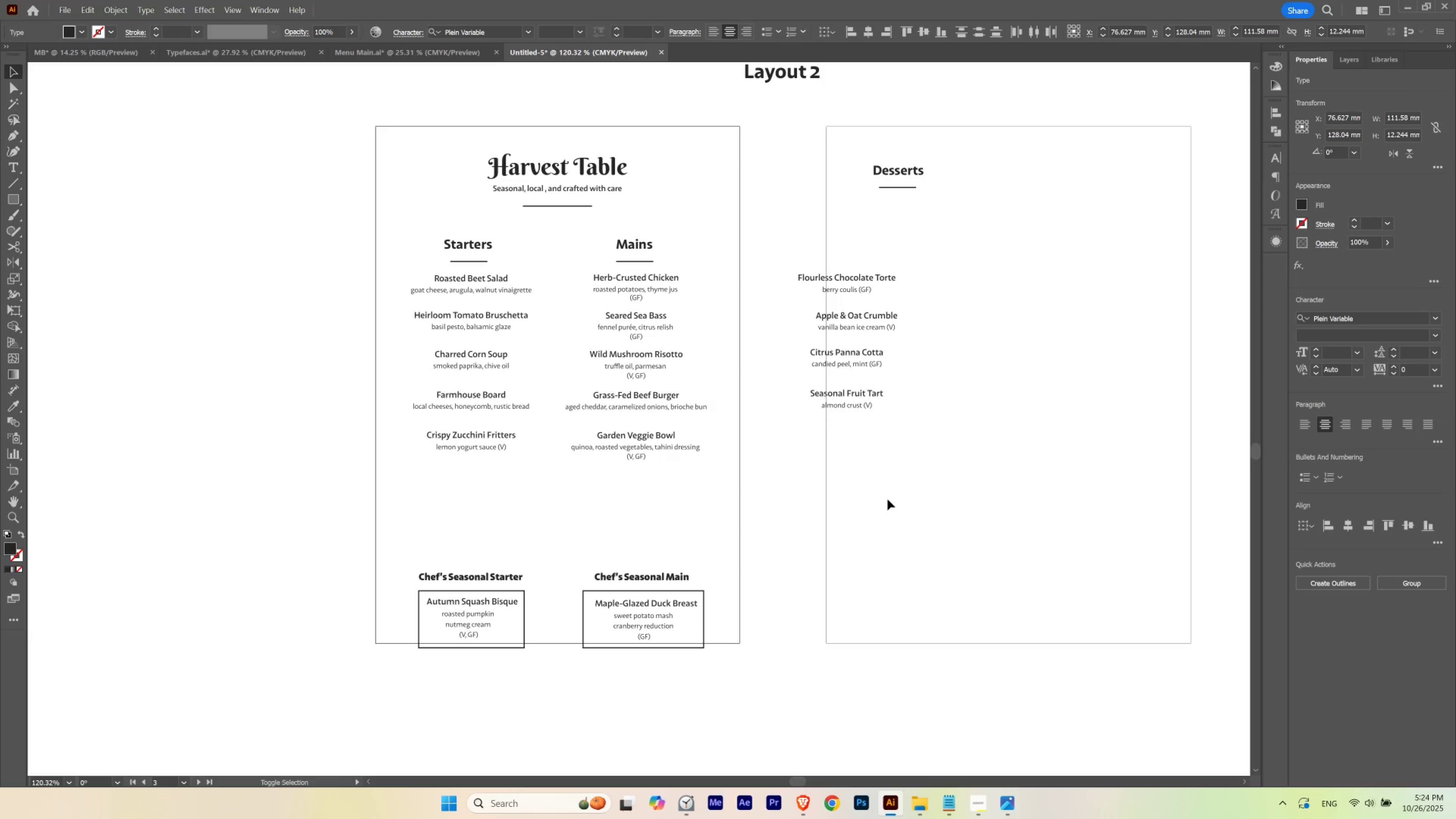 
key(Shift+ArrowUp)
 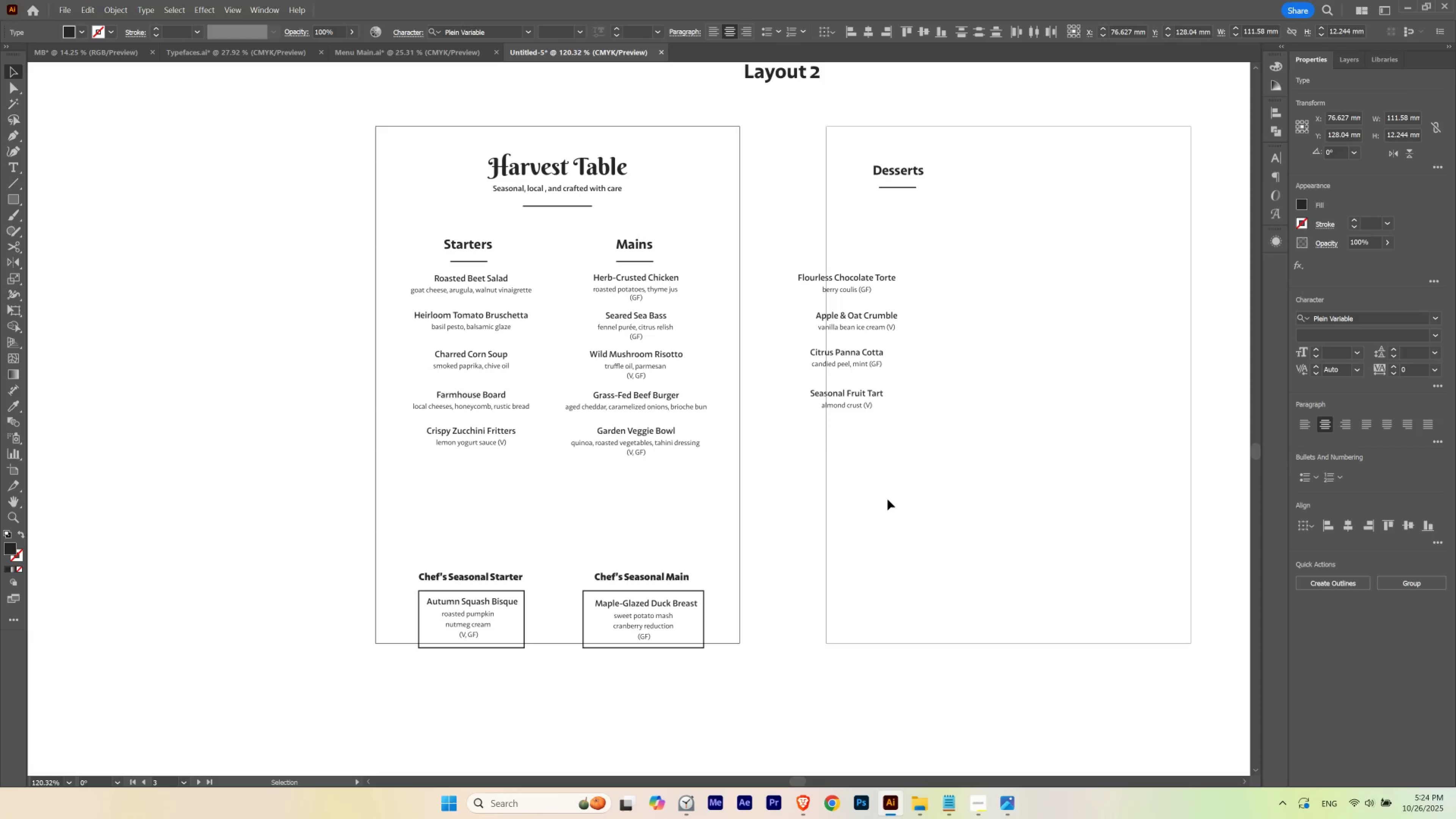 
key(ArrowUp)
 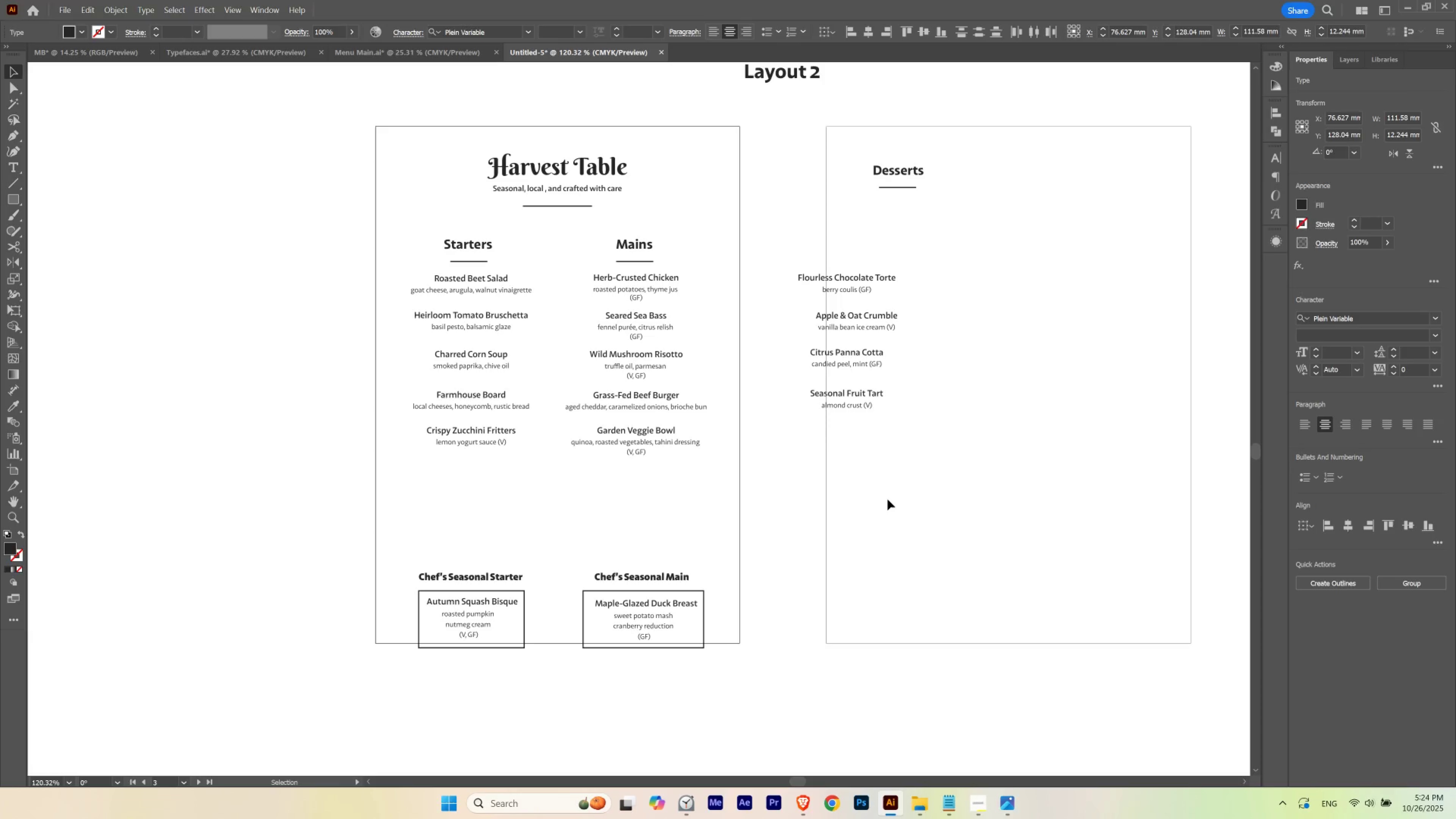 
key(ArrowUp)
 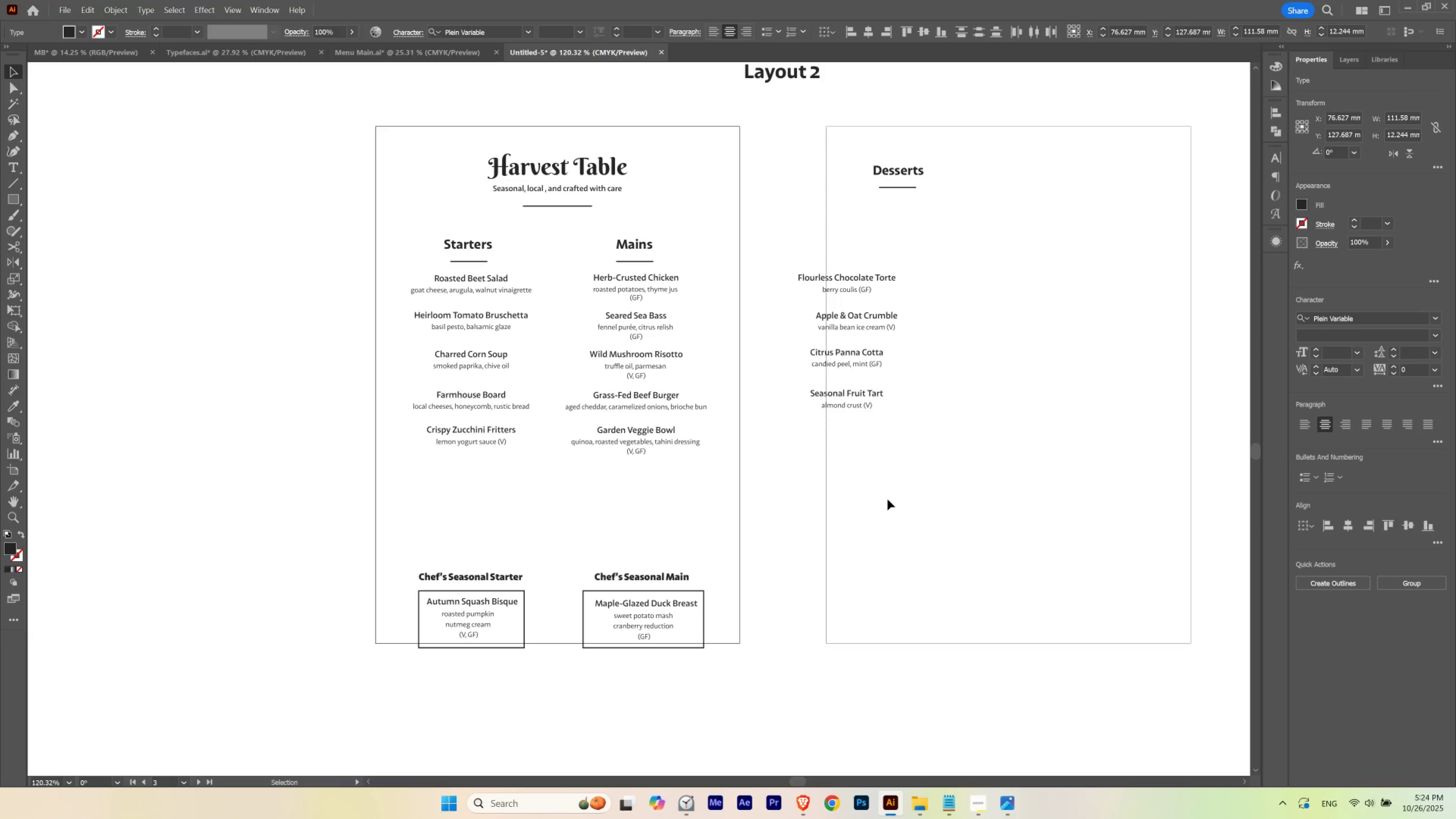 
key(ArrowDown)
 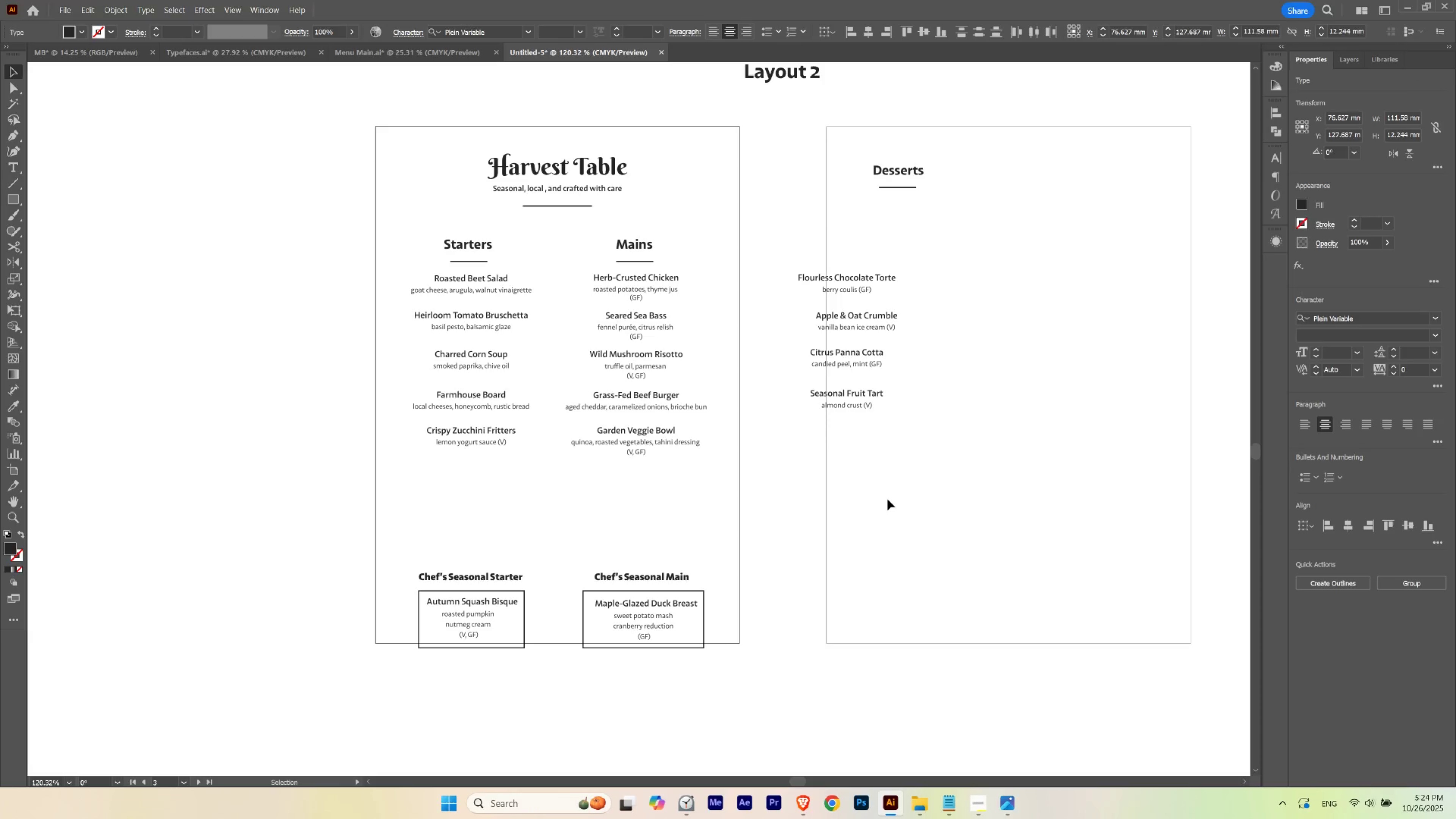 
key(ArrowUp)
 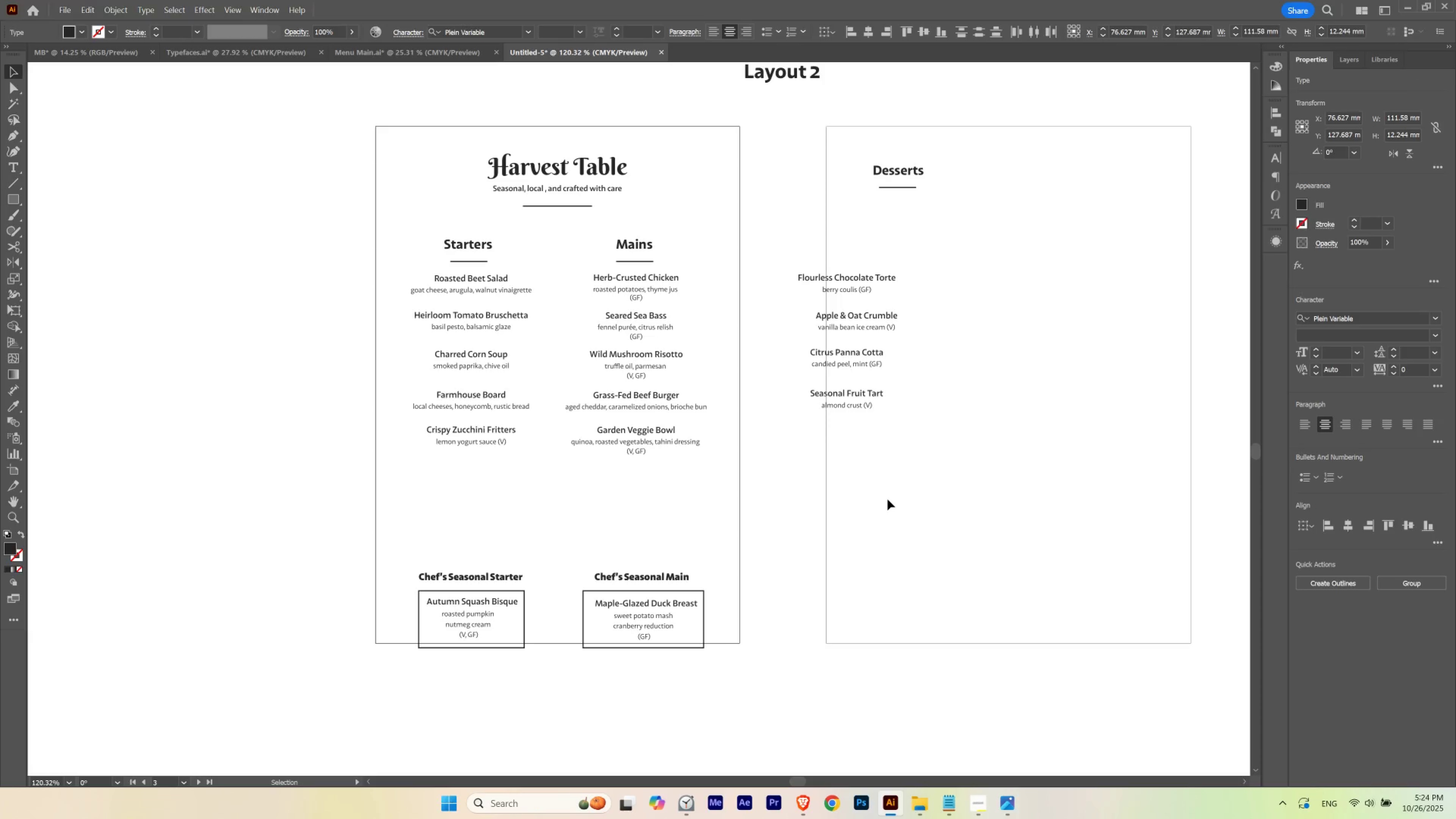 
key(ArrowDown)
 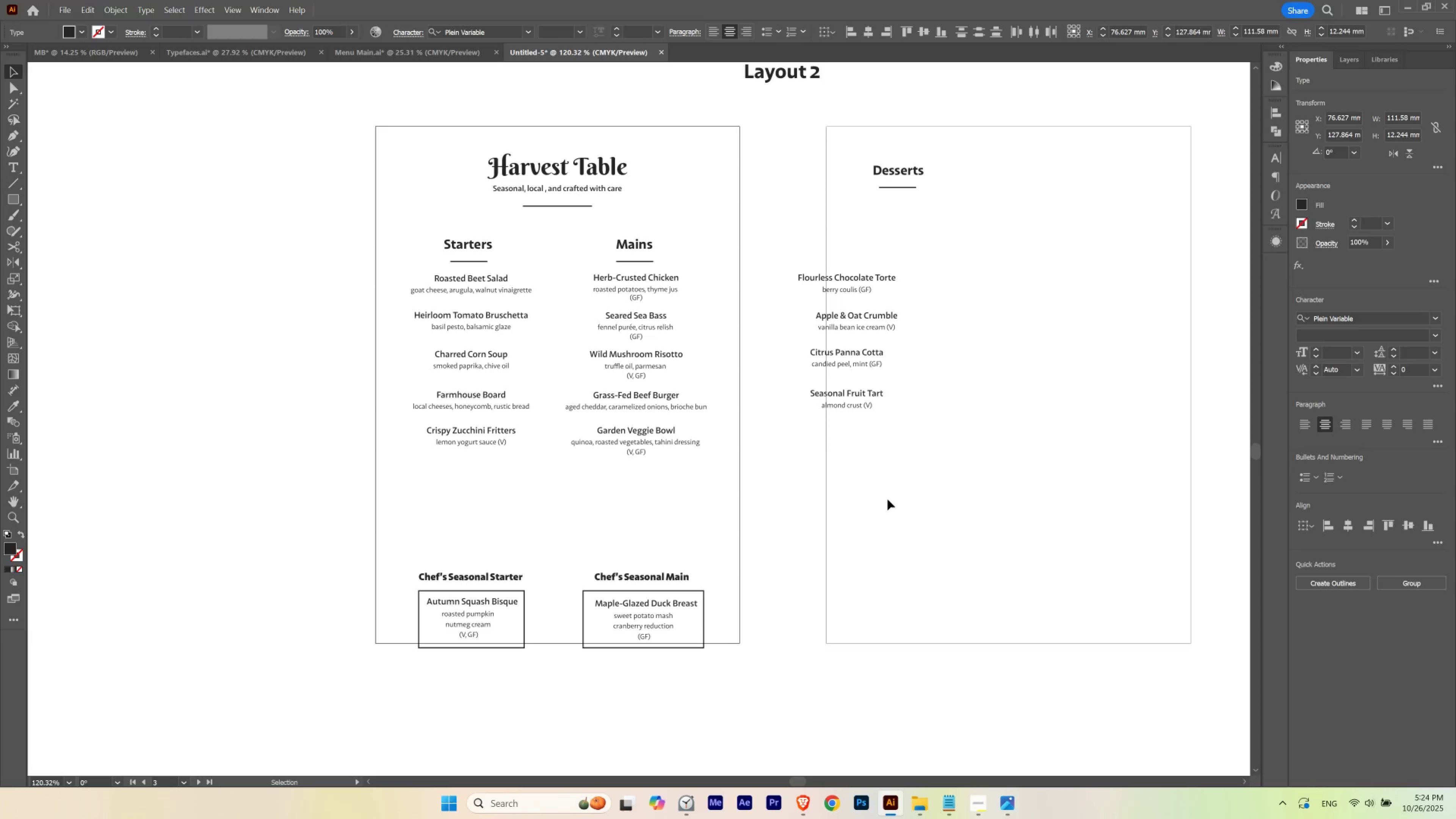 
key(ArrowUp)
 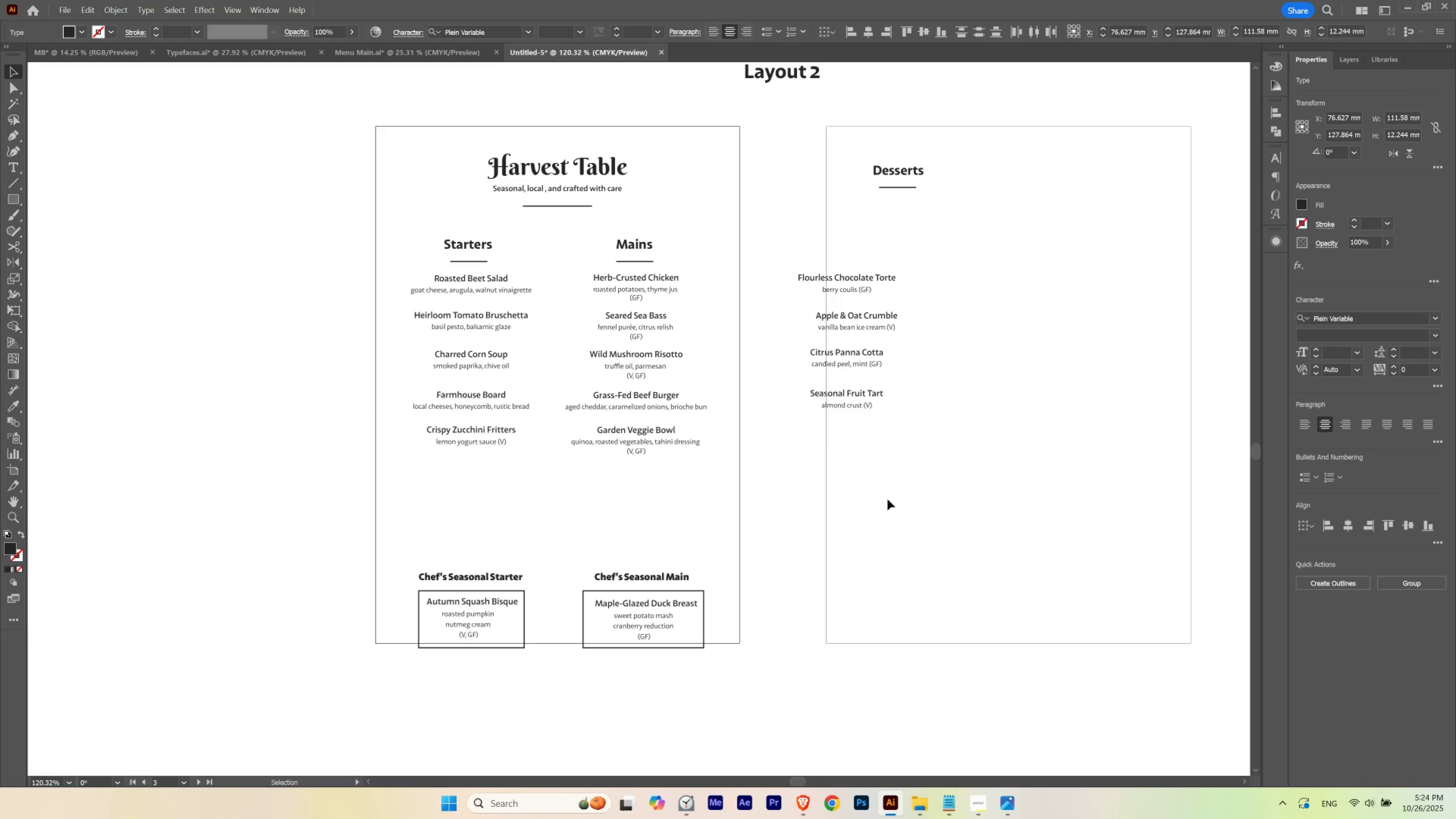 
key(ArrowUp)
 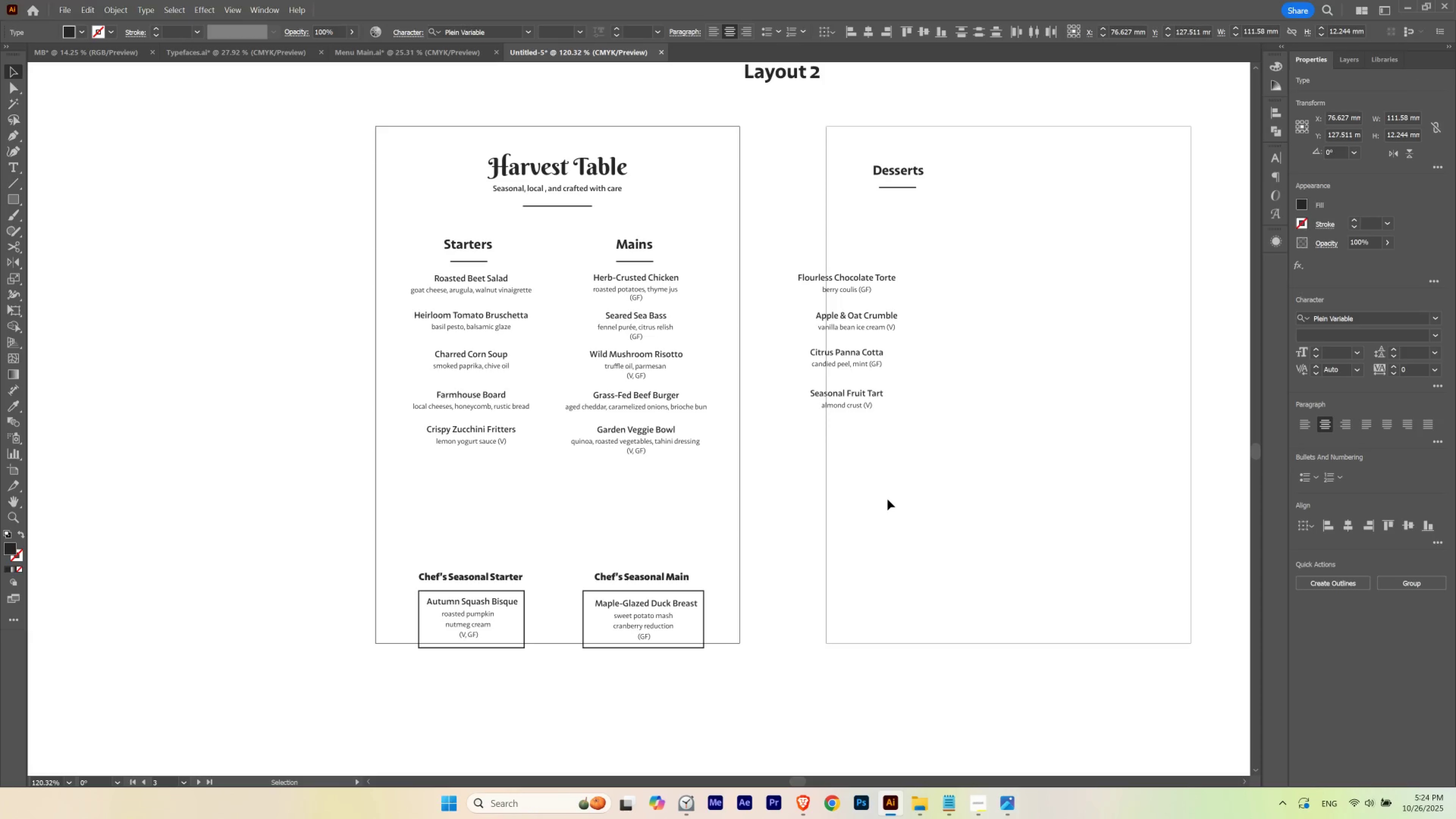 
key(ArrowDown)
 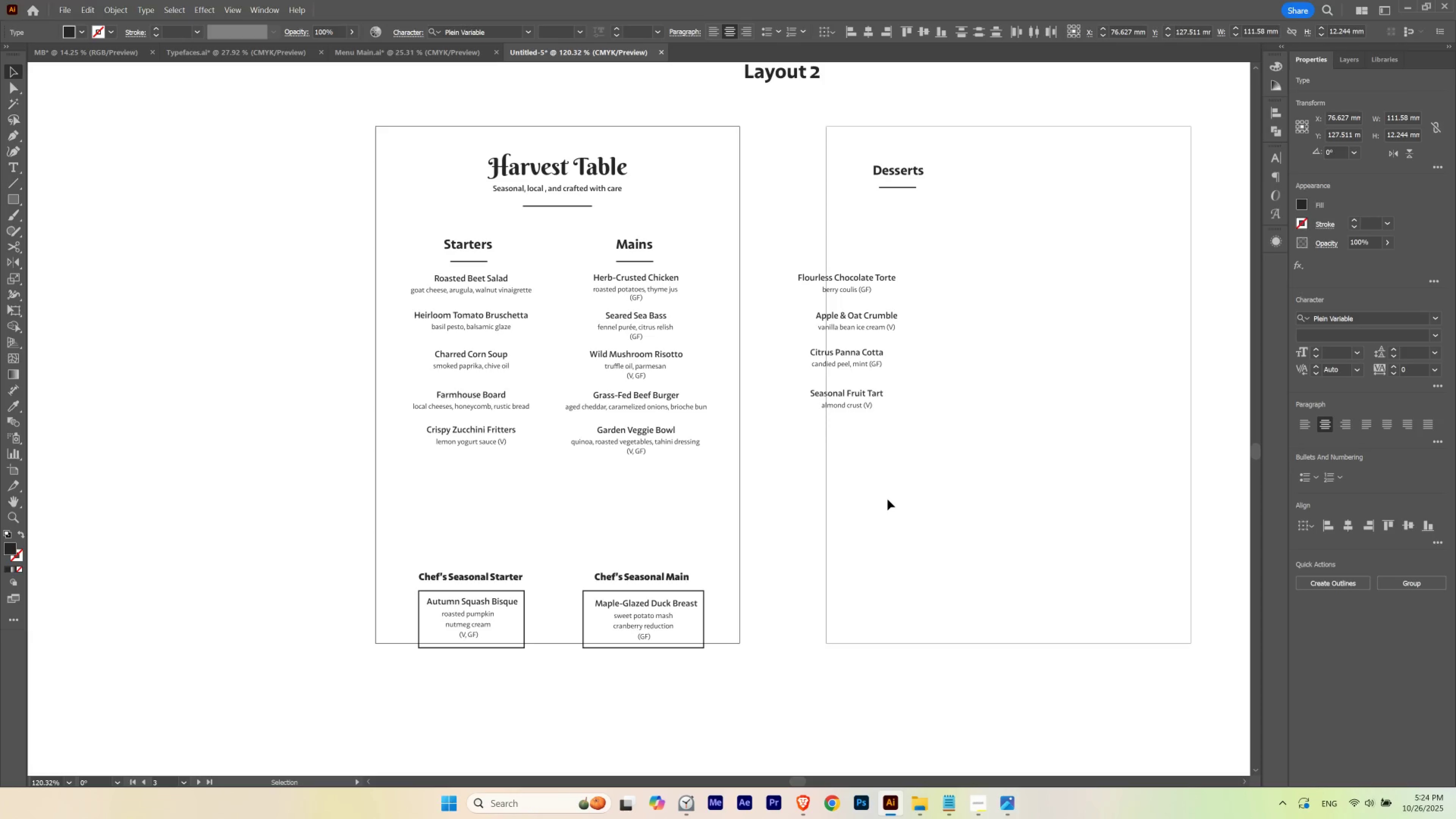 
key(ArrowUp)
 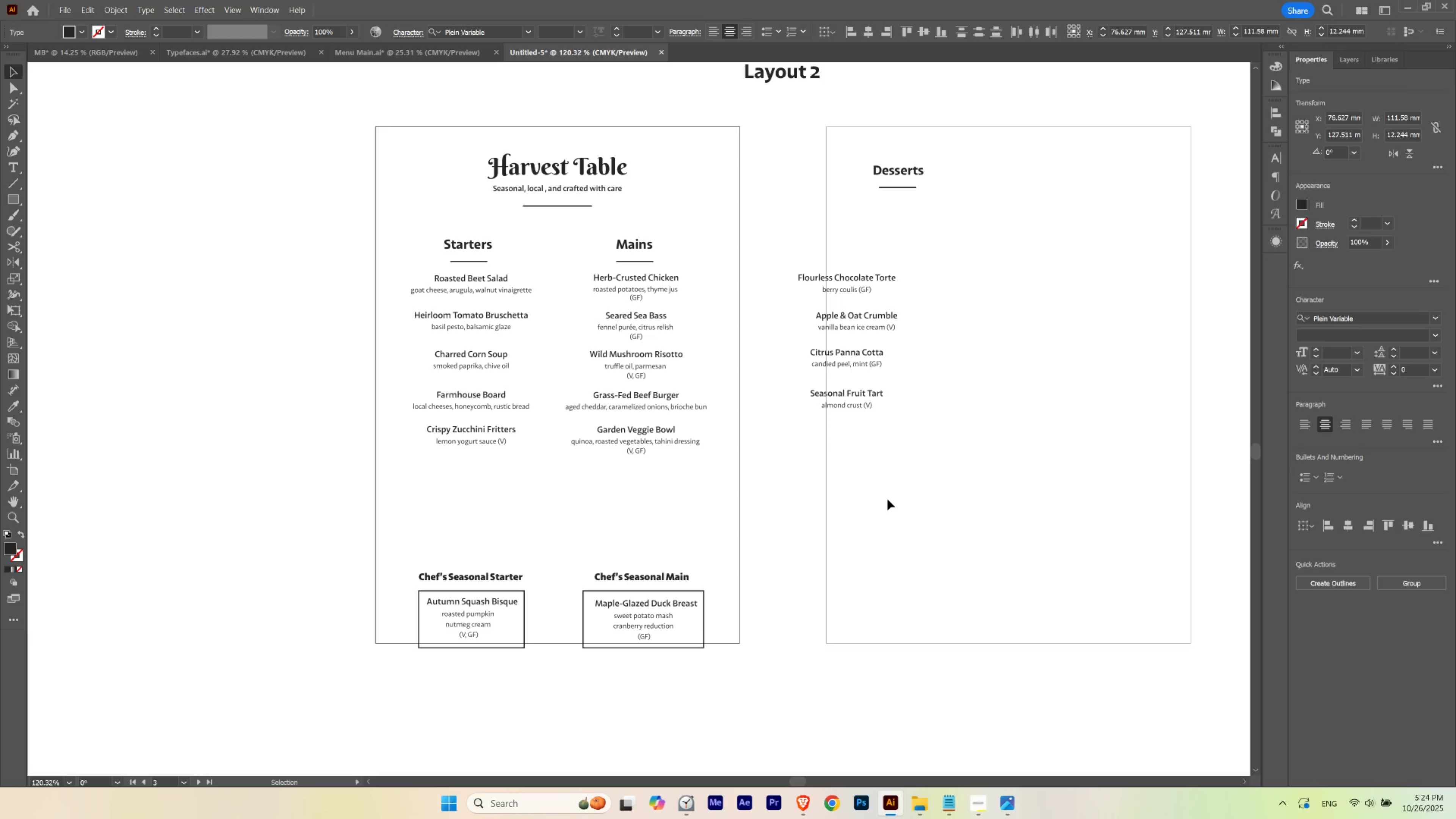 
key(ArrowUp)
 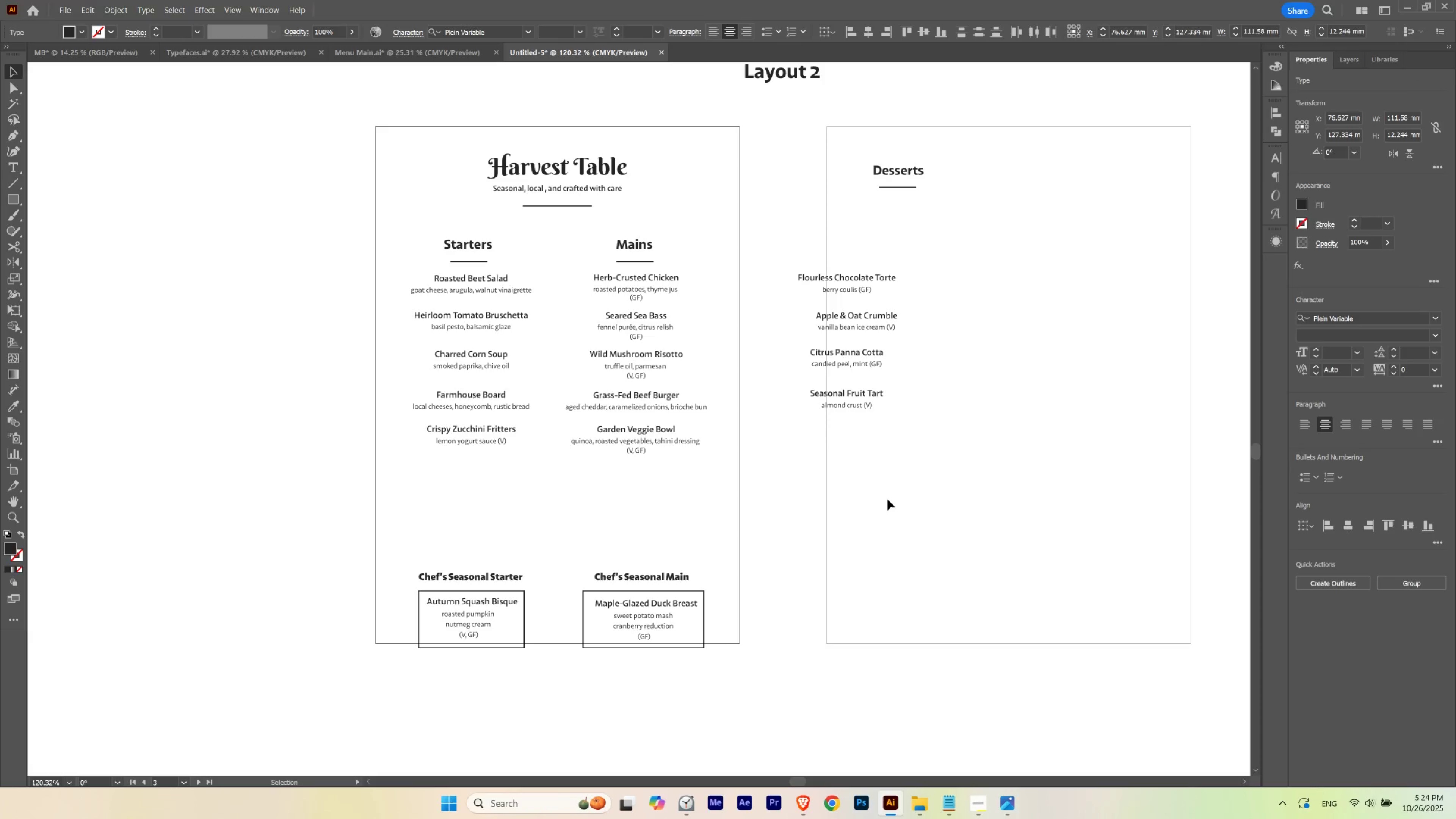 
key(ArrowUp)
 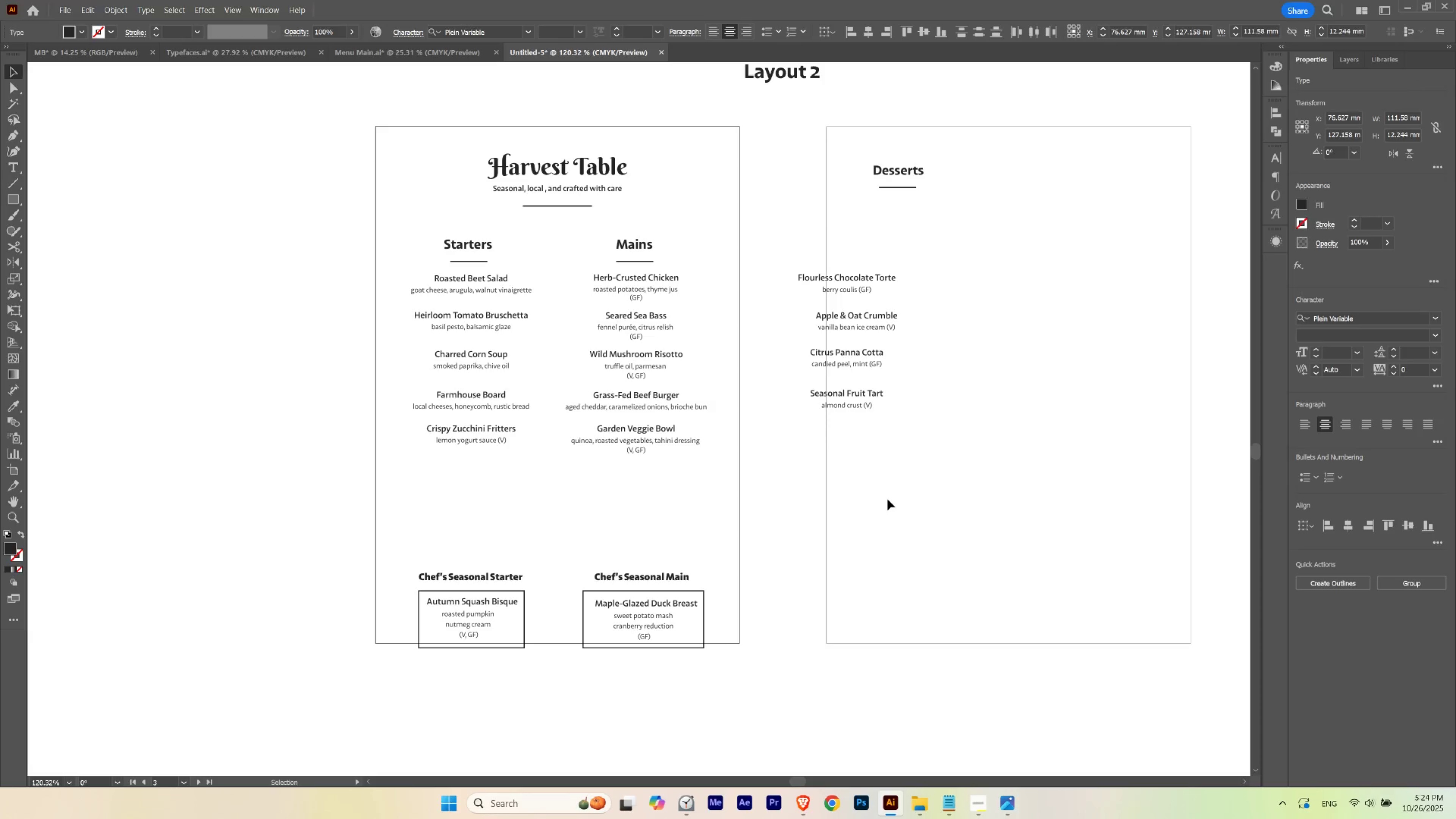 
key(ArrowDown)
 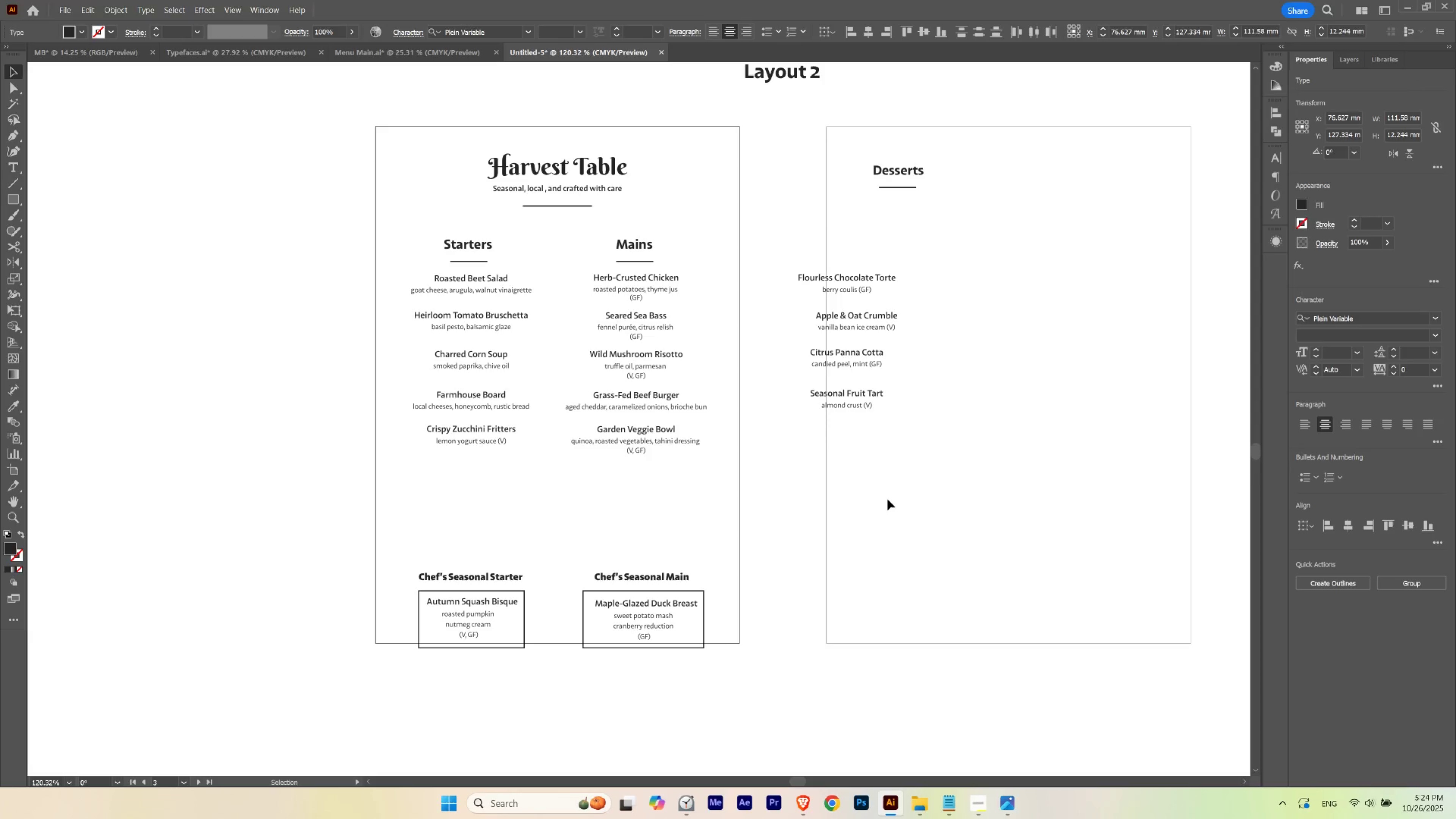 
key(ArrowUp)
 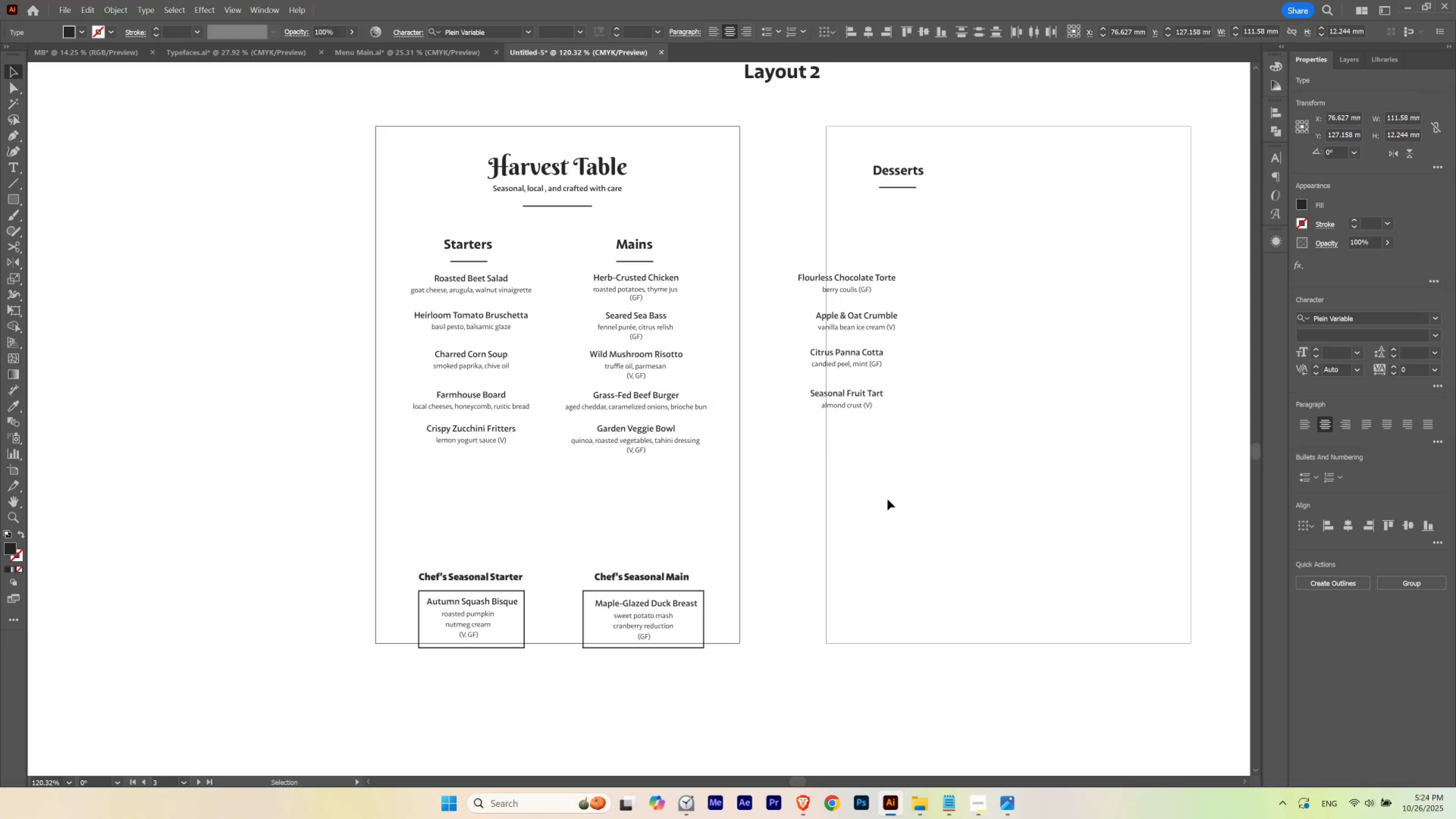 
key(ArrowDown)
 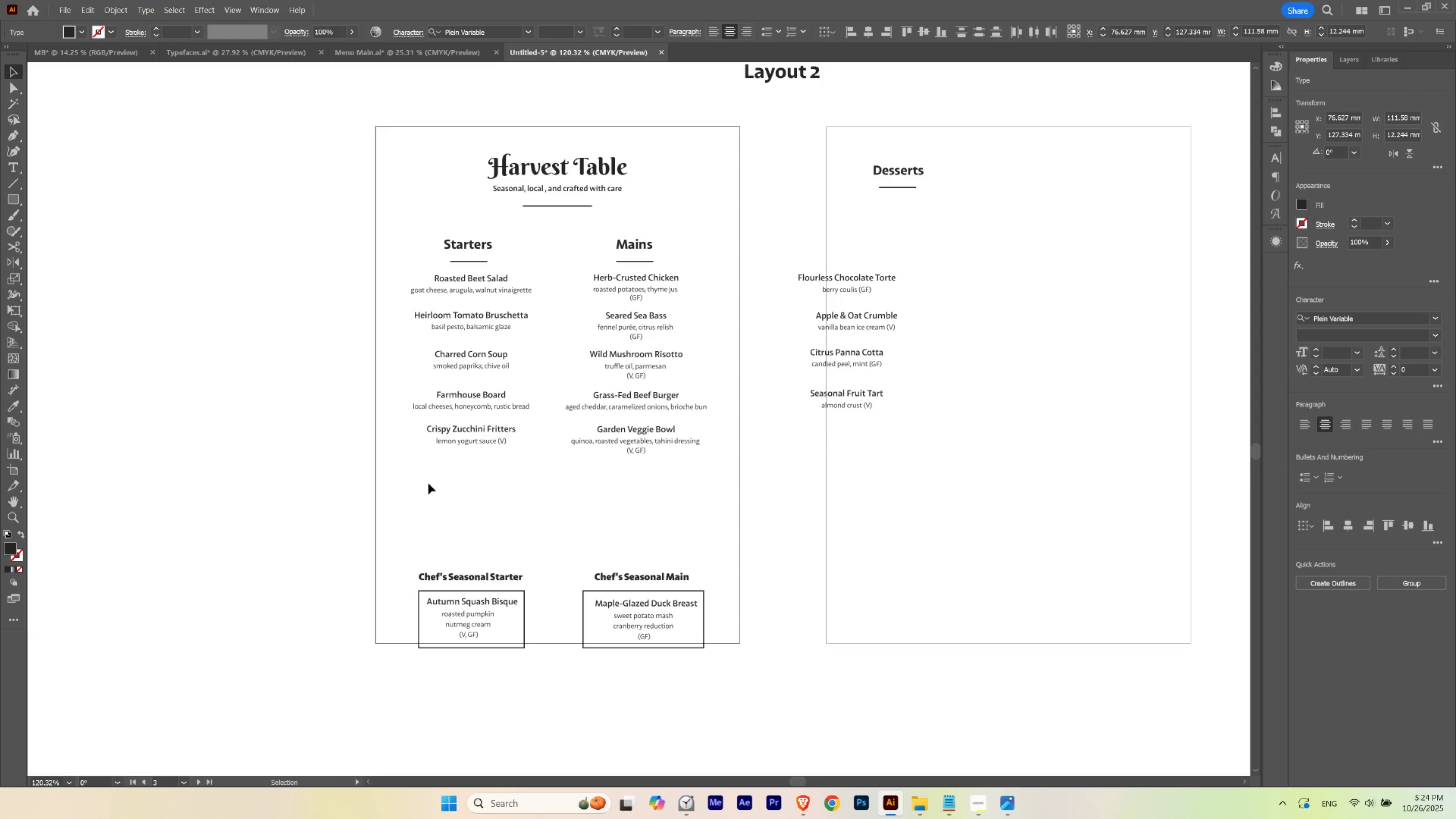 
key(V)
 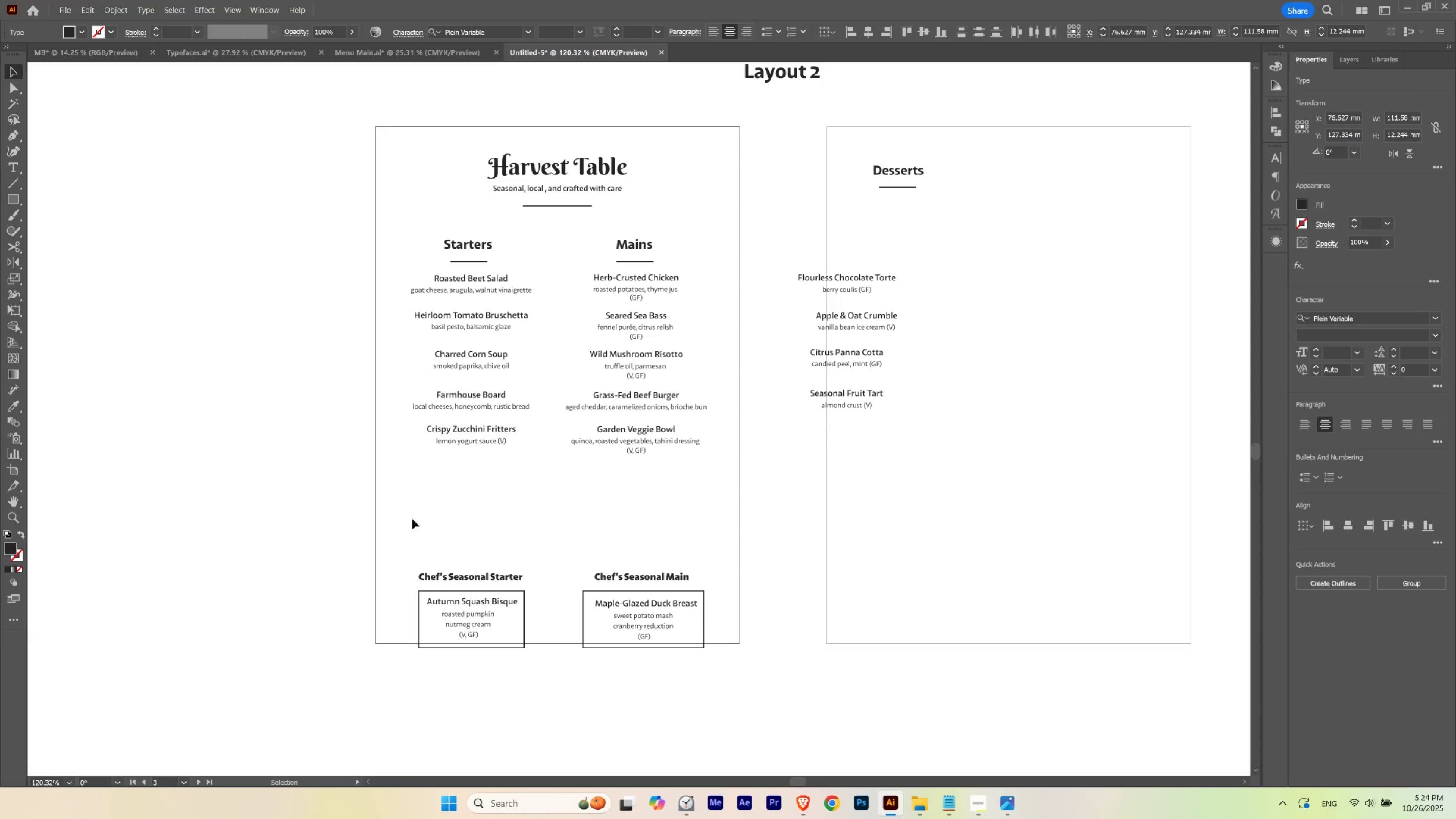 
left_click_drag(start_coordinate=[416, 523], to_coordinate=[709, 683])
 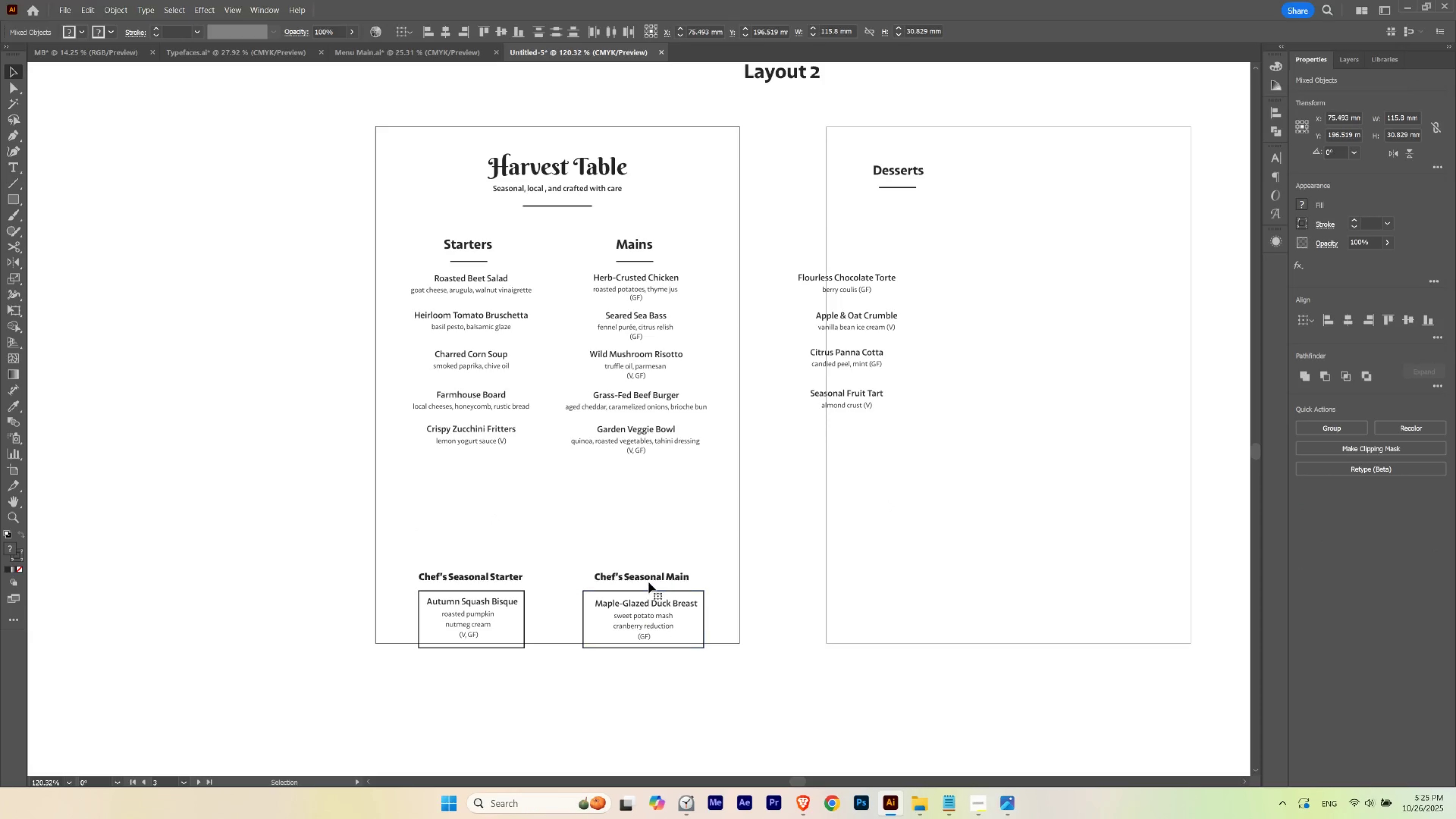 
left_click_drag(start_coordinate=[648, 581], to_coordinate=[649, 503])
 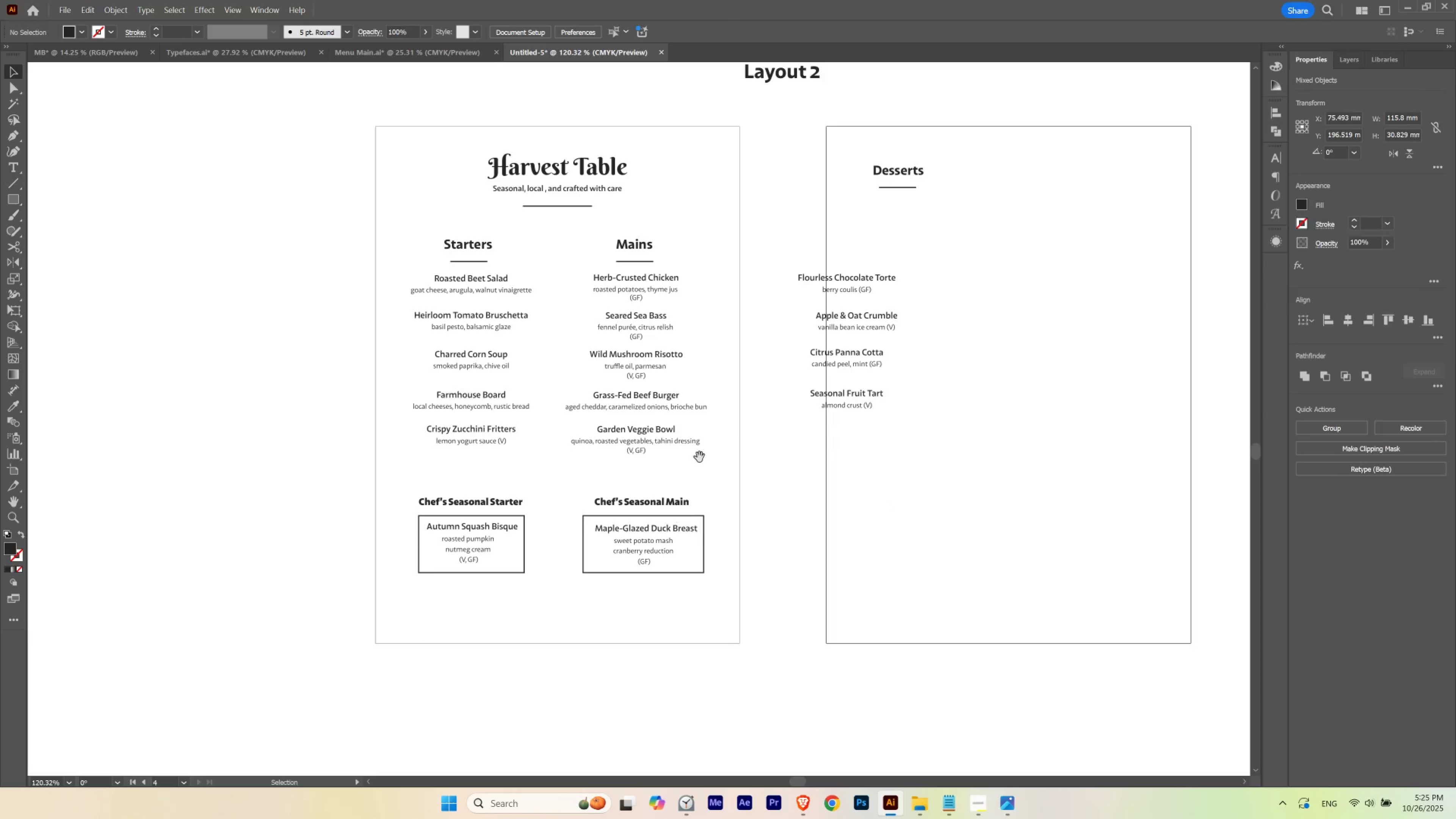 
hold_key(key=ShiftLeft, duration=1.52)
 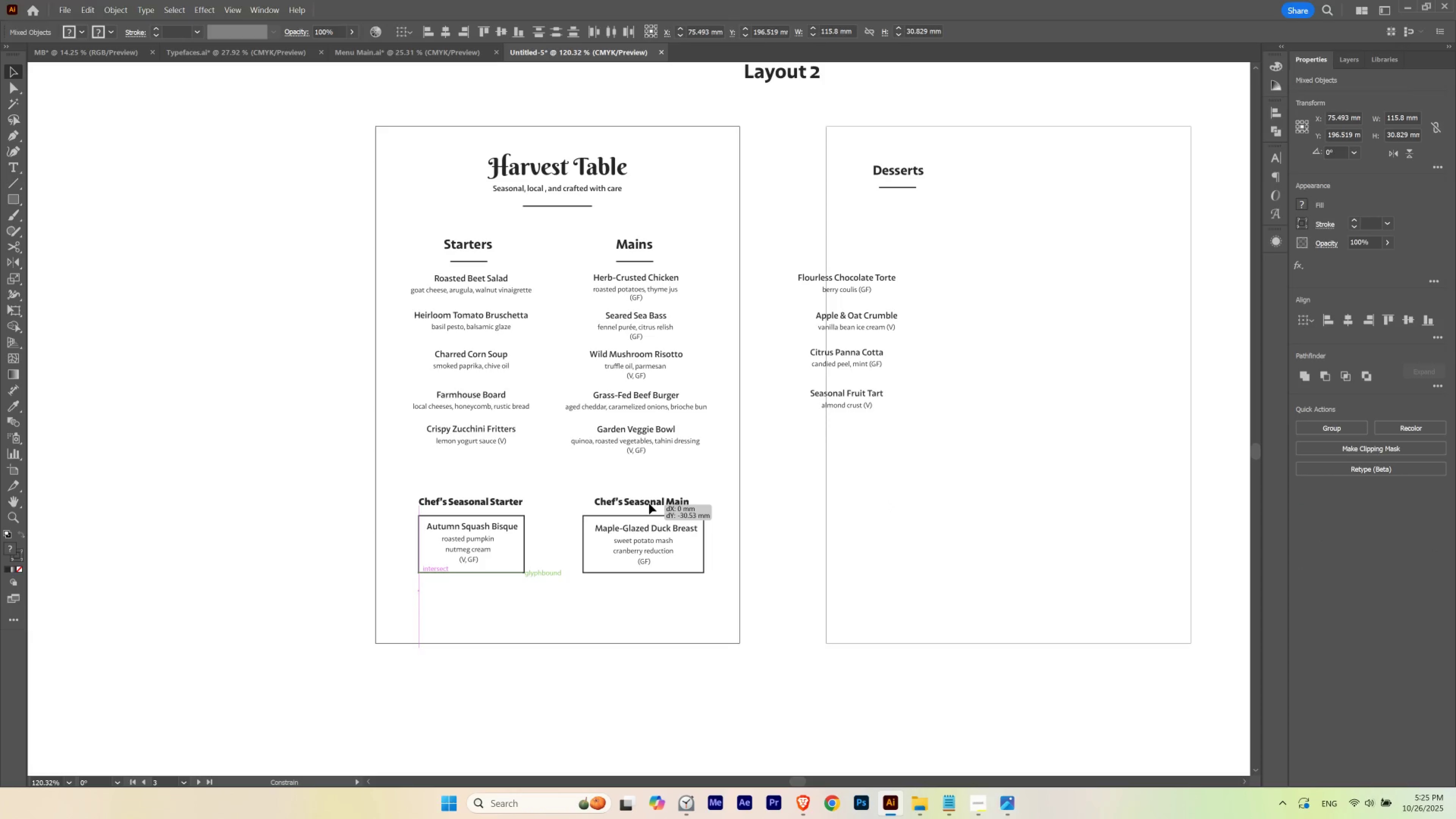 
hold_key(key=ShiftLeft, duration=0.76)
 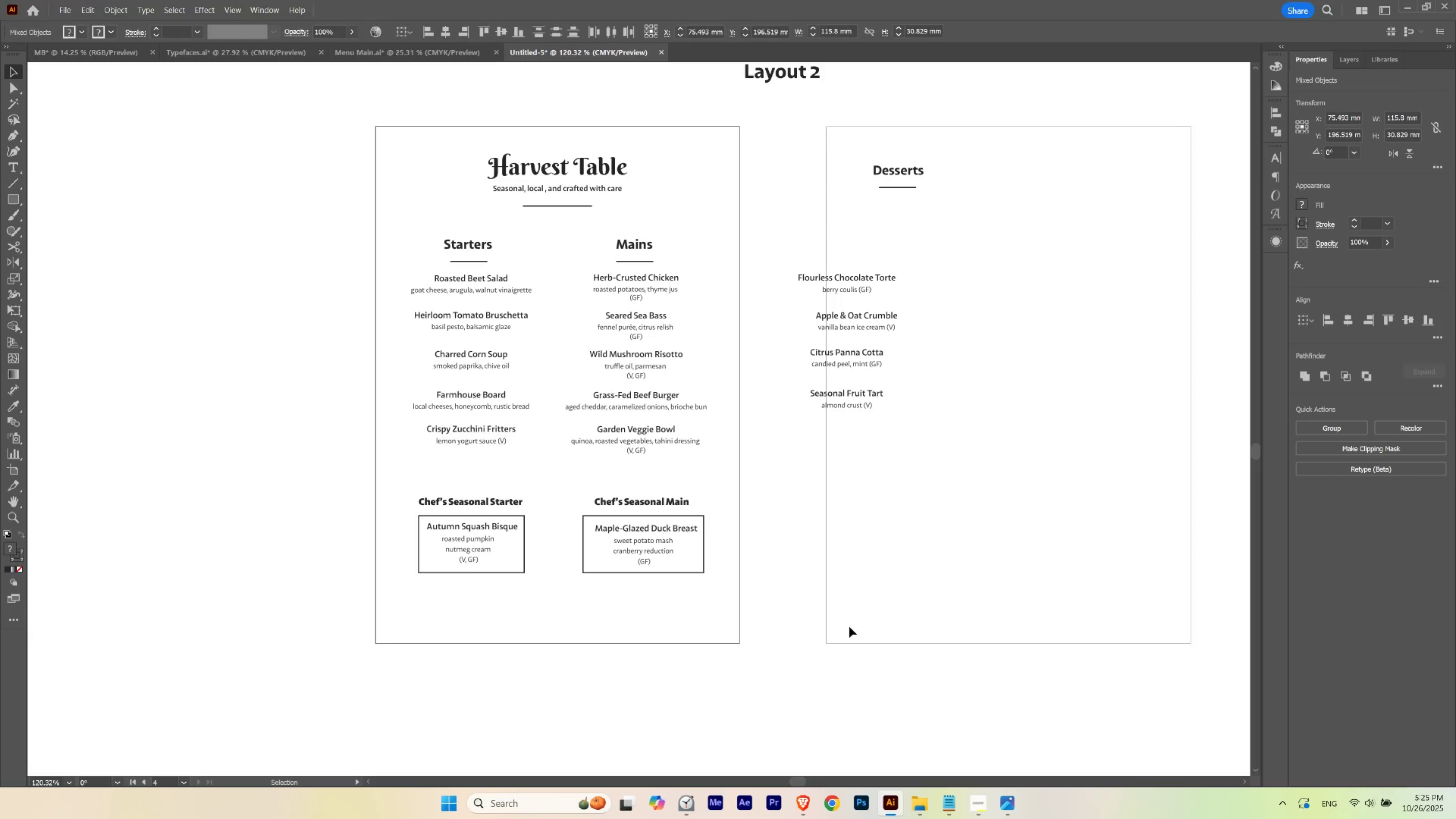 
left_click([849, 626])
 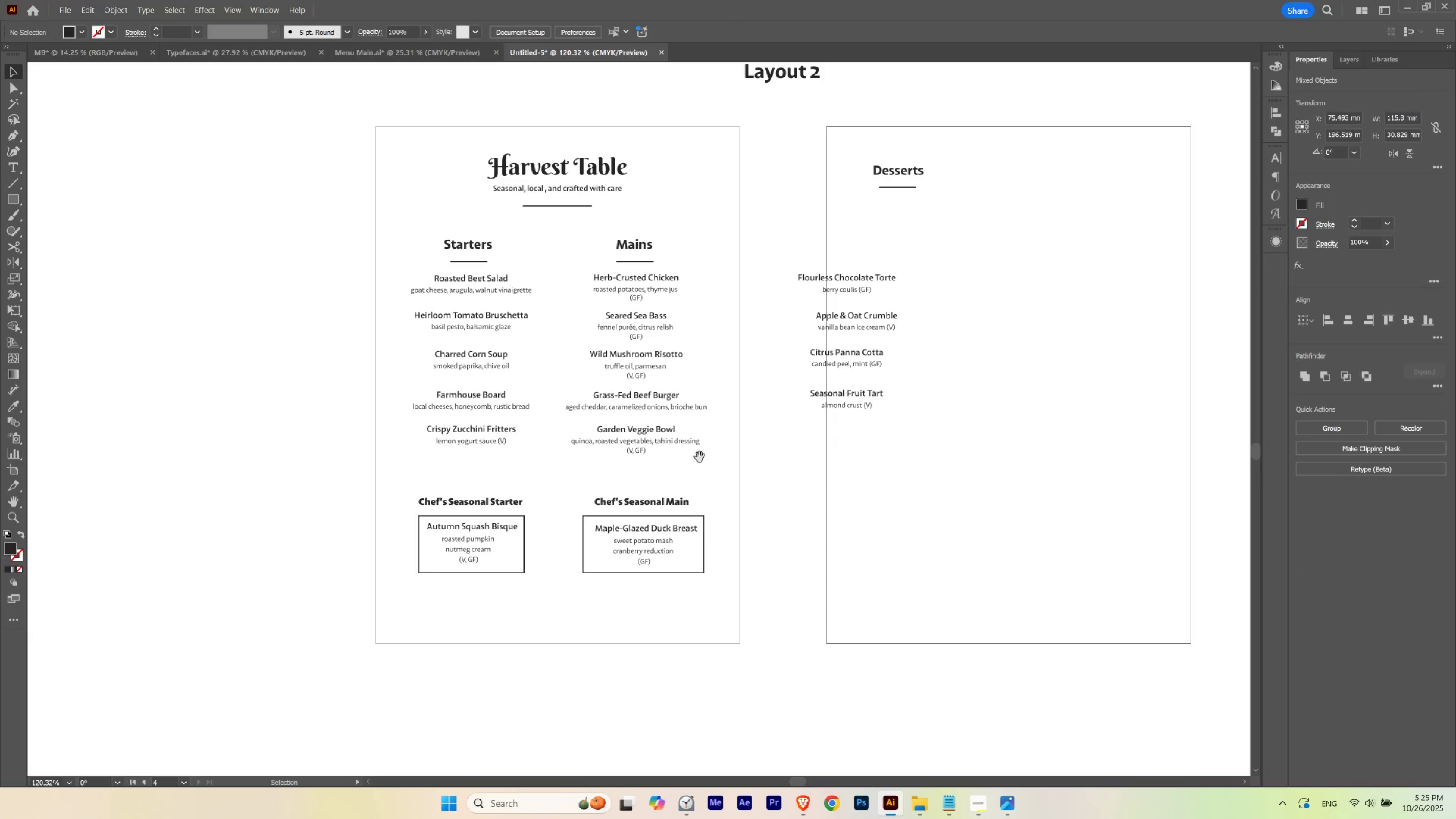 
hold_key(key=Space, duration=1.48)
 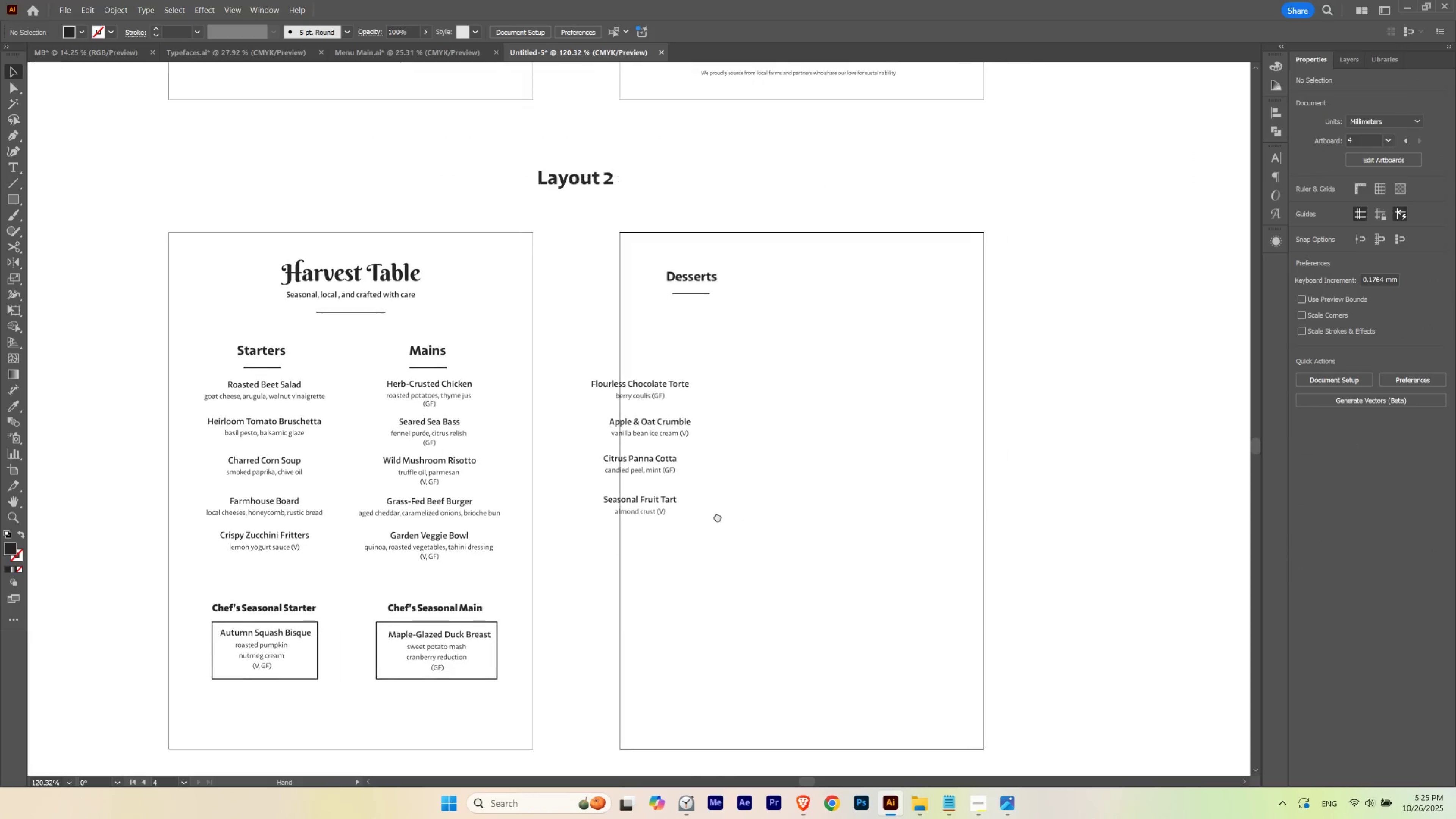 
left_click_drag(start_coordinate=[783, 315], to_coordinate=[630, 431])
 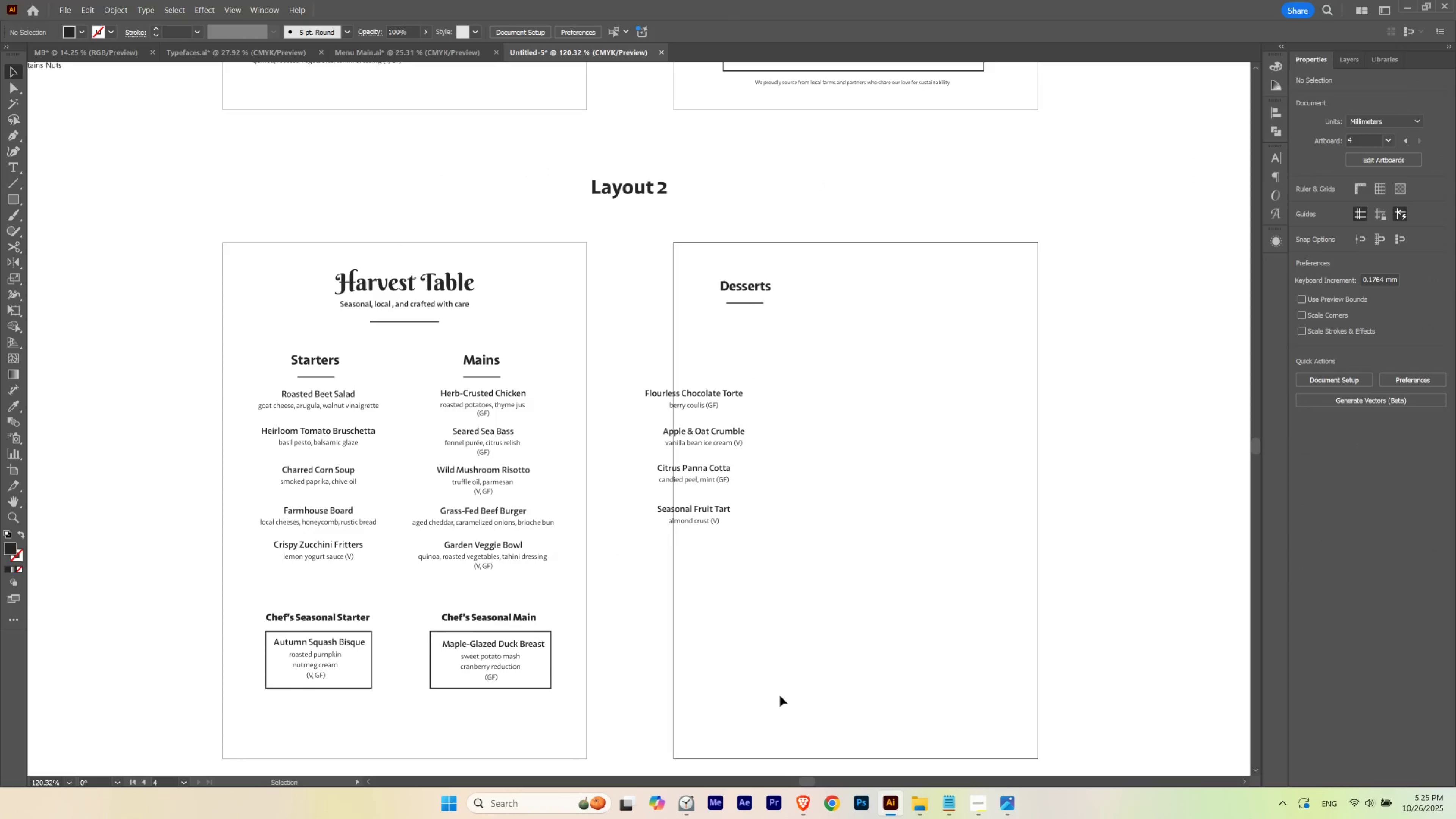 
hold_key(key=Space, duration=1.53)
 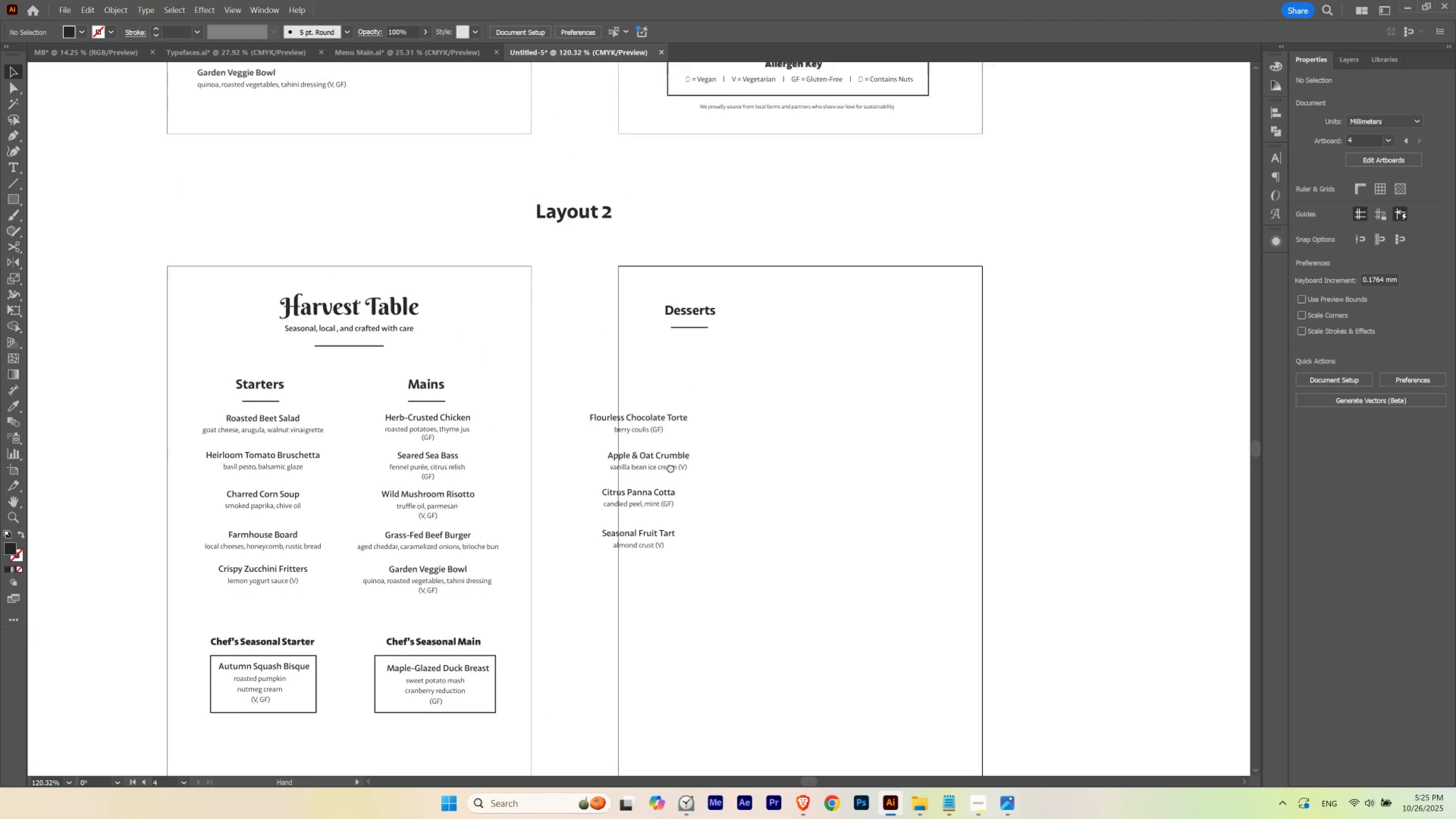 
left_click_drag(start_coordinate=[773, 526], to_coordinate=[716, 515])
 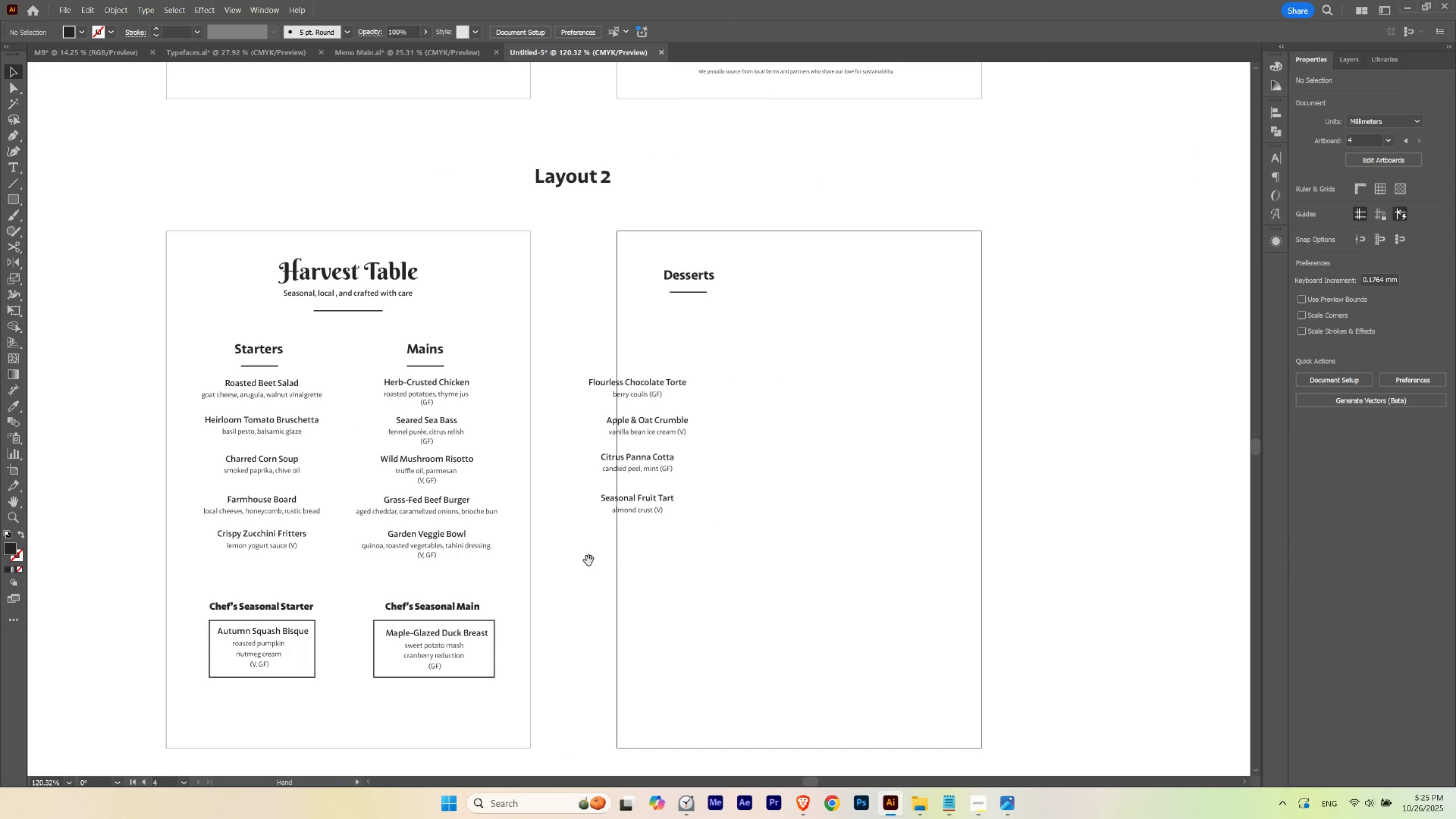 
left_click_drag(start_coordinate=[591, 541], to_coordinate=[609, 492])
 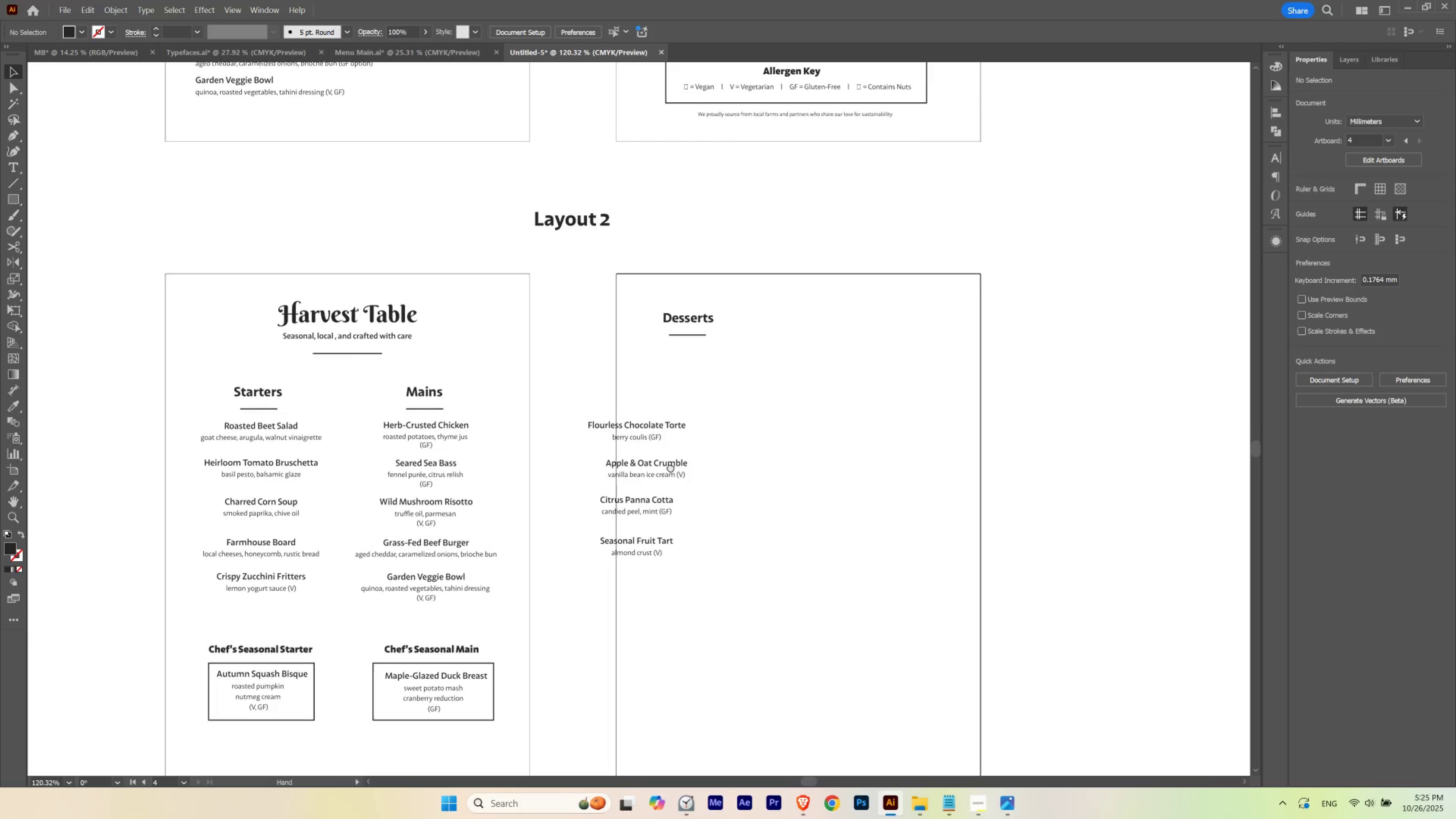 
hold_key(key=Space, duration=0.93)
 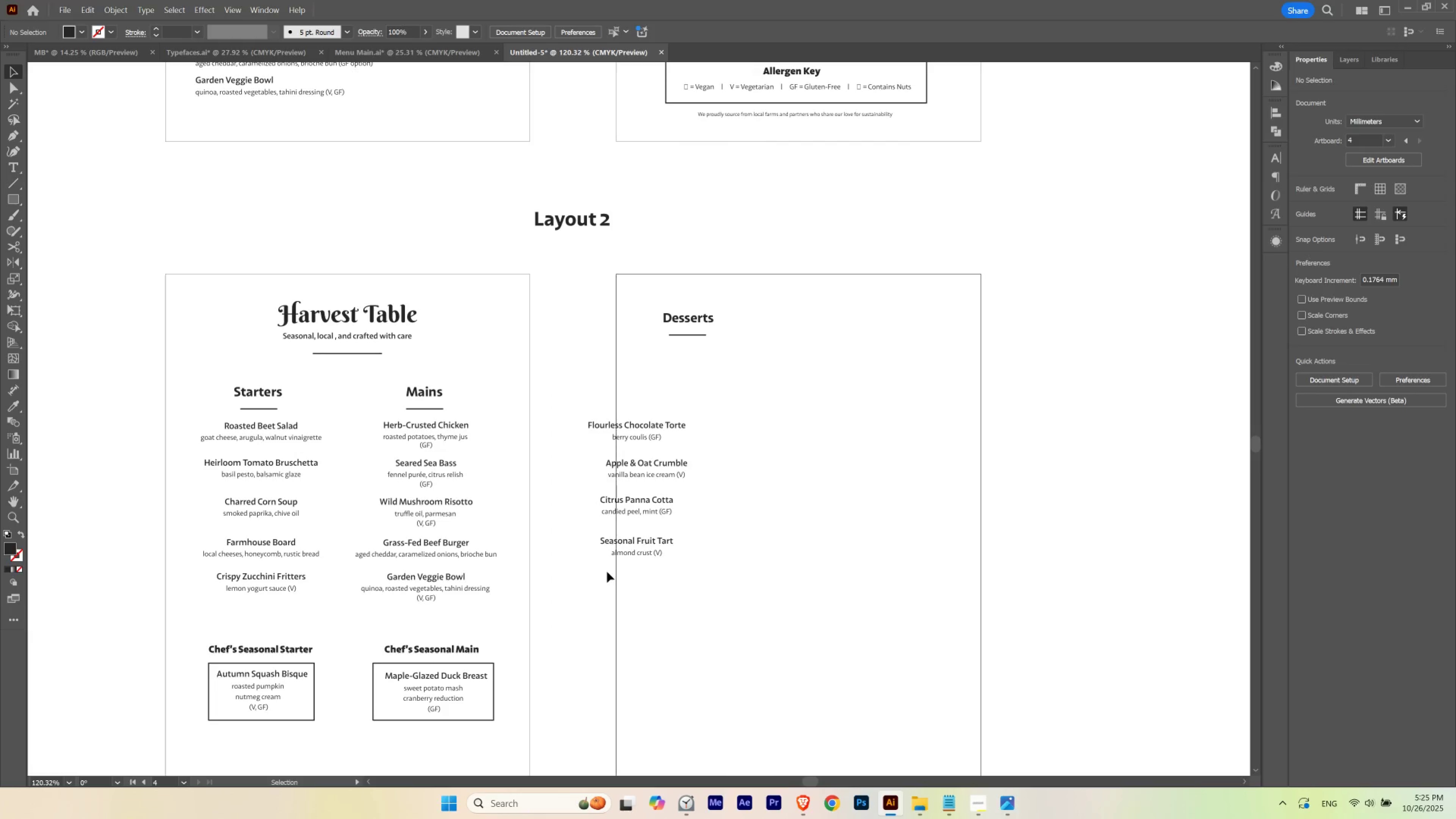 
left_click_drag(start_coordinate=[689, 375], to_coordinate=[671, 467])
 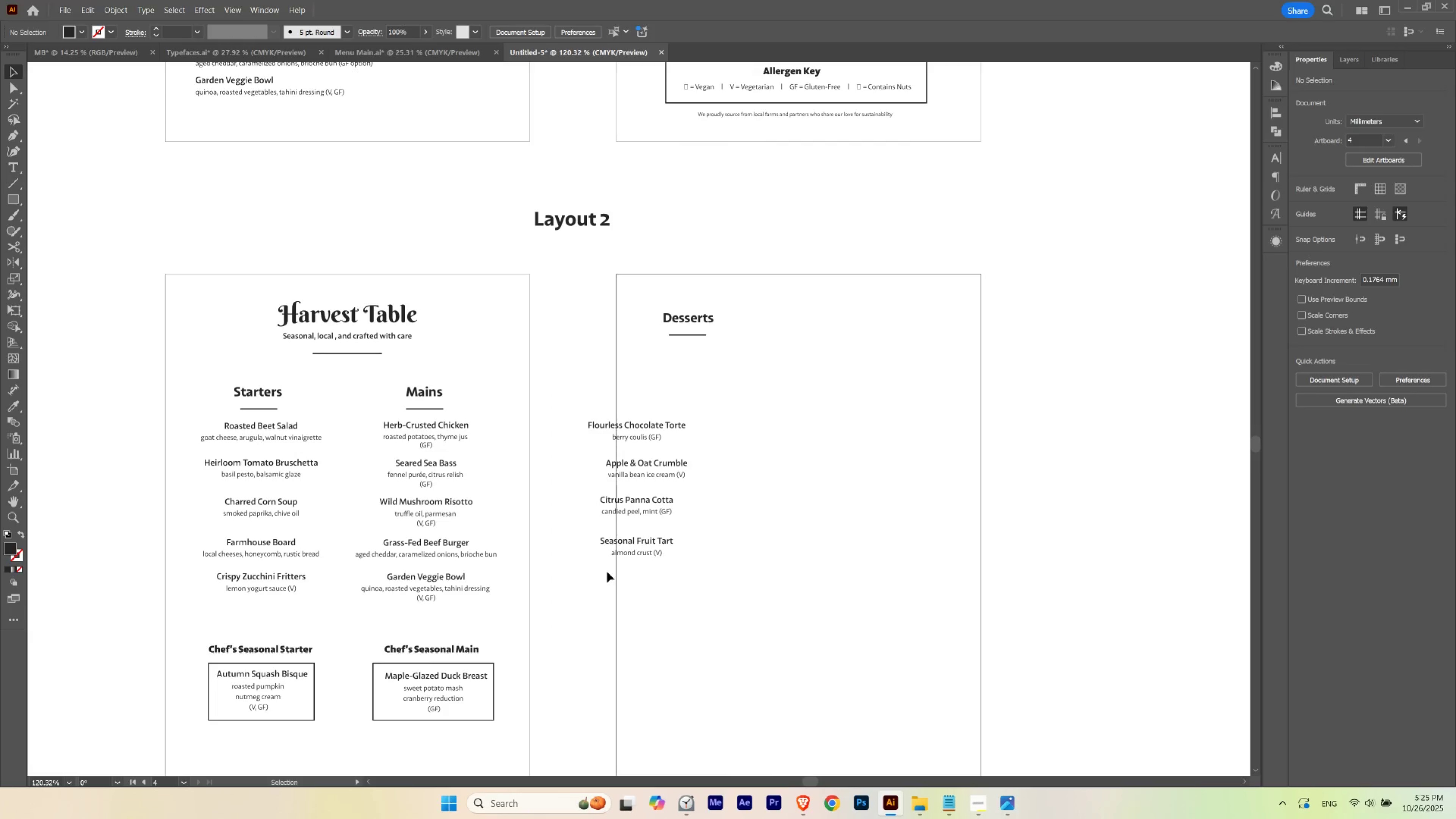 
hold_key(key=Space, duration=0.57)
 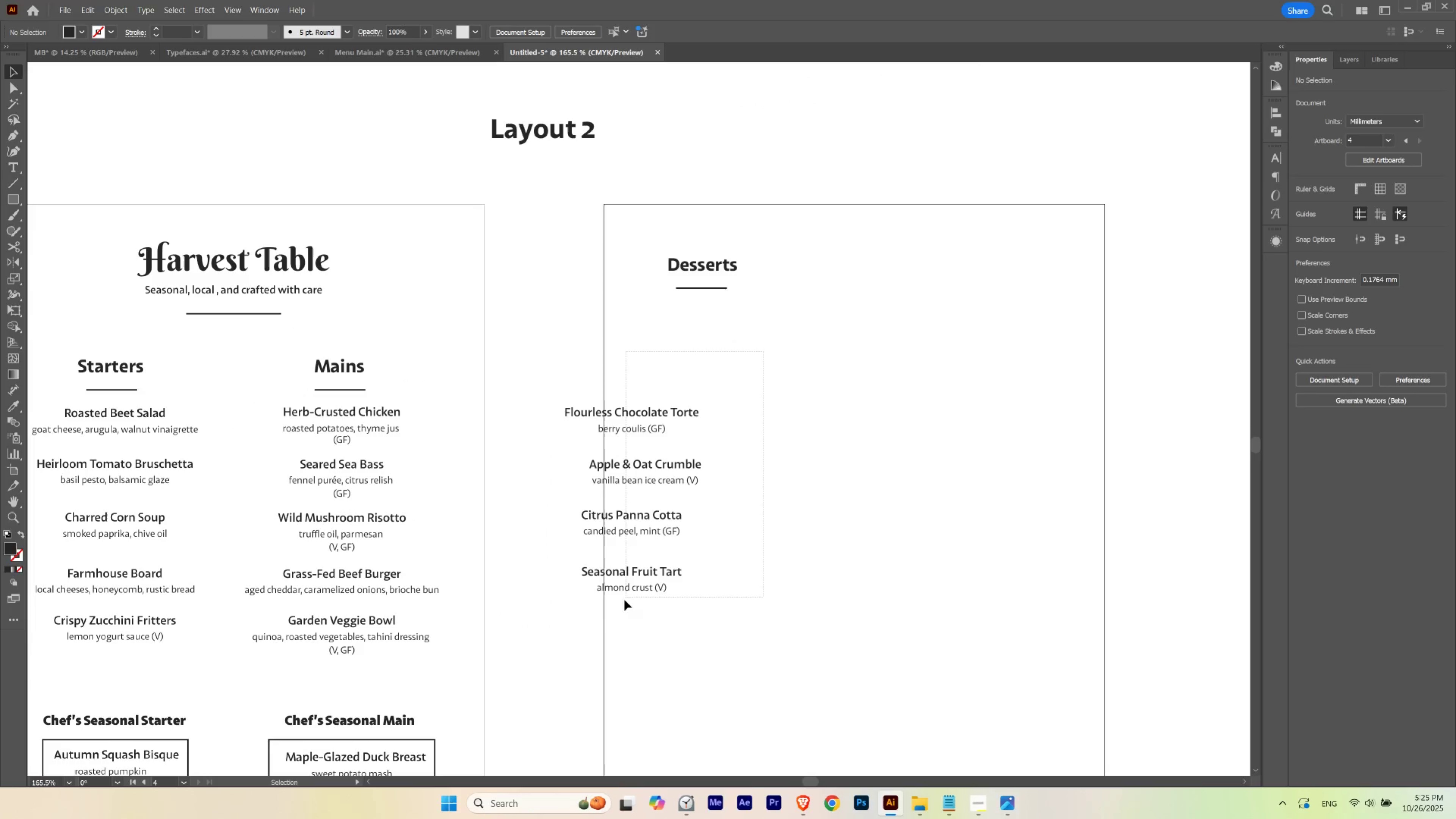 
hold_key(key=ControlLeft, duration=0.5)
left_click_drag(start_coordinate=[650, 459], to_coordinate=[685, 491])
 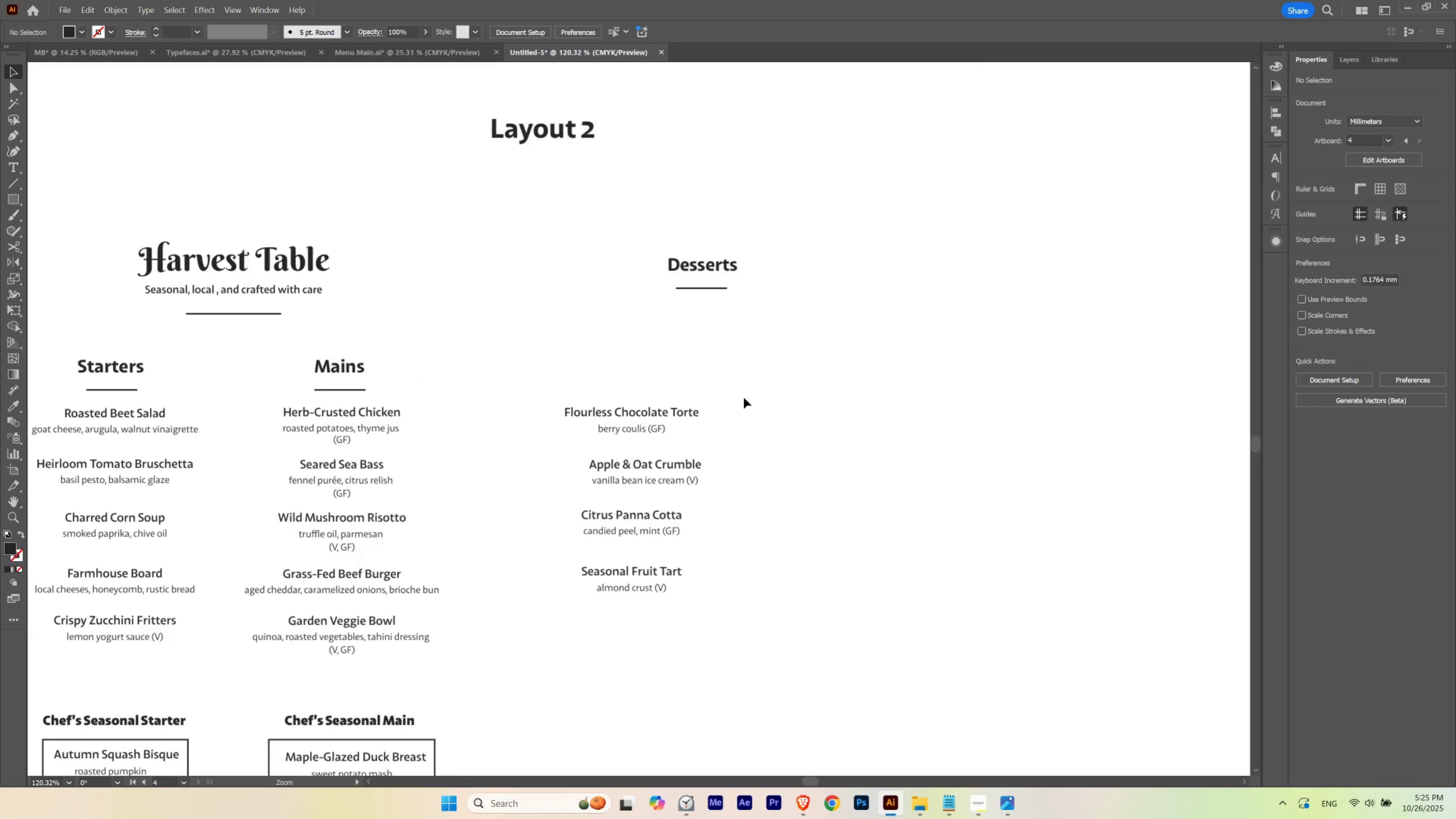 
left_click_drag(start_coordinate=[763, 351], to_coordinate=[602, 621])
 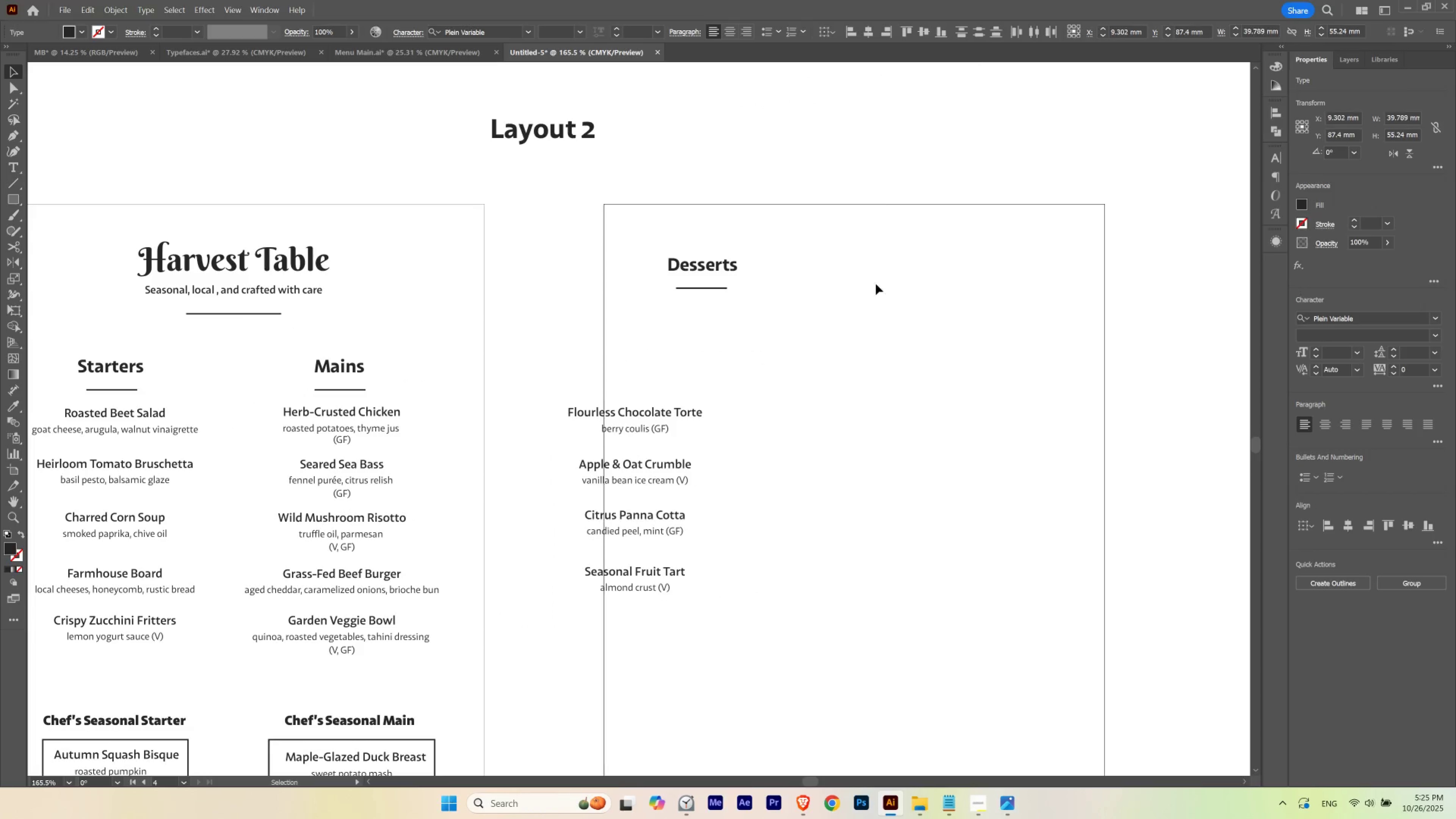 
hold_key(key=ControlLeft, duration=0.63)
 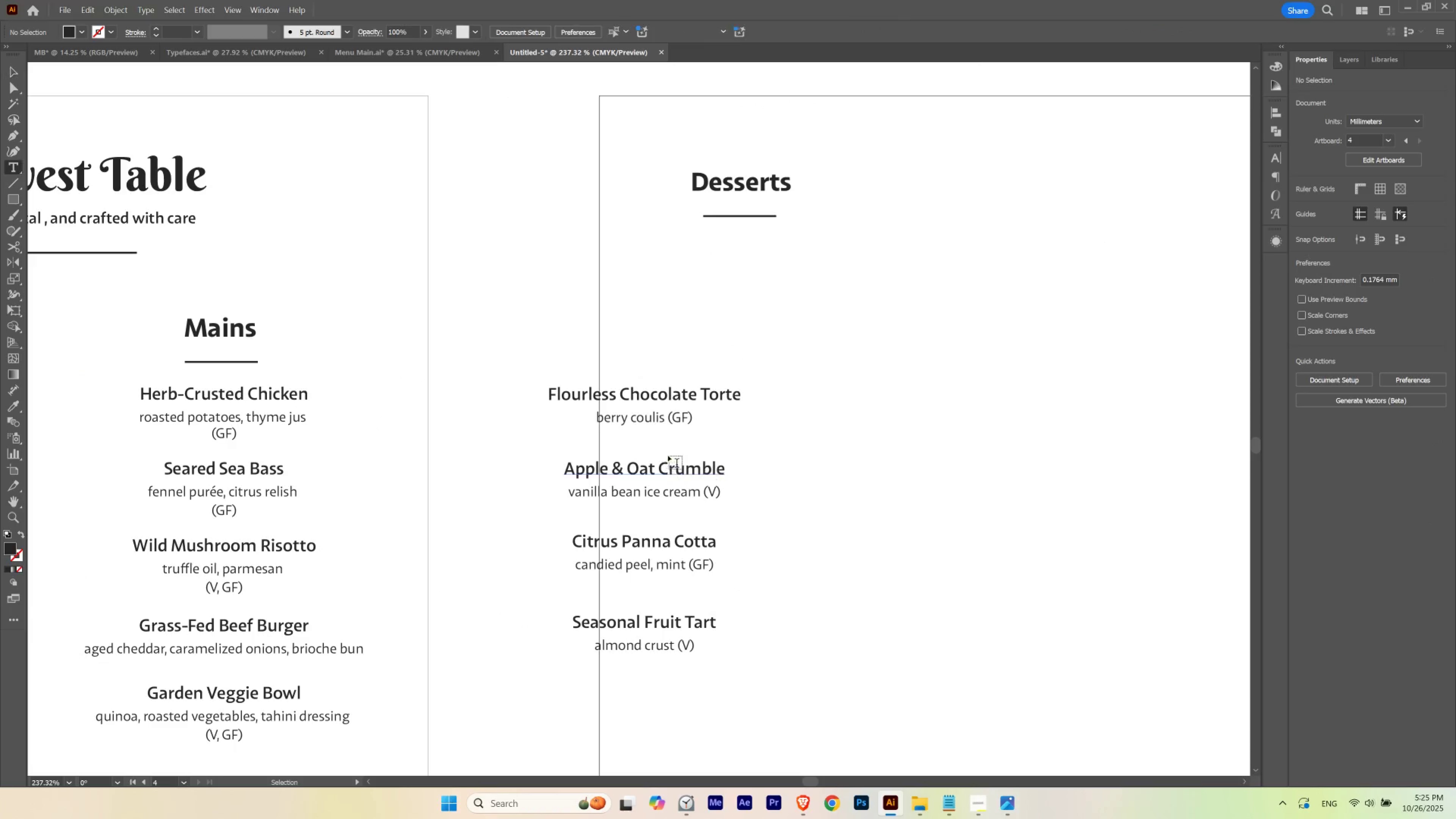 
hold_key(key=Space, duration=0.65)
 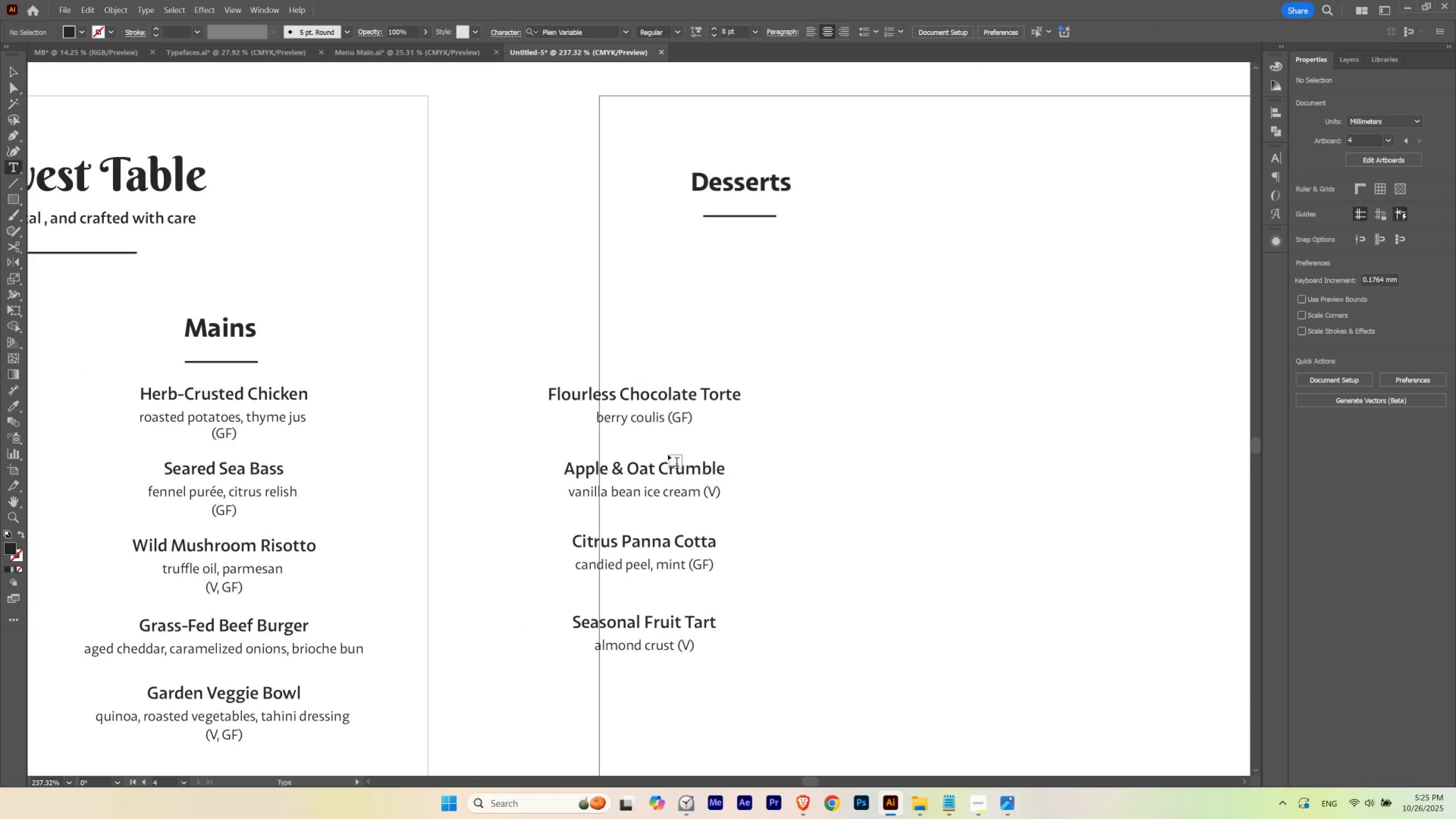 
left_click_drag(start_coordinate=[613, 454], to_coordinate=[653, 474])
 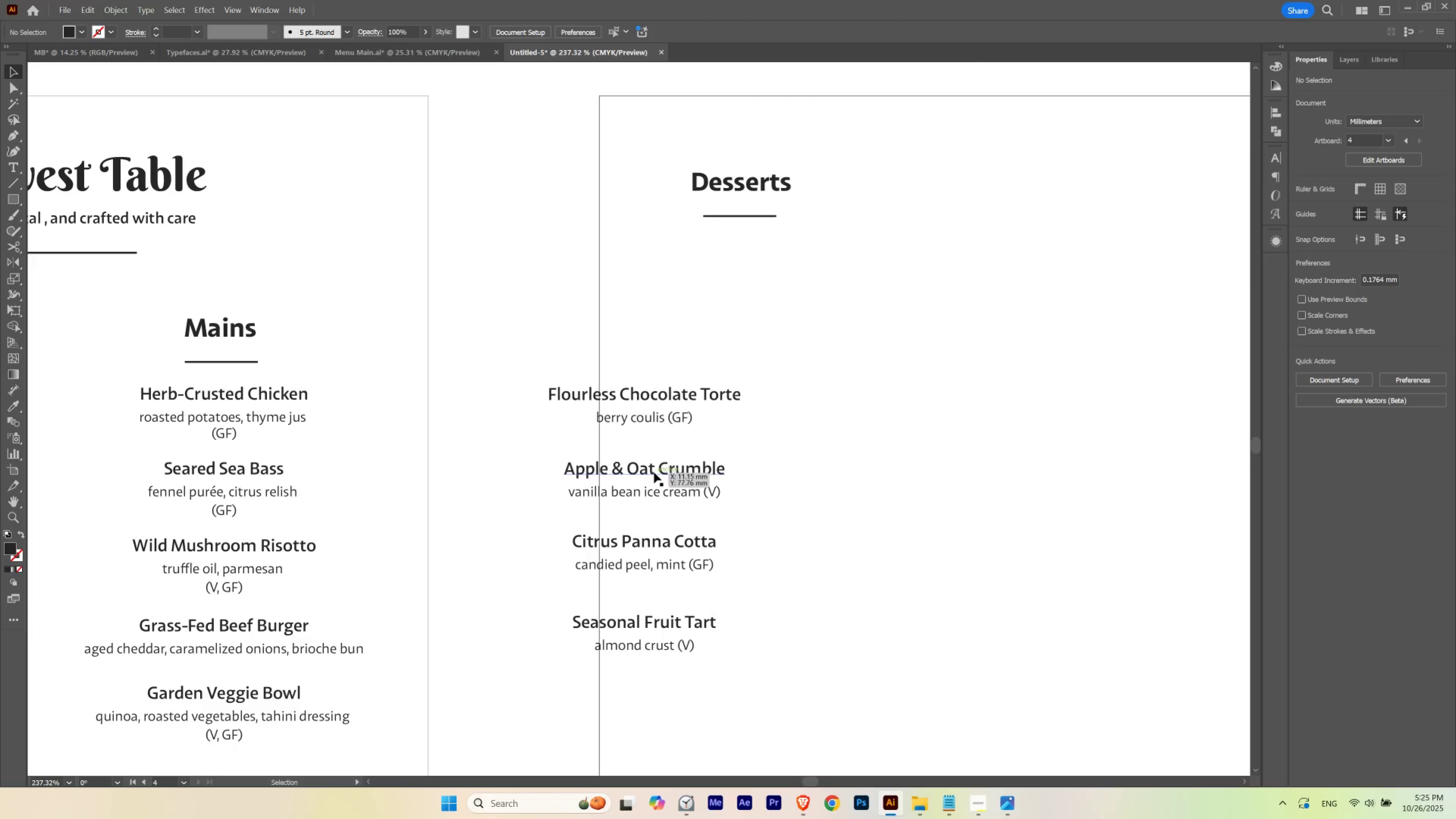 
key(T)
 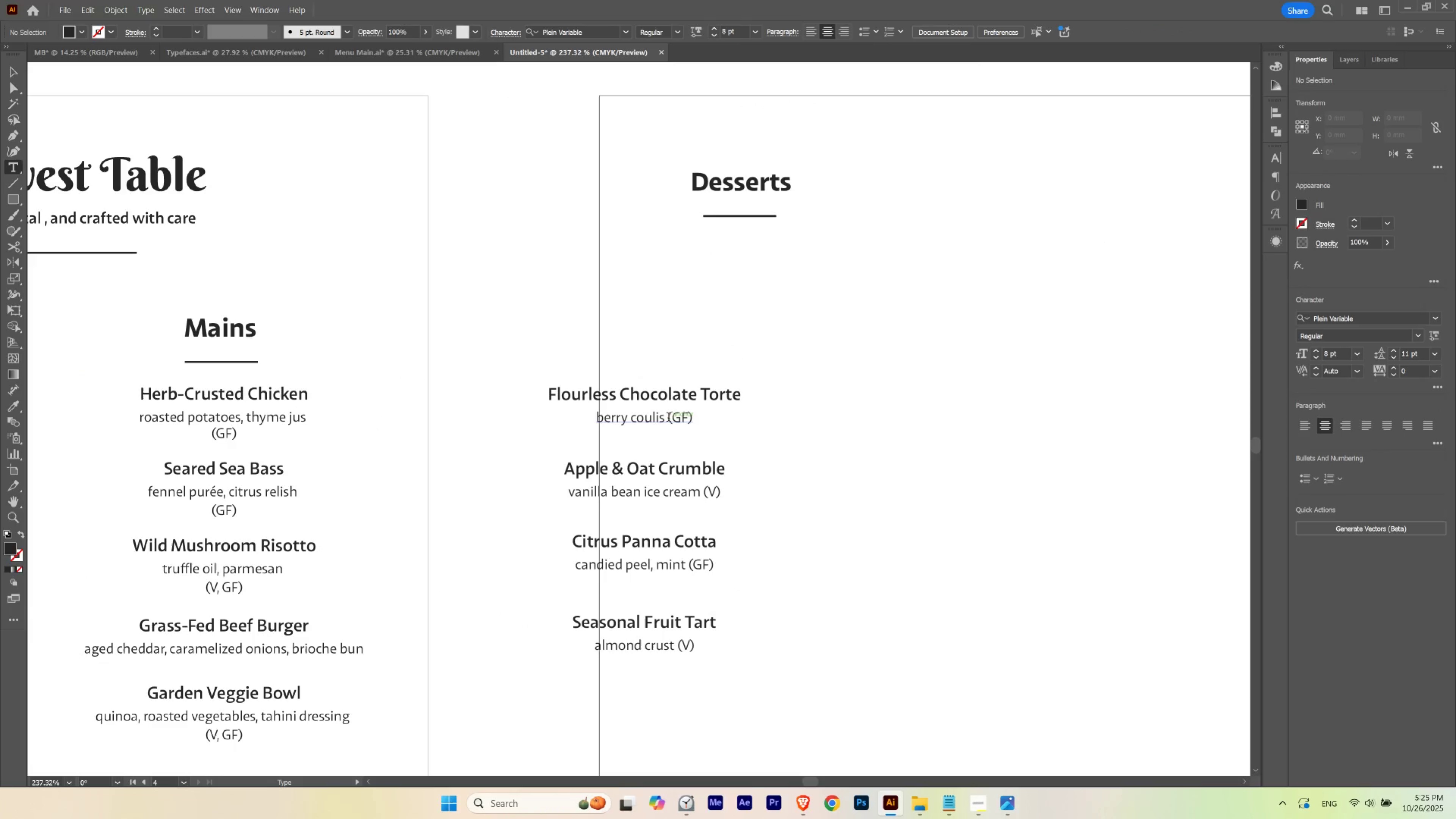 
wait(6.16)
 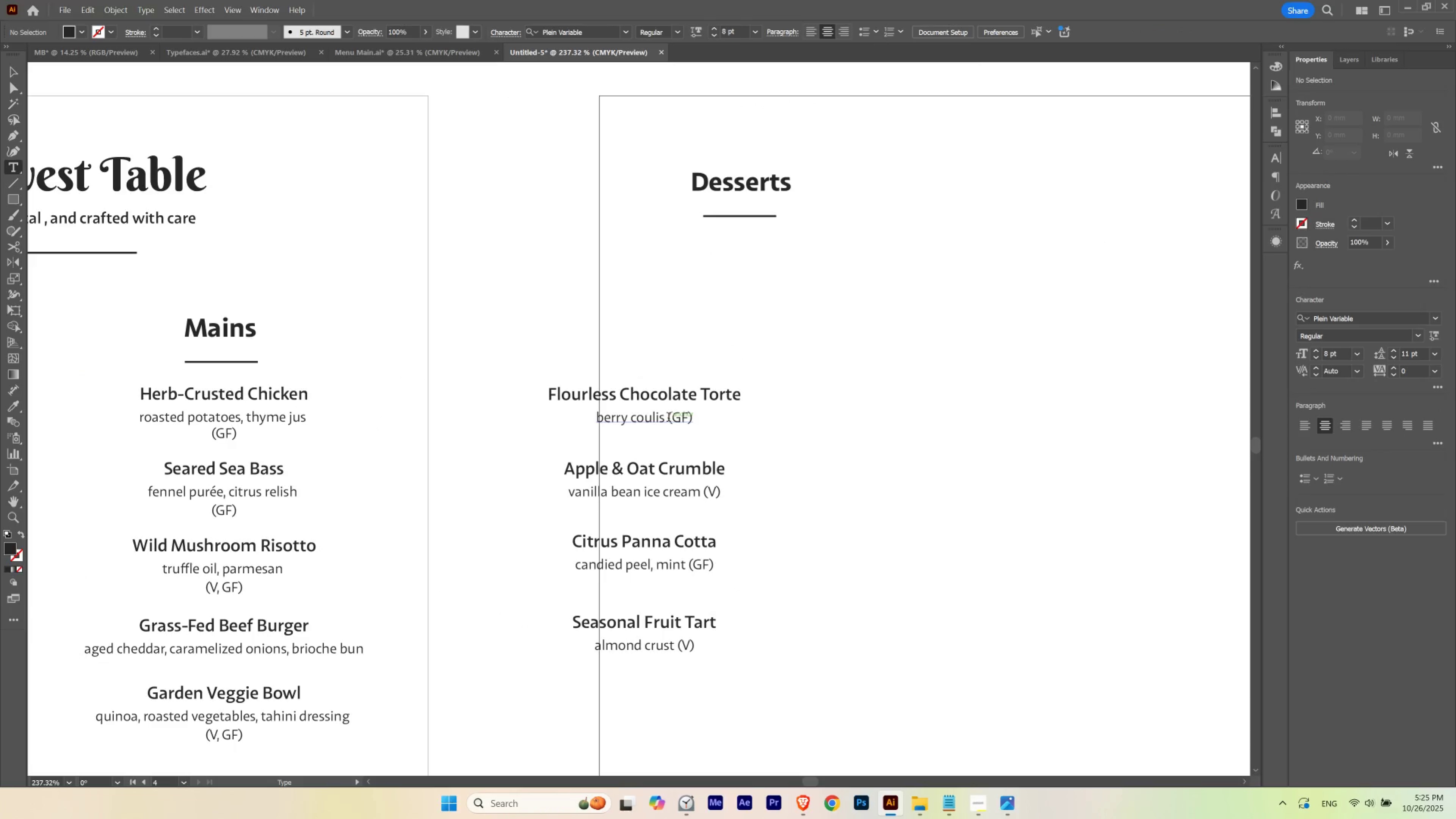 
key(Escape)
 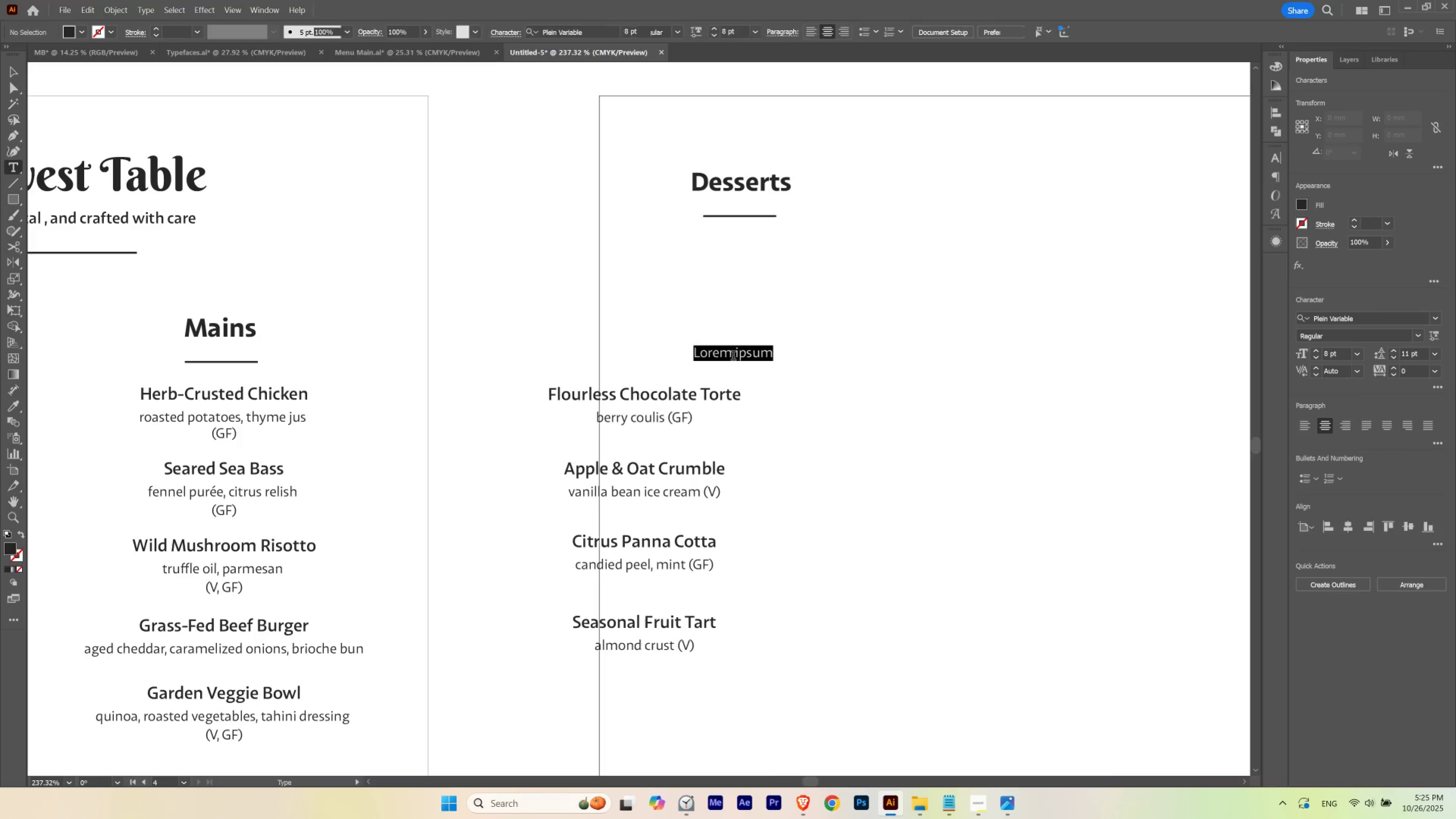 
key(Control+Z)
 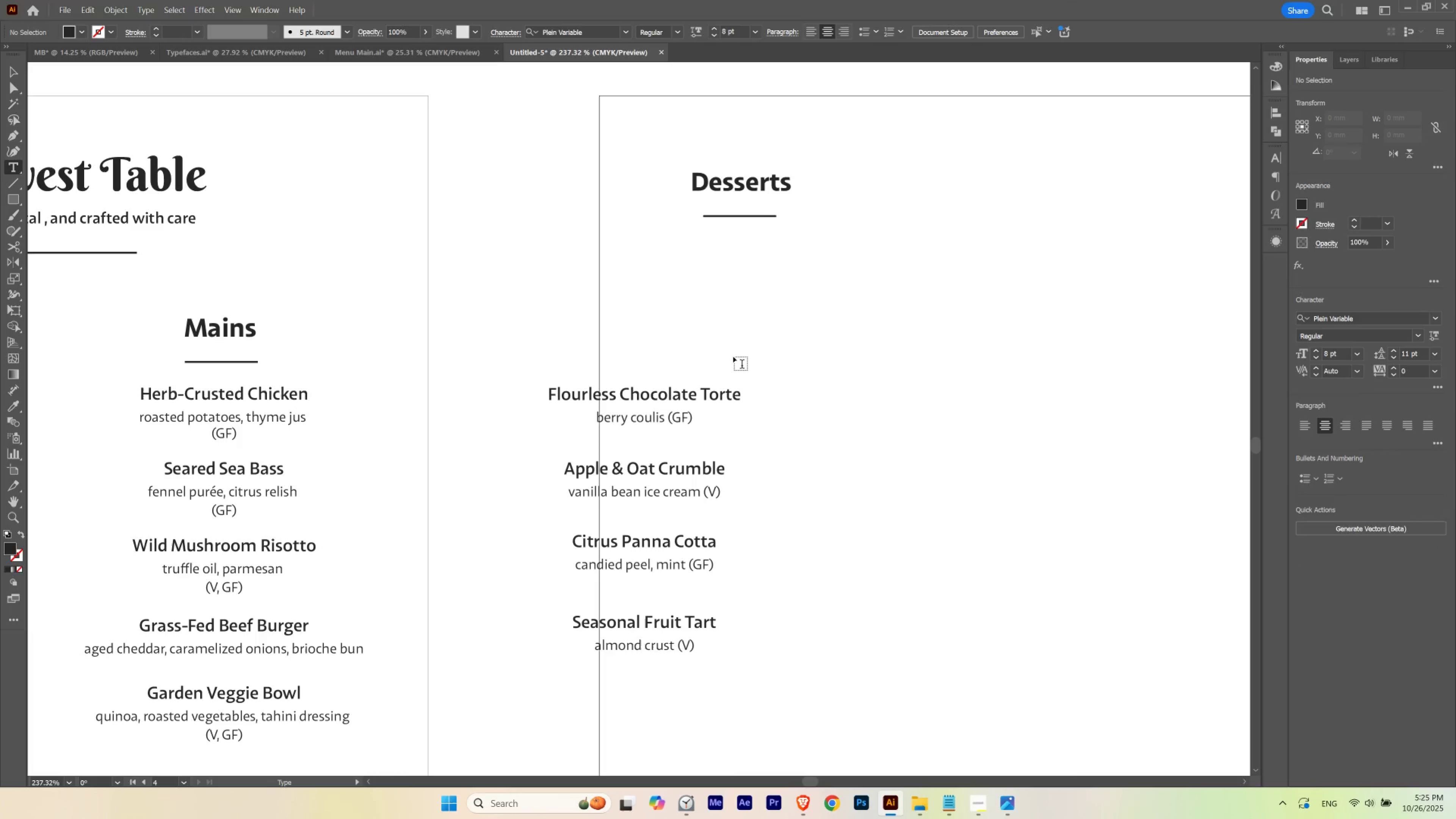 
key(Escape)
 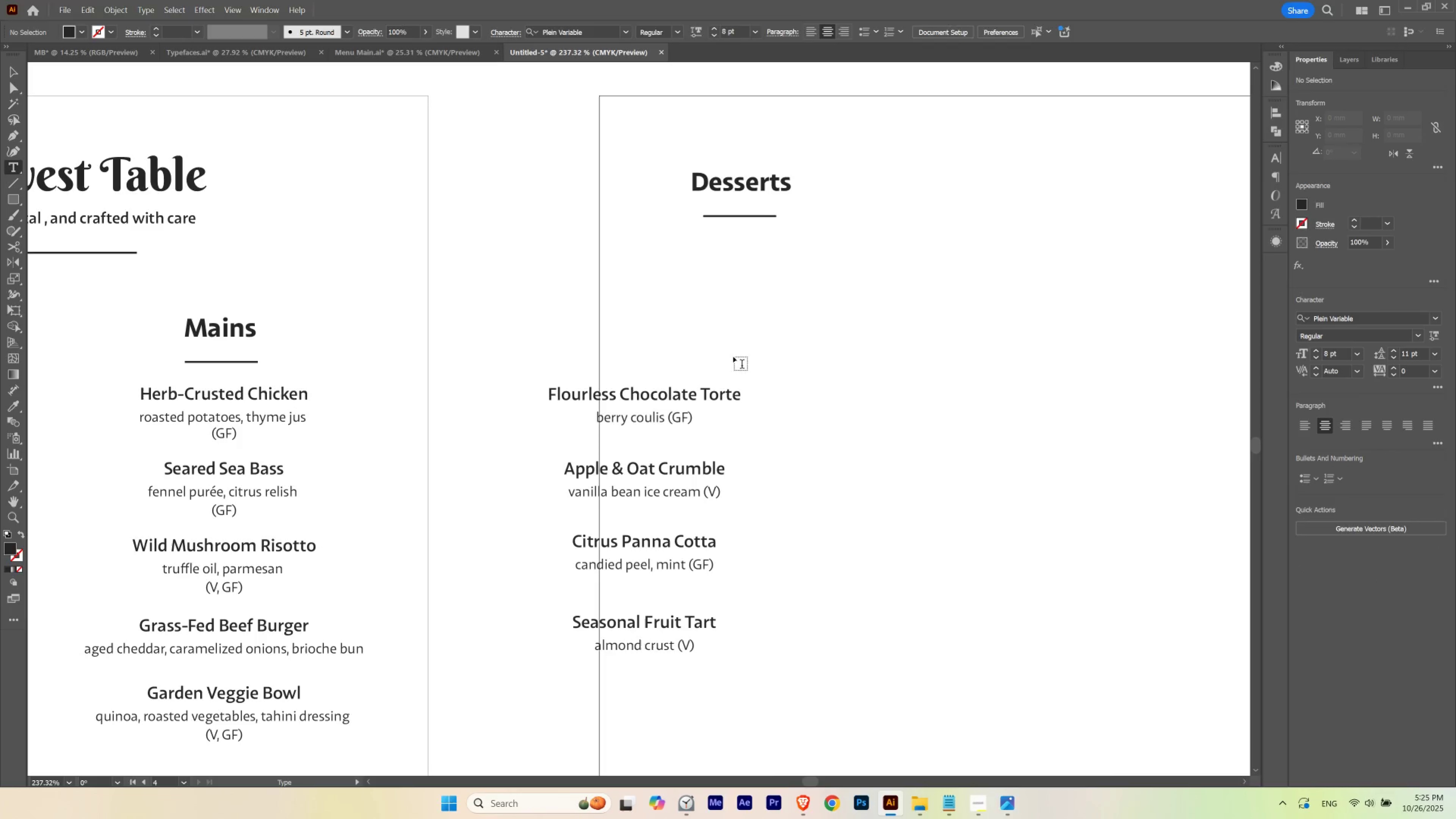 
key(V)
 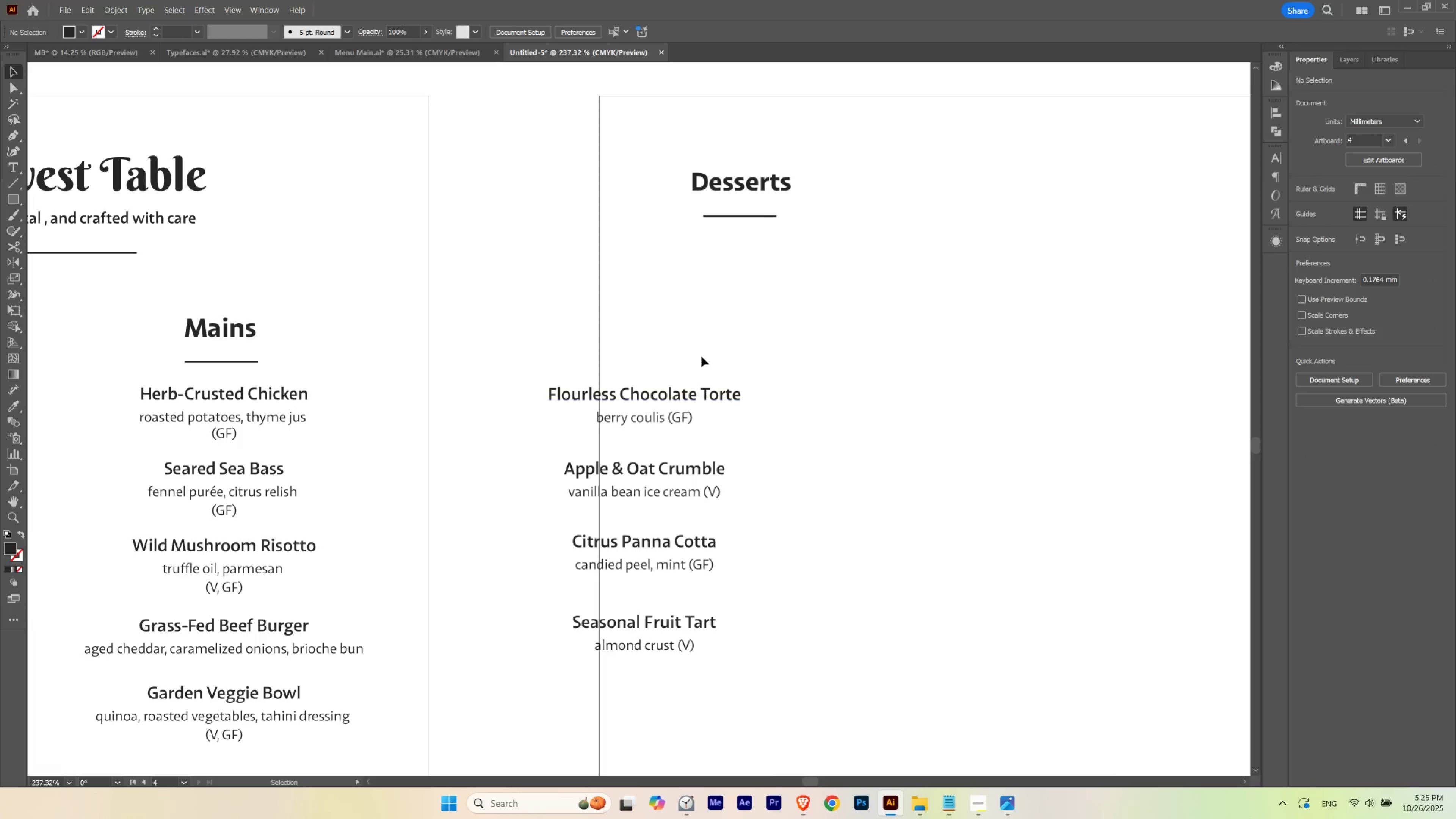 
hold_key(key=Space, duration=0.61)
 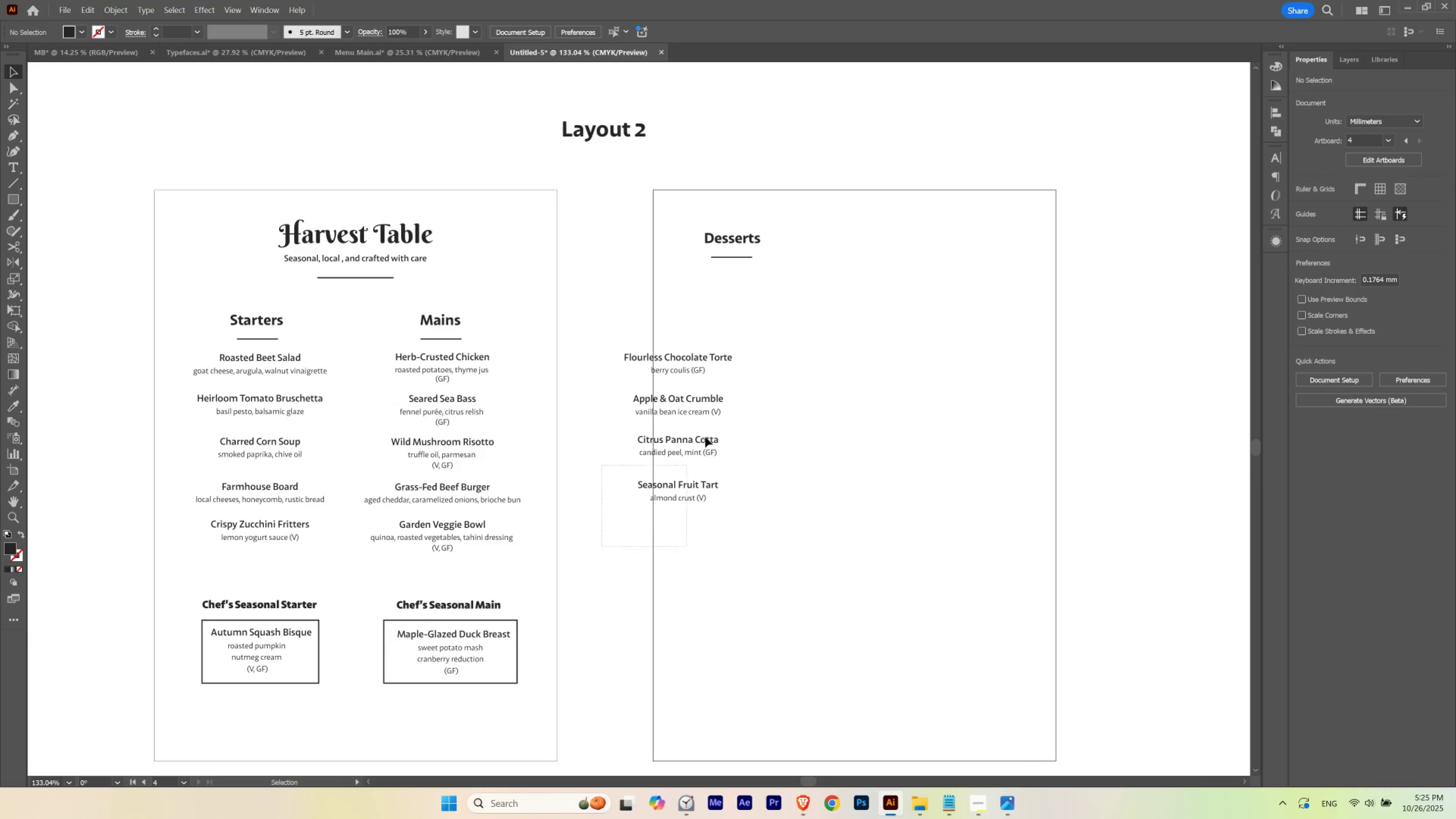 
hold_key(key=ControlLeft, duration=0.46)
left_click_drag(start_coordinate=[721, 310], to_coordinate=[658, 368])
 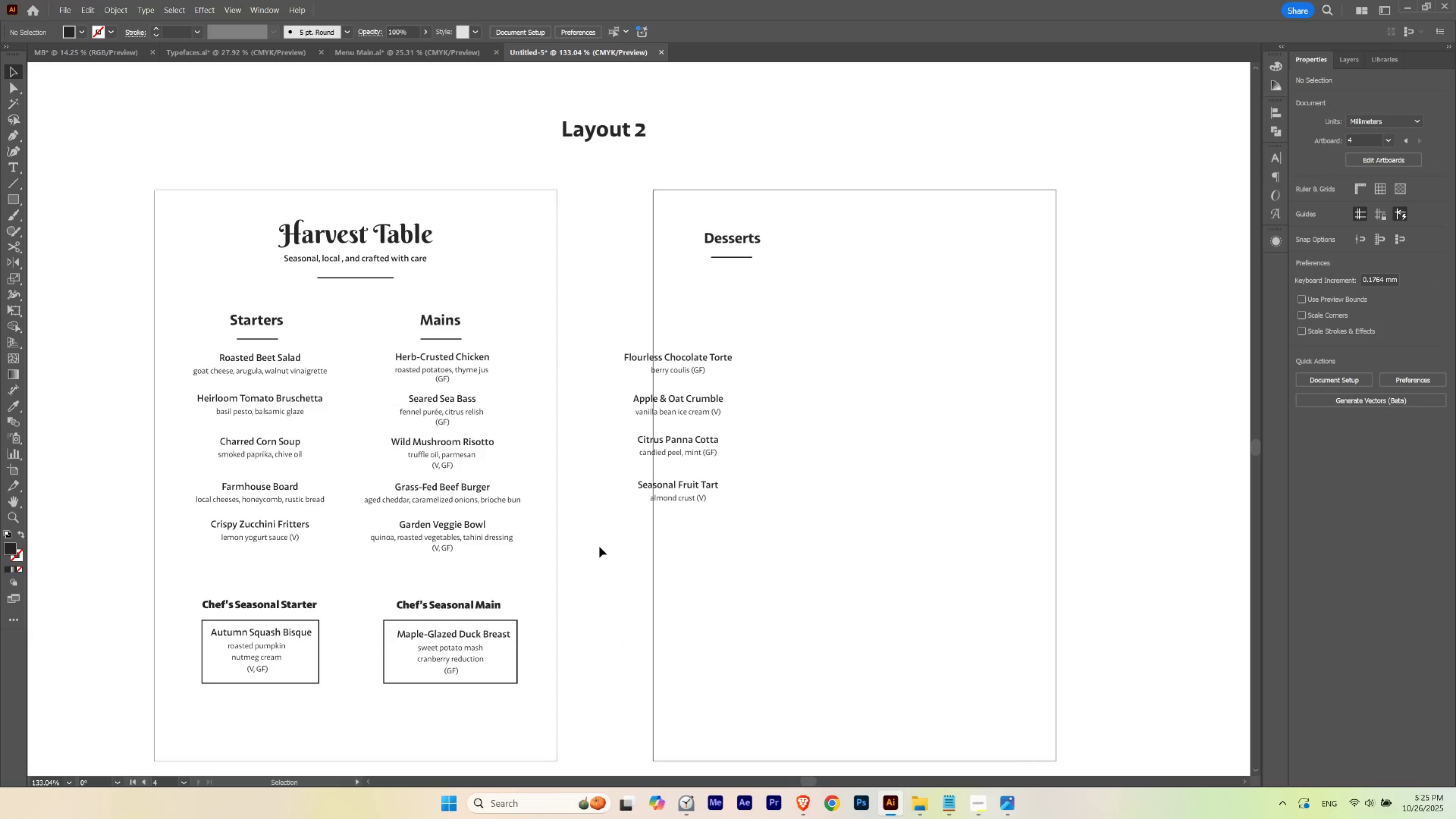 
left_click_drag(start_coordinate=[602, 546], to_coordinate=[741, 358])
 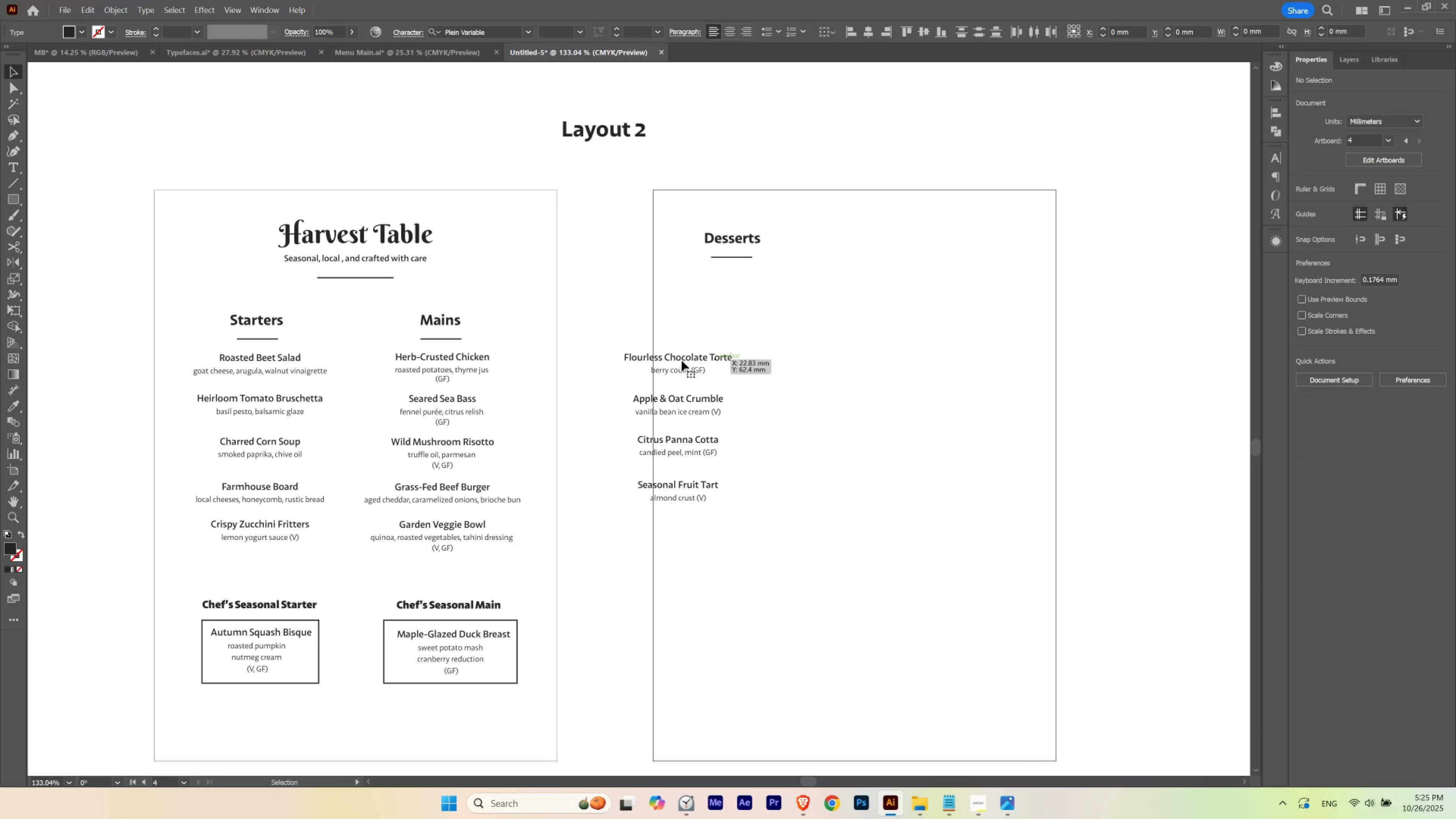 
left_click_drag(start_coordinate=[682, 360], to_coordinate=[735, 280])
 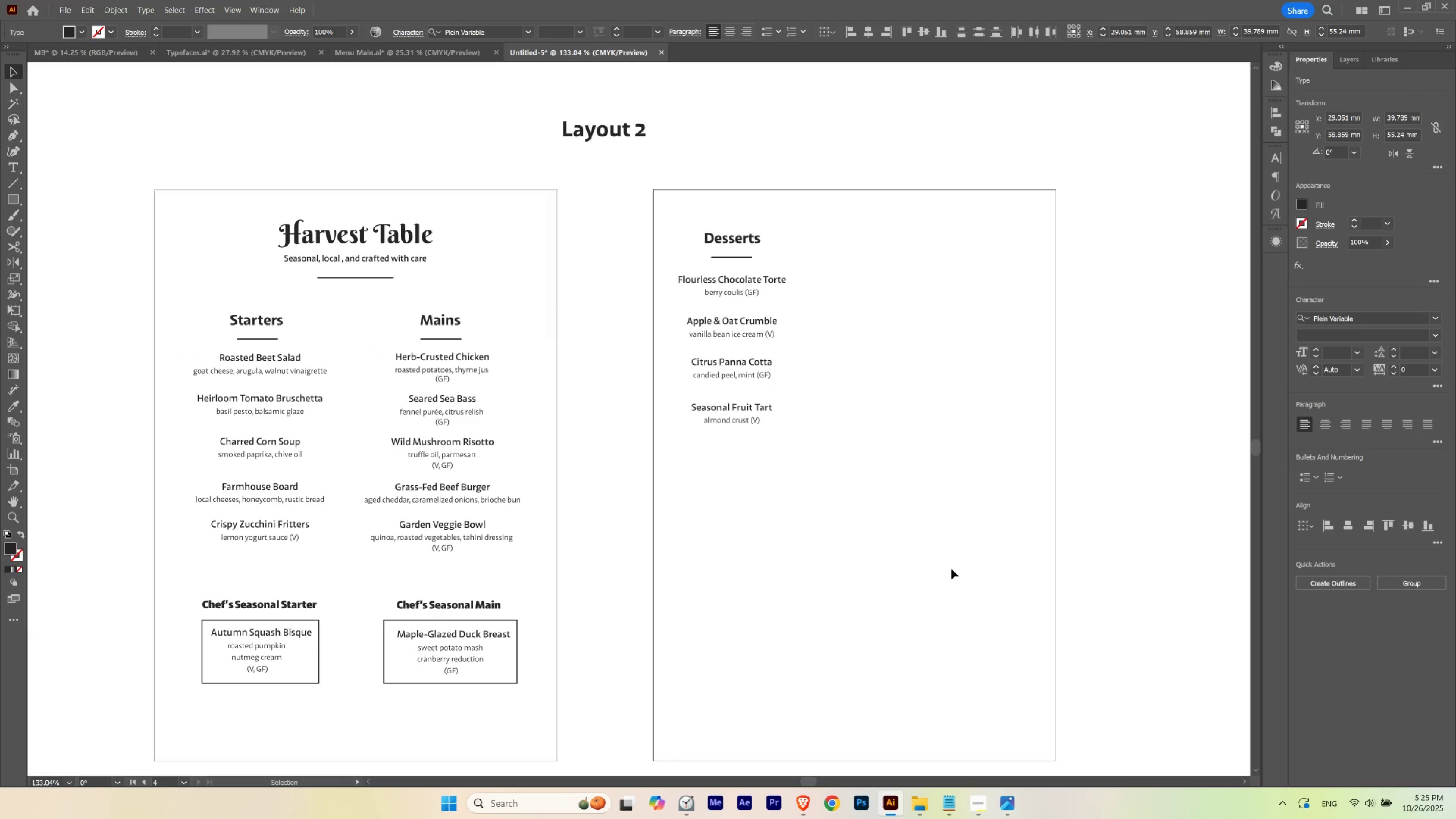 
key(V)
 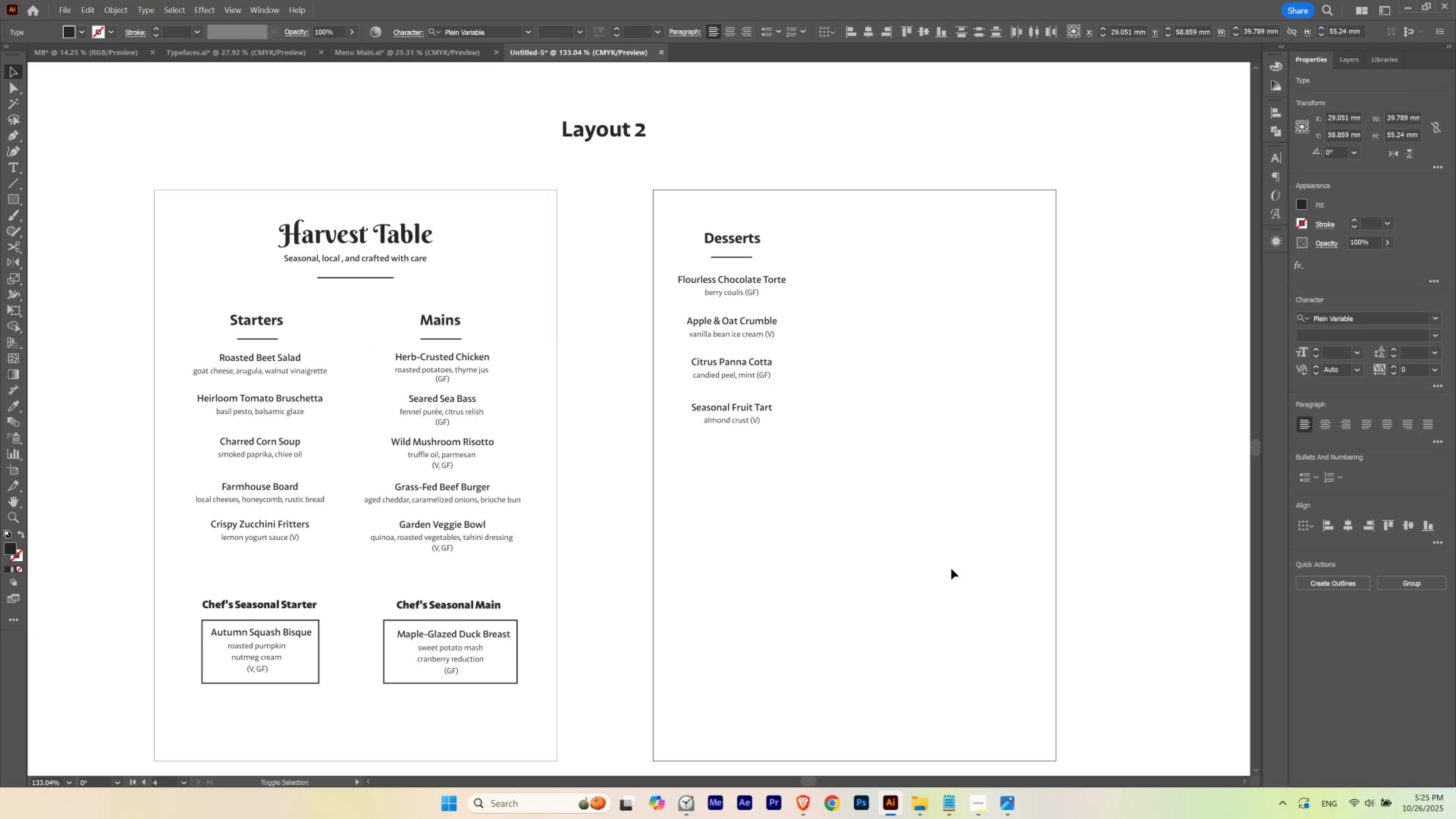 
key(Shift+ArrowUp)
 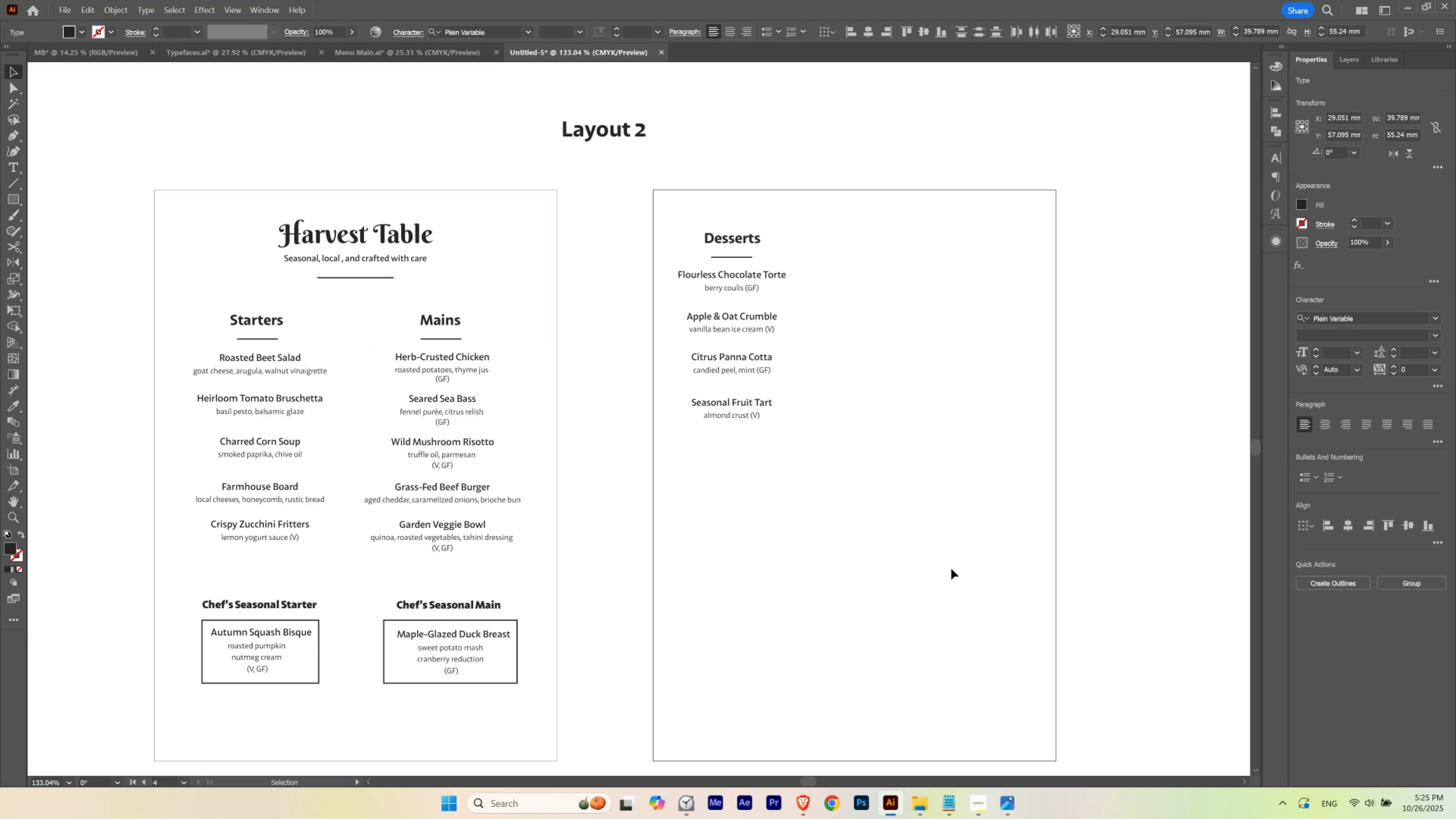 
key(ArrowDown)
 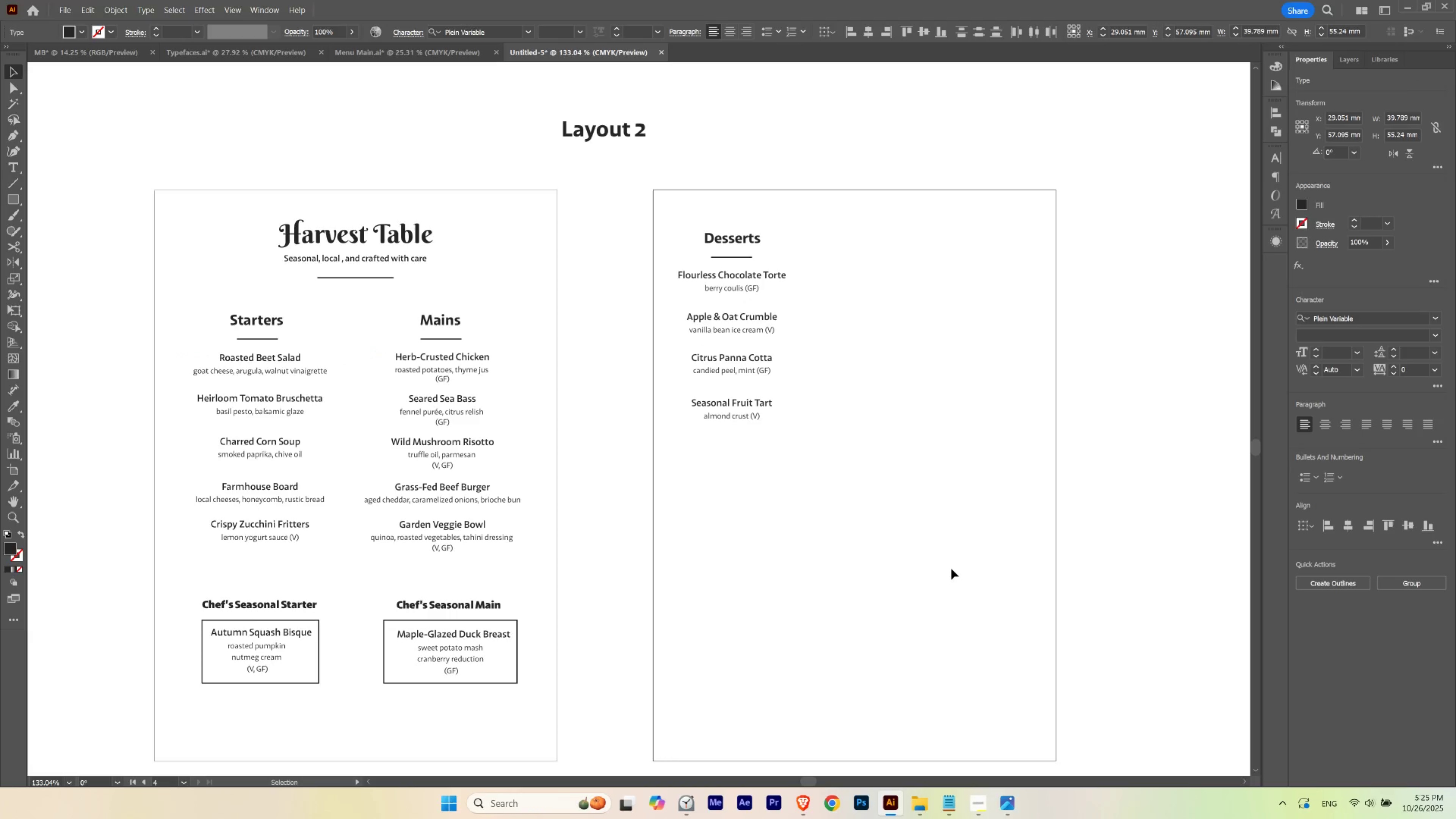 
key(ArrowDown)
 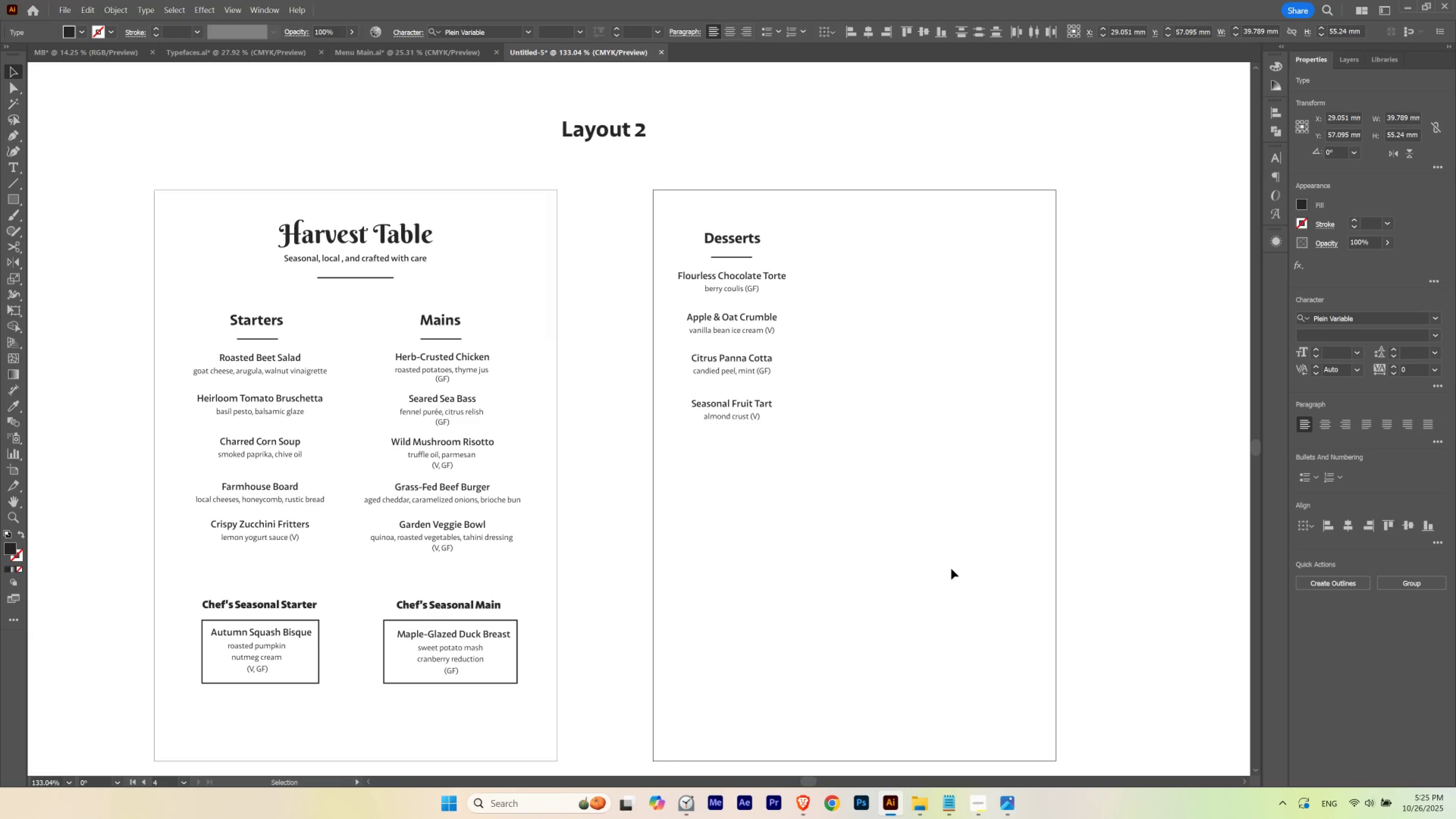 
key(ArrowDown)
 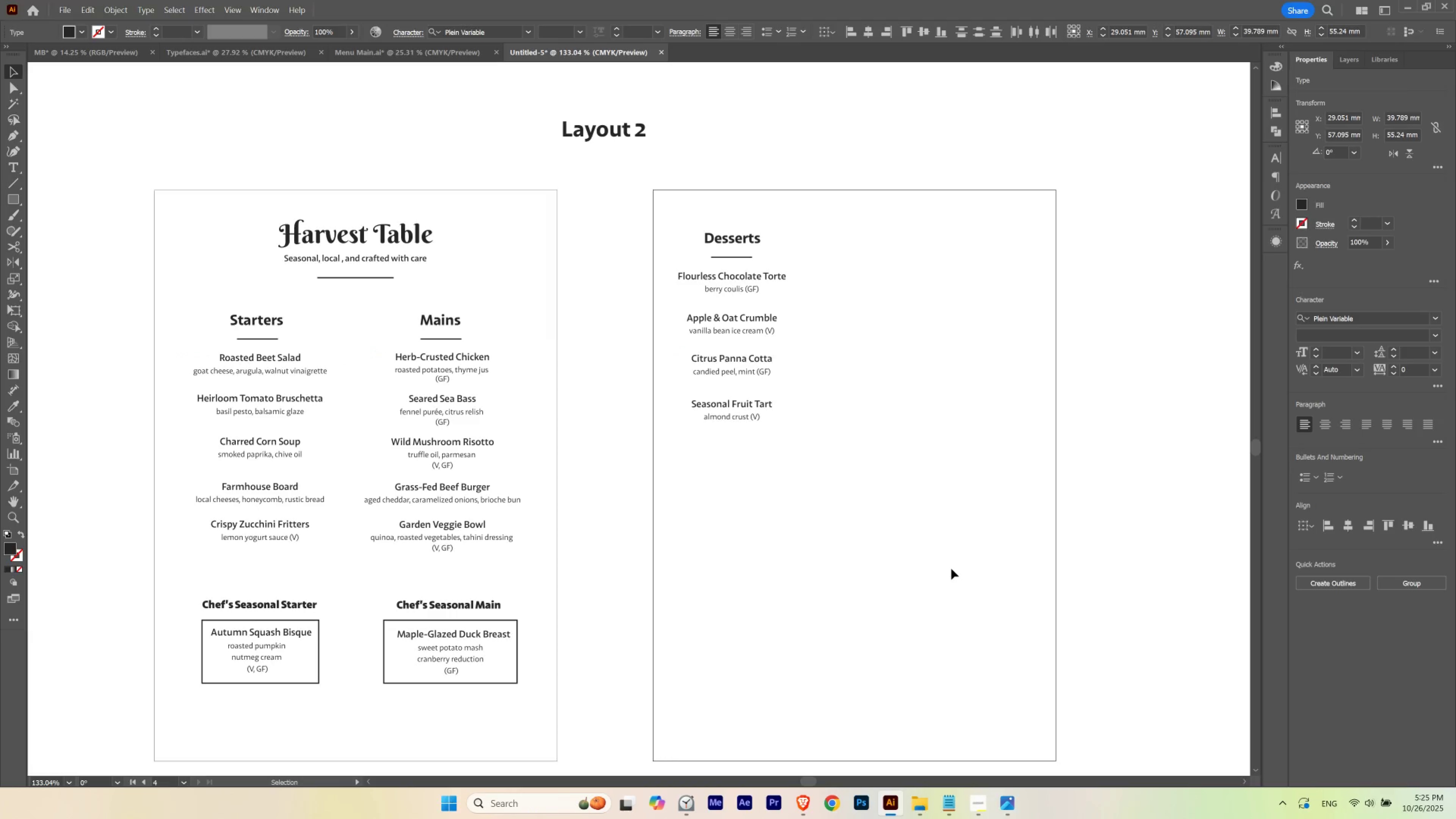 
key(ArrowUp)
 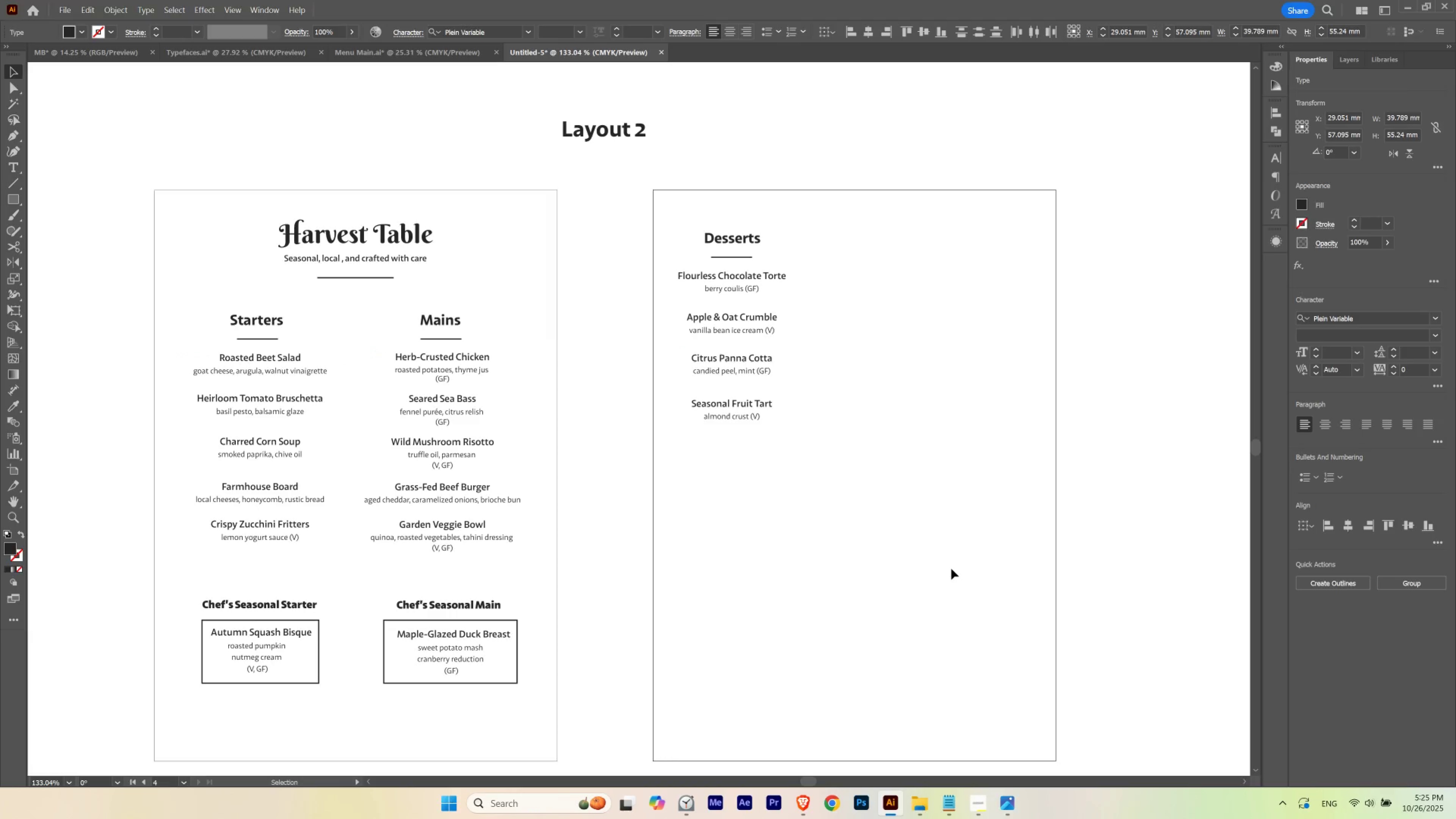 
key(ArrowUp)
 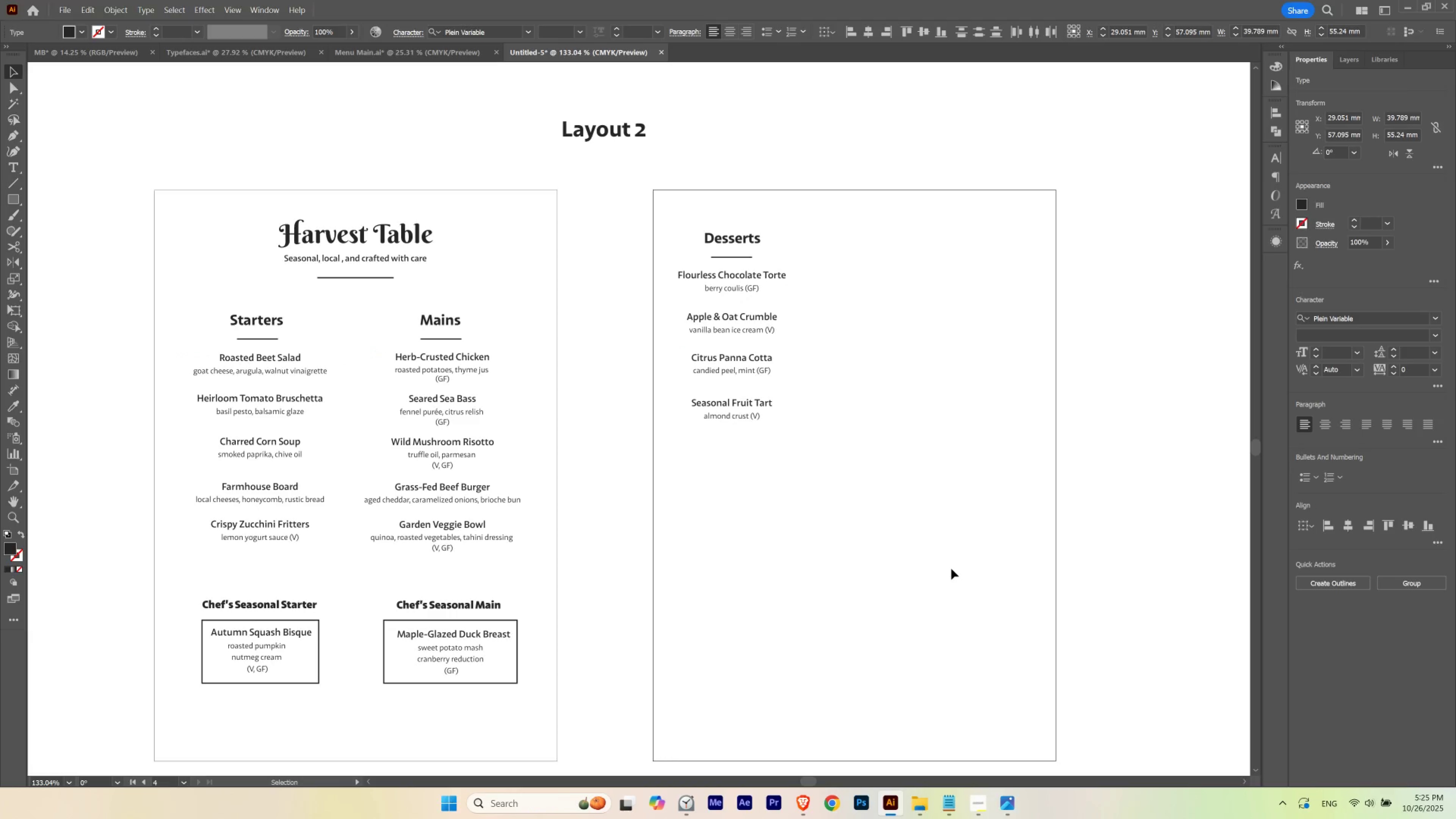 
key(ArrowDown)
 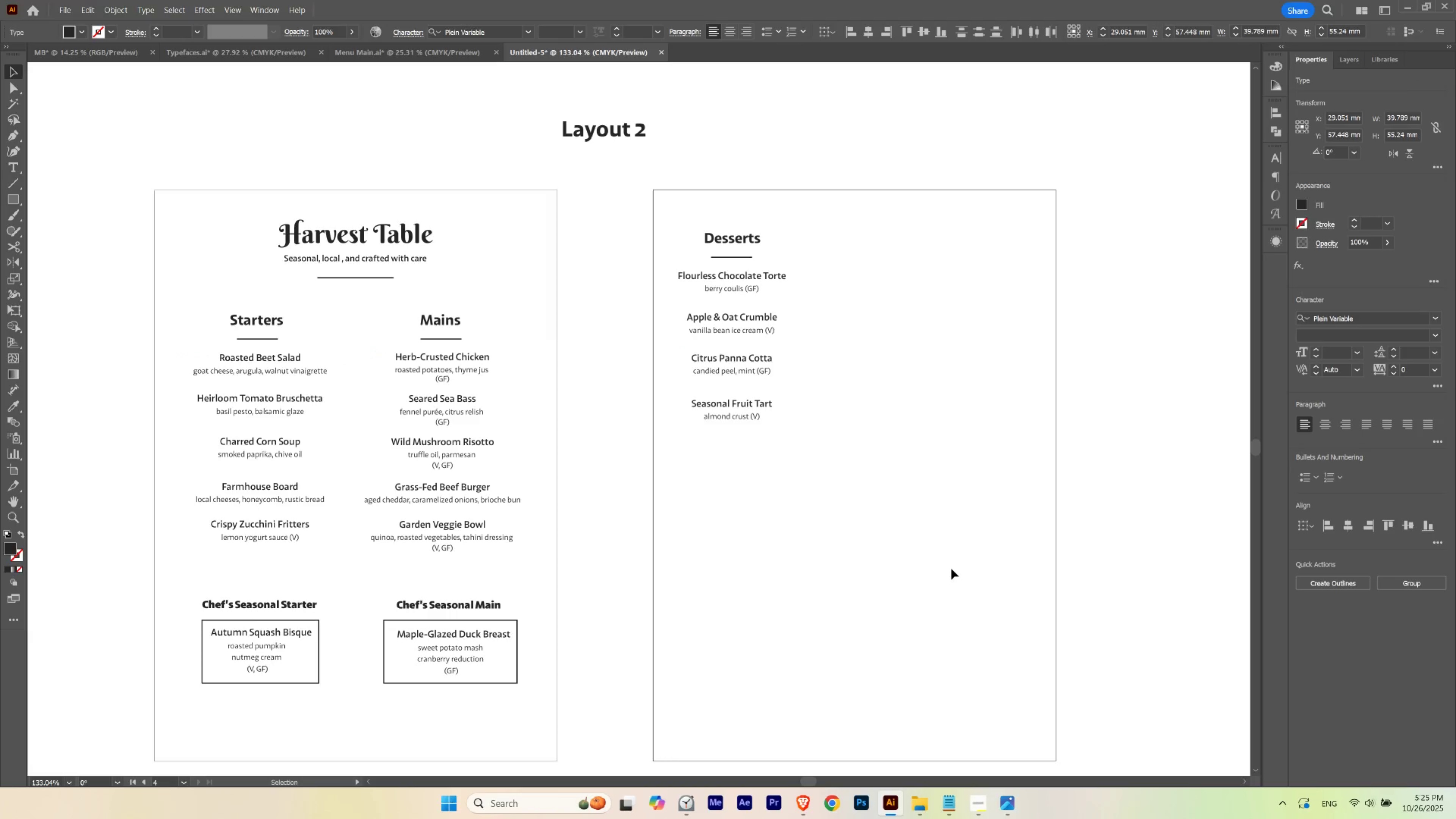 
key(ArrowUp)
 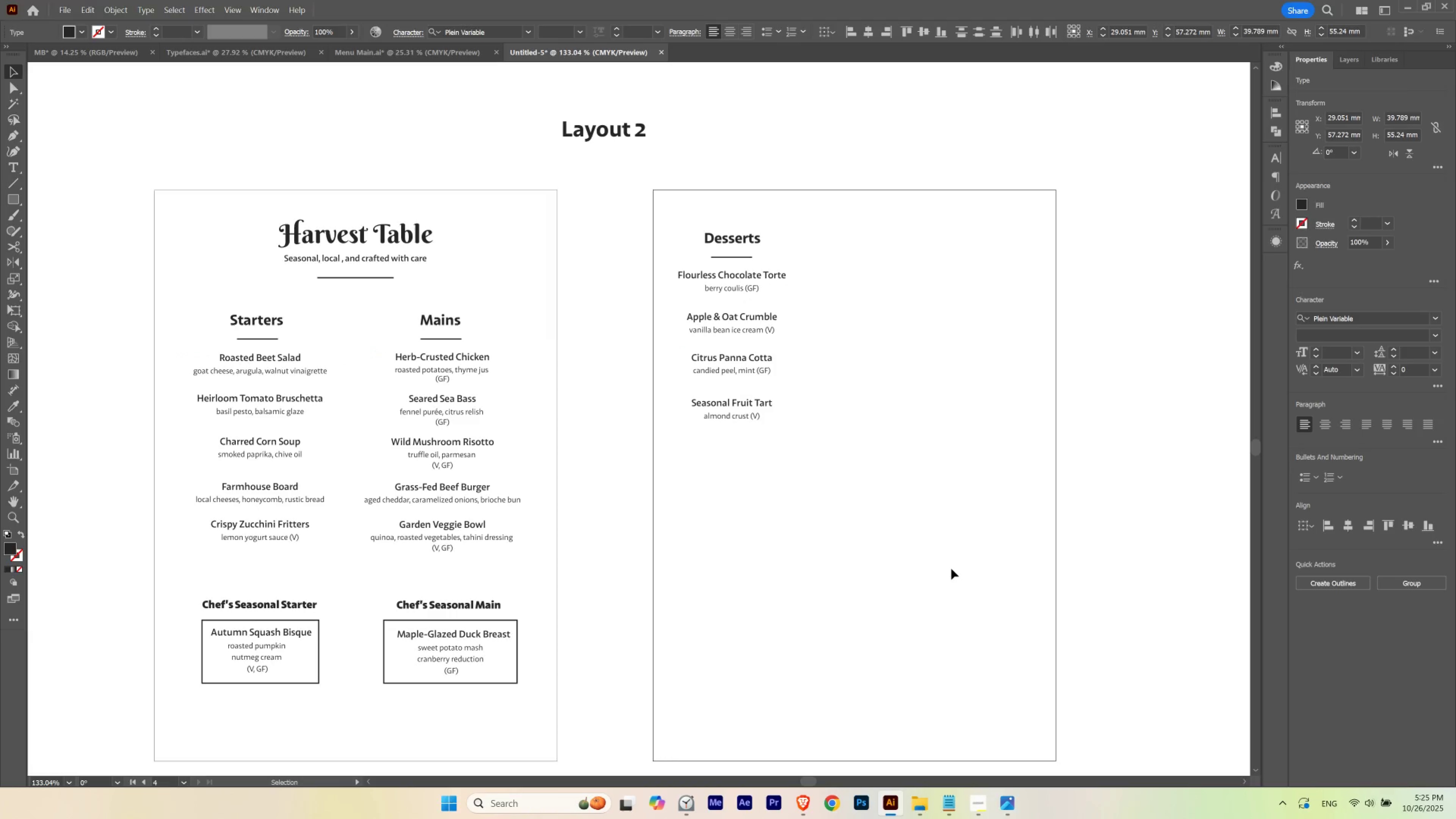 
left_click([951, 568])
 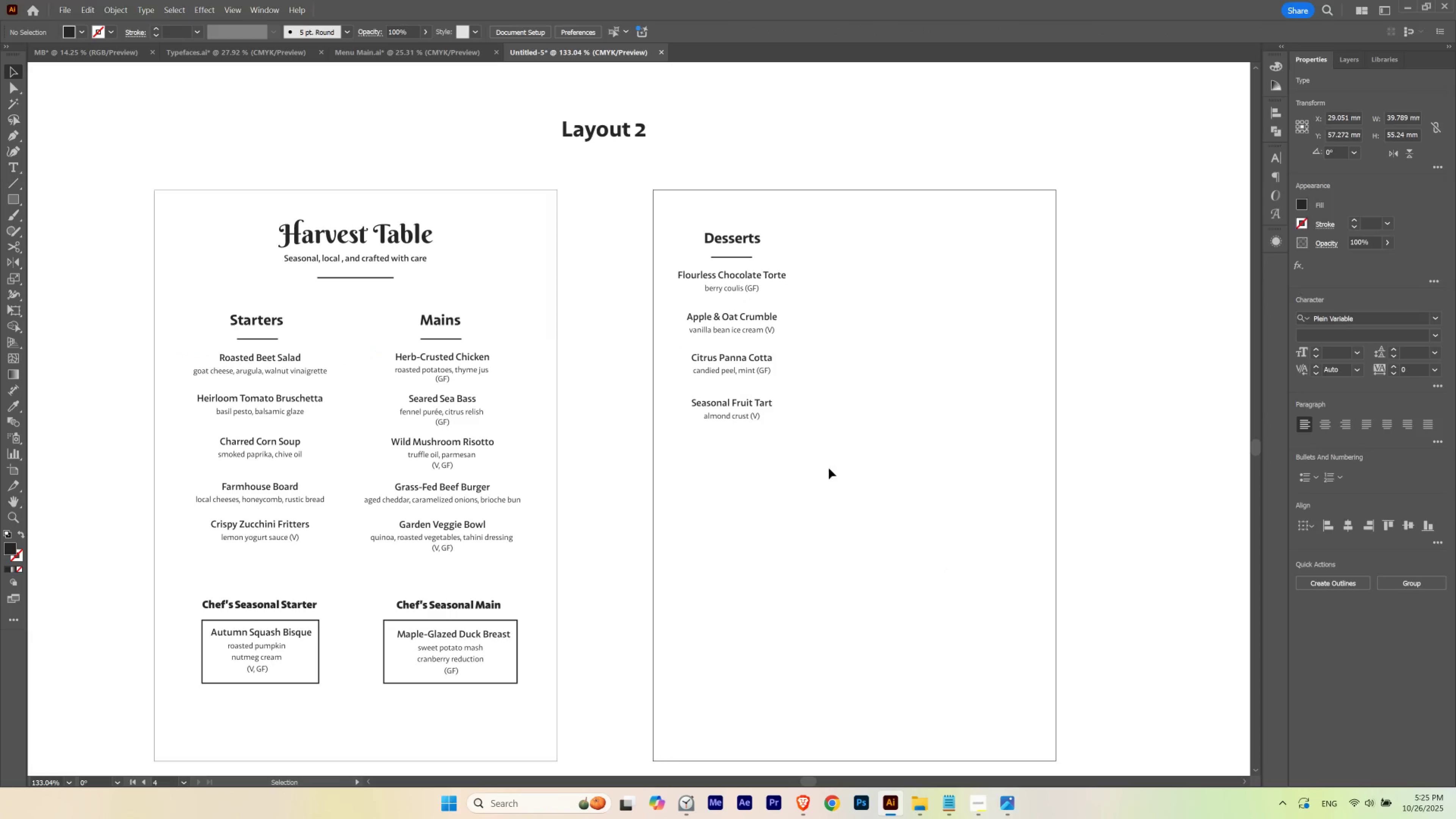 
hold_key(key=Space, duration=1.83)
 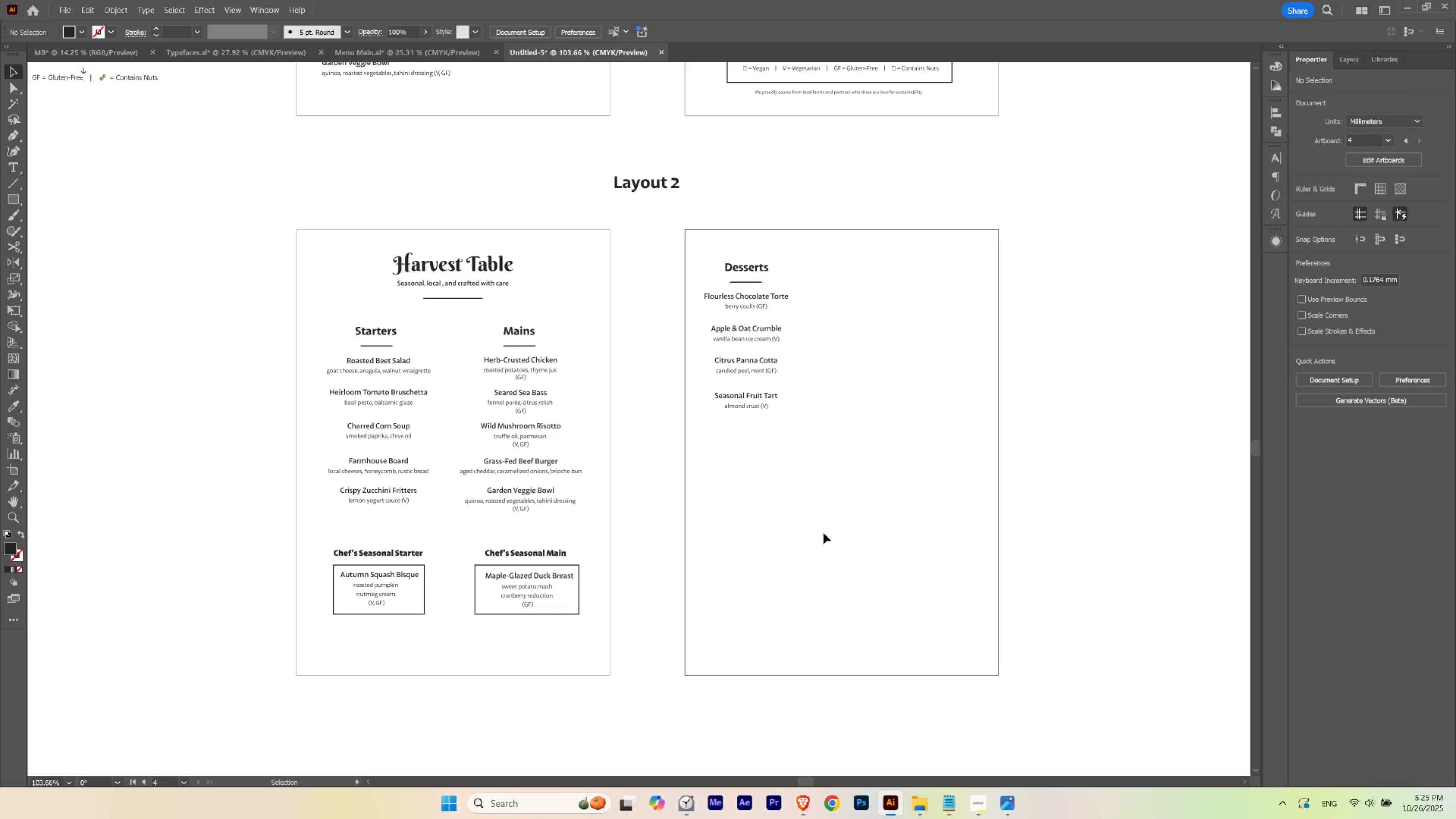 
left_click_drag(start_coordinate=[878, 332], to_coordinate=[750, 363])
 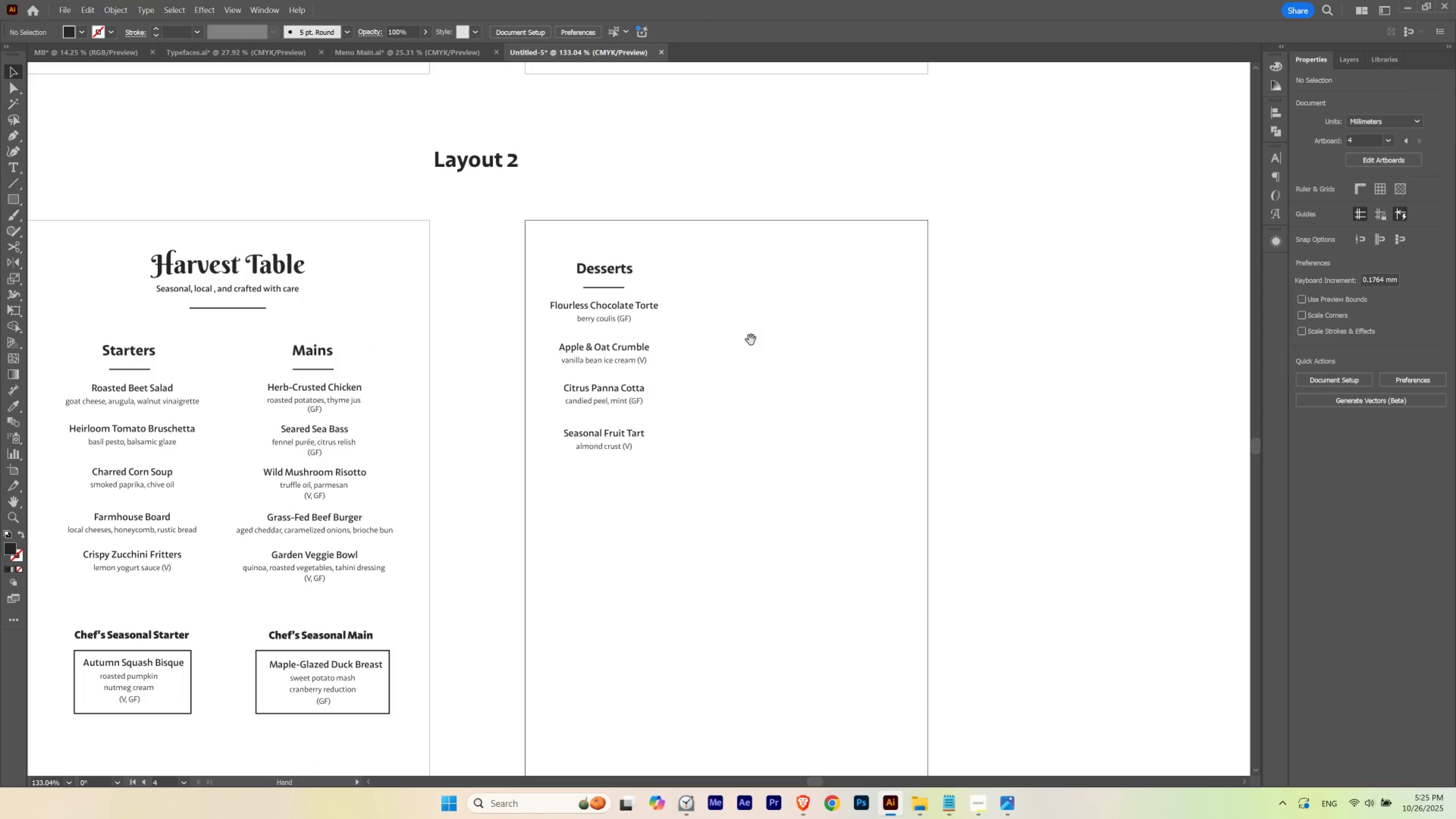 
hold_key(key=ControlLeft, duration=0.53)
left_click_drag(start_coordinate=[758, 329], to_coordinate=[731, 355])
 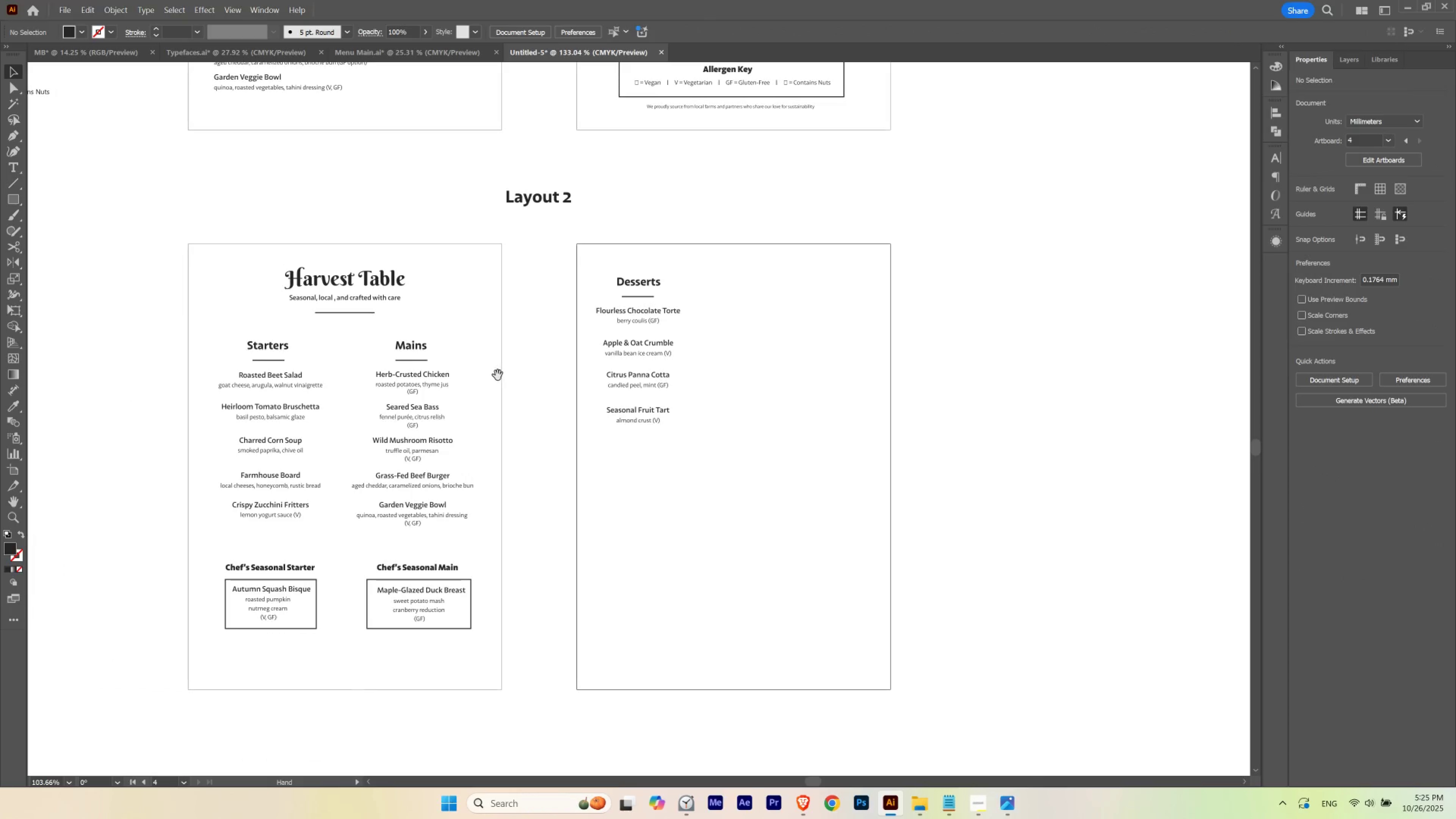 
left_click_drag(start_coordinate=[500, 376], to_coordinate=[609, 361])
 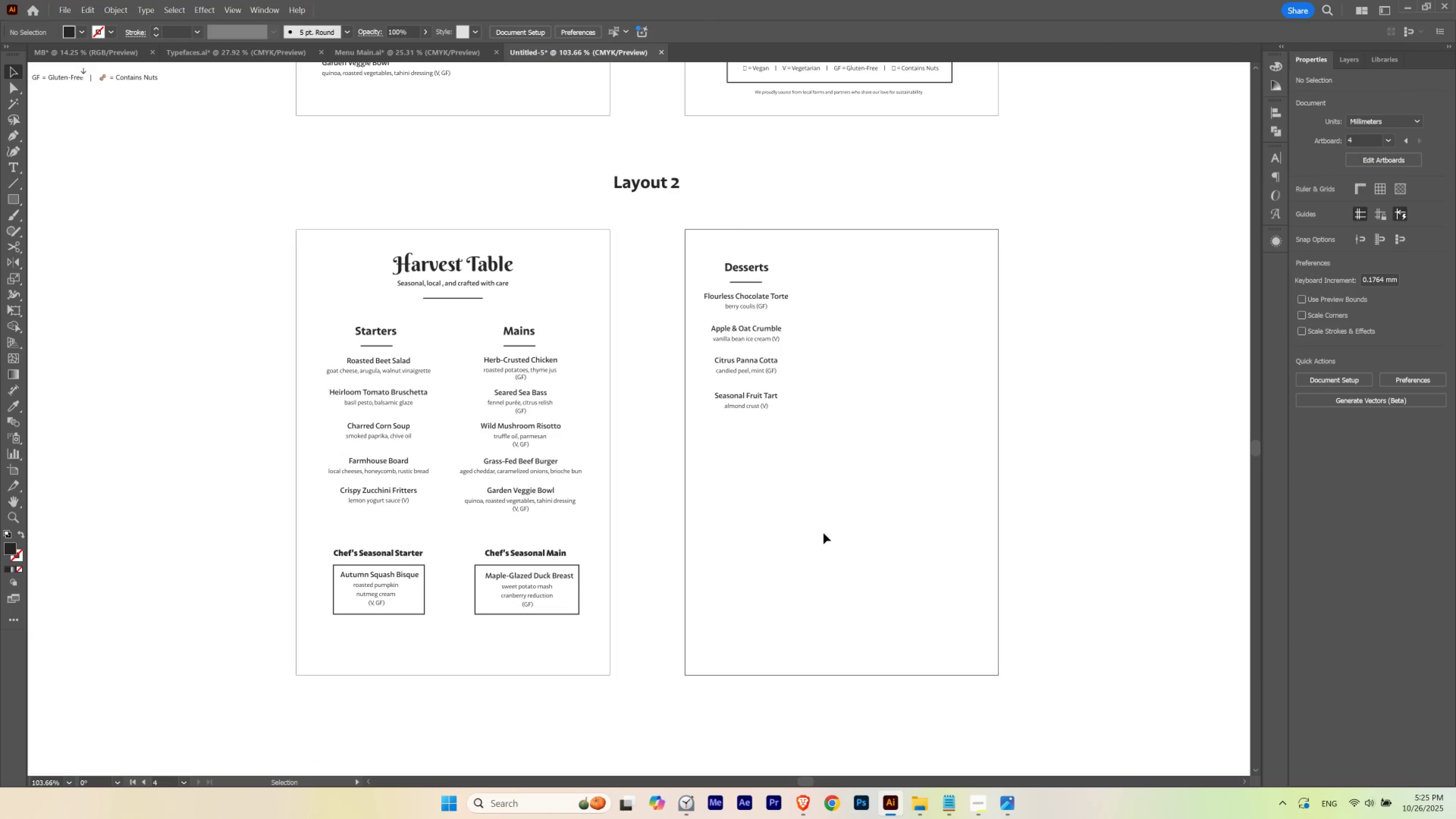 
left_click([823, 533])
 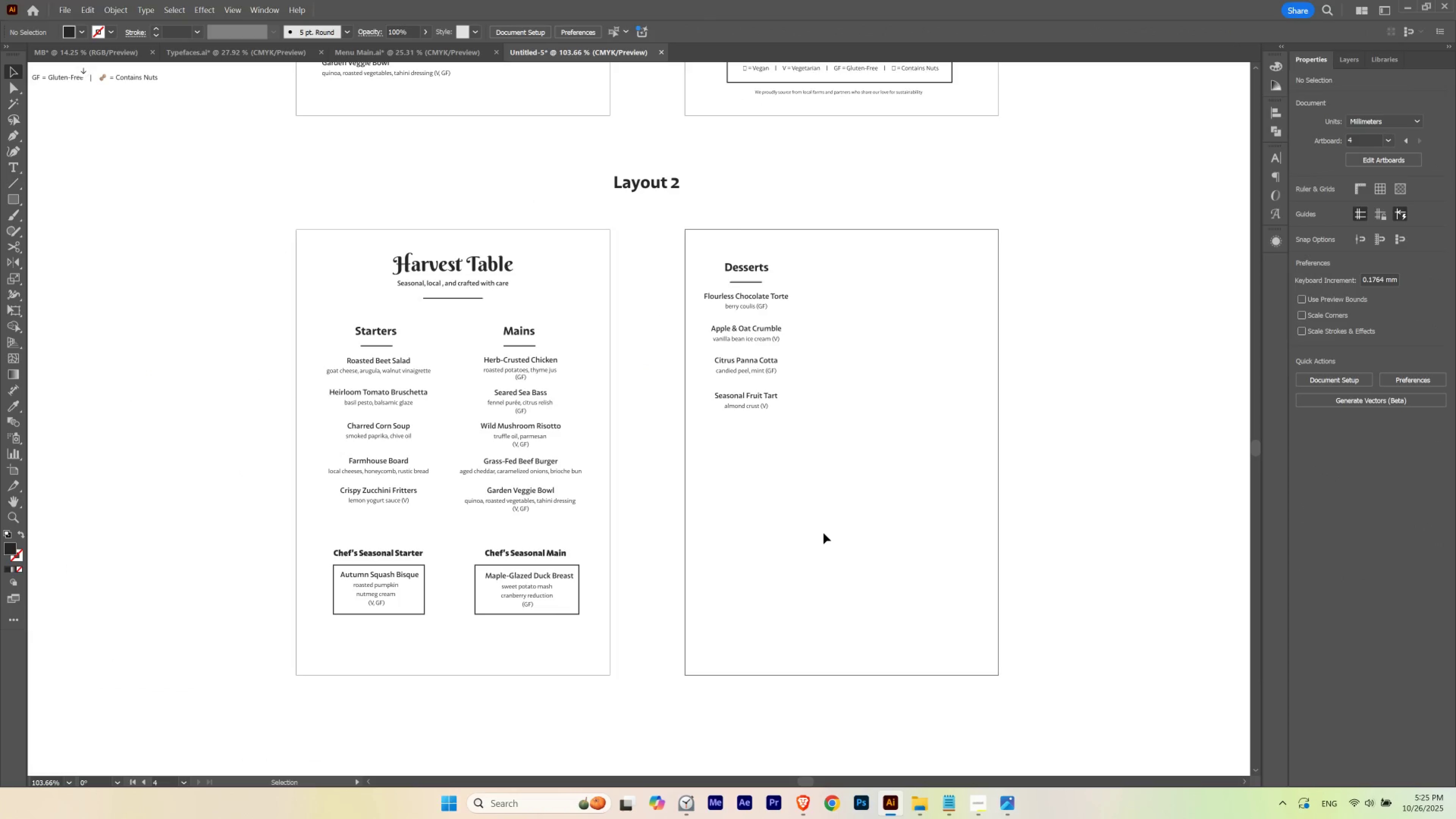 
wait(11.3)
 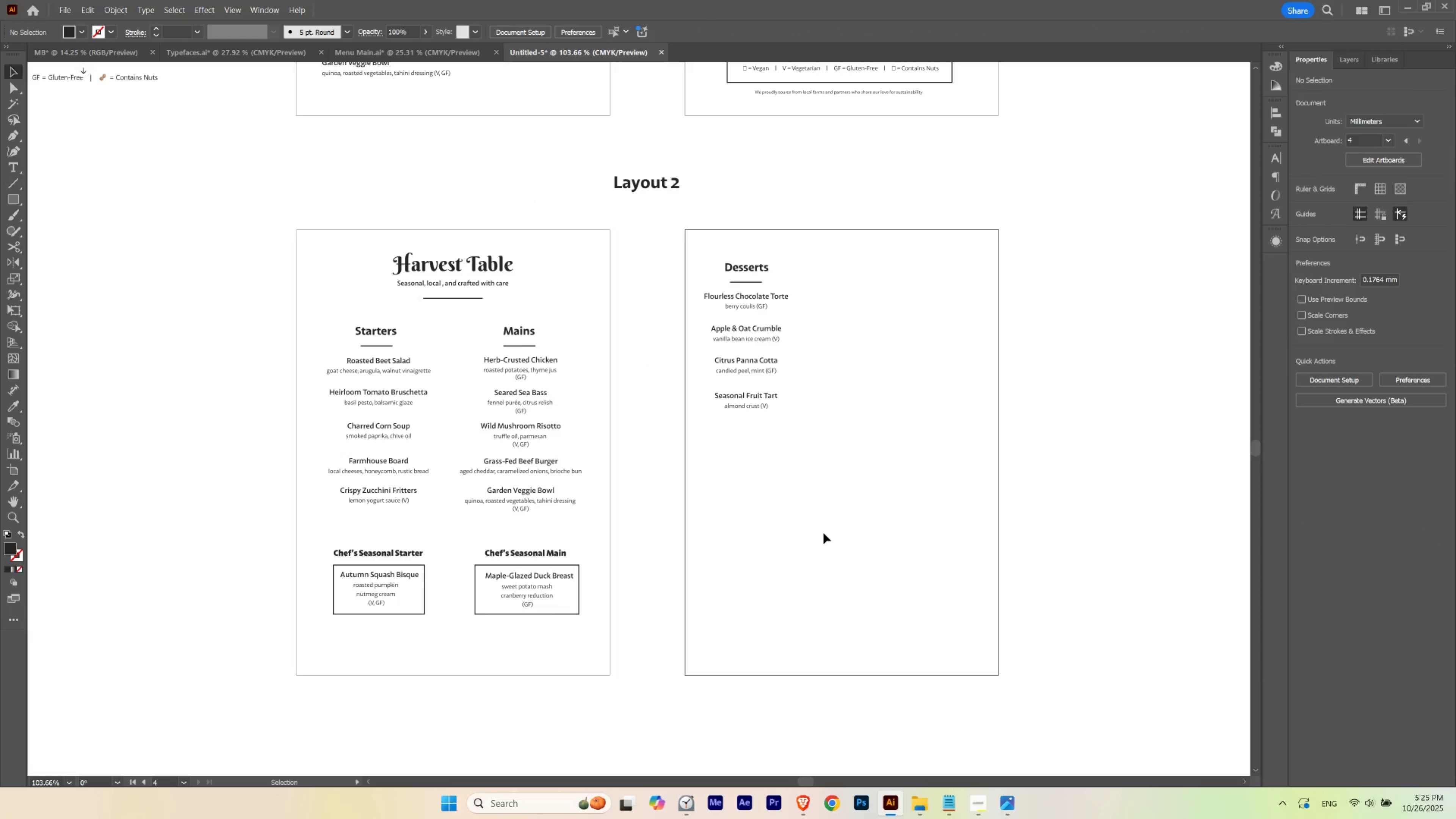 
left_click_drag(start_coordinate=[507, 522], to_coordinate=[569, 315])
 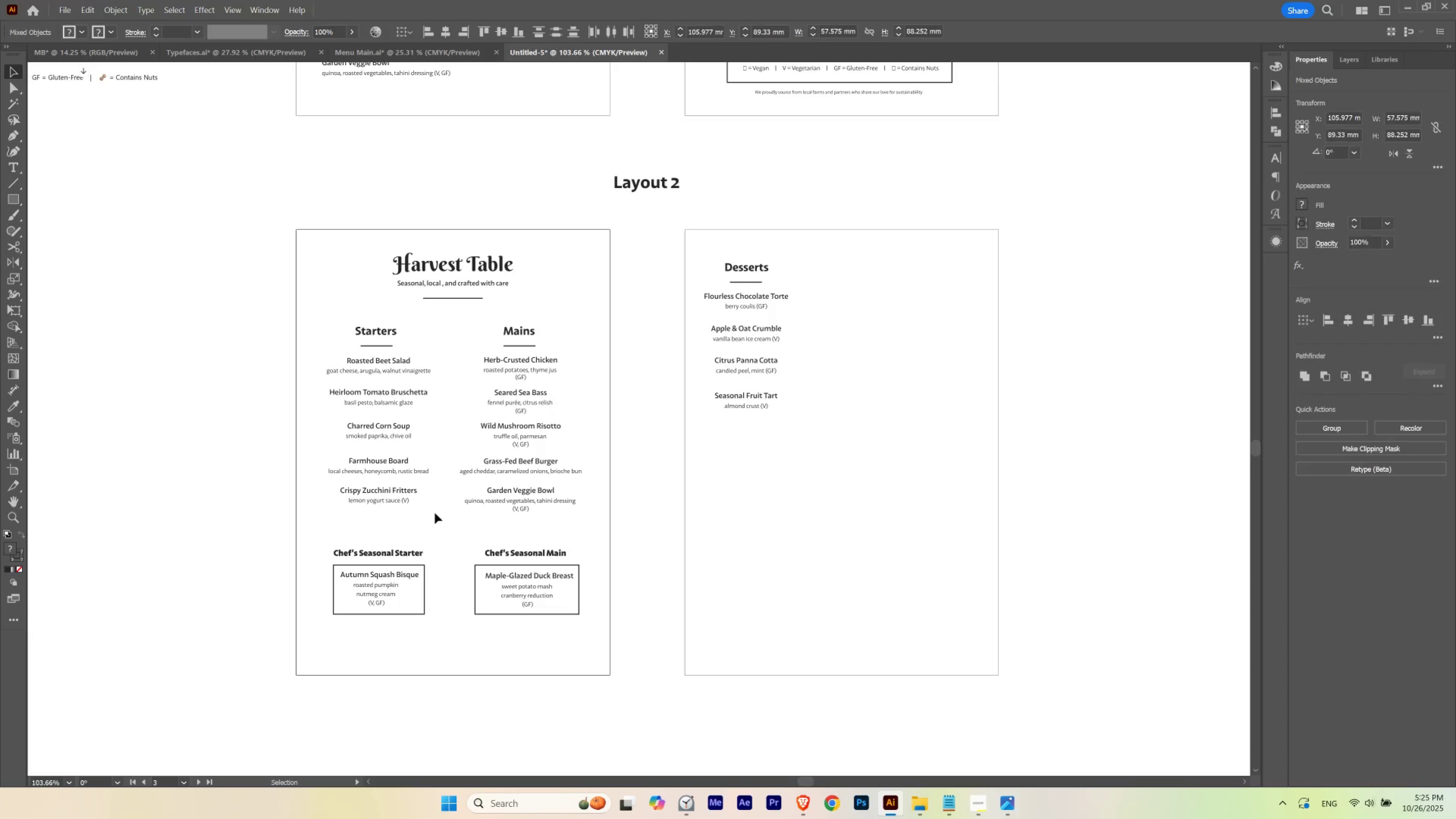 
hold_key(key=Space, duration=0.52)
 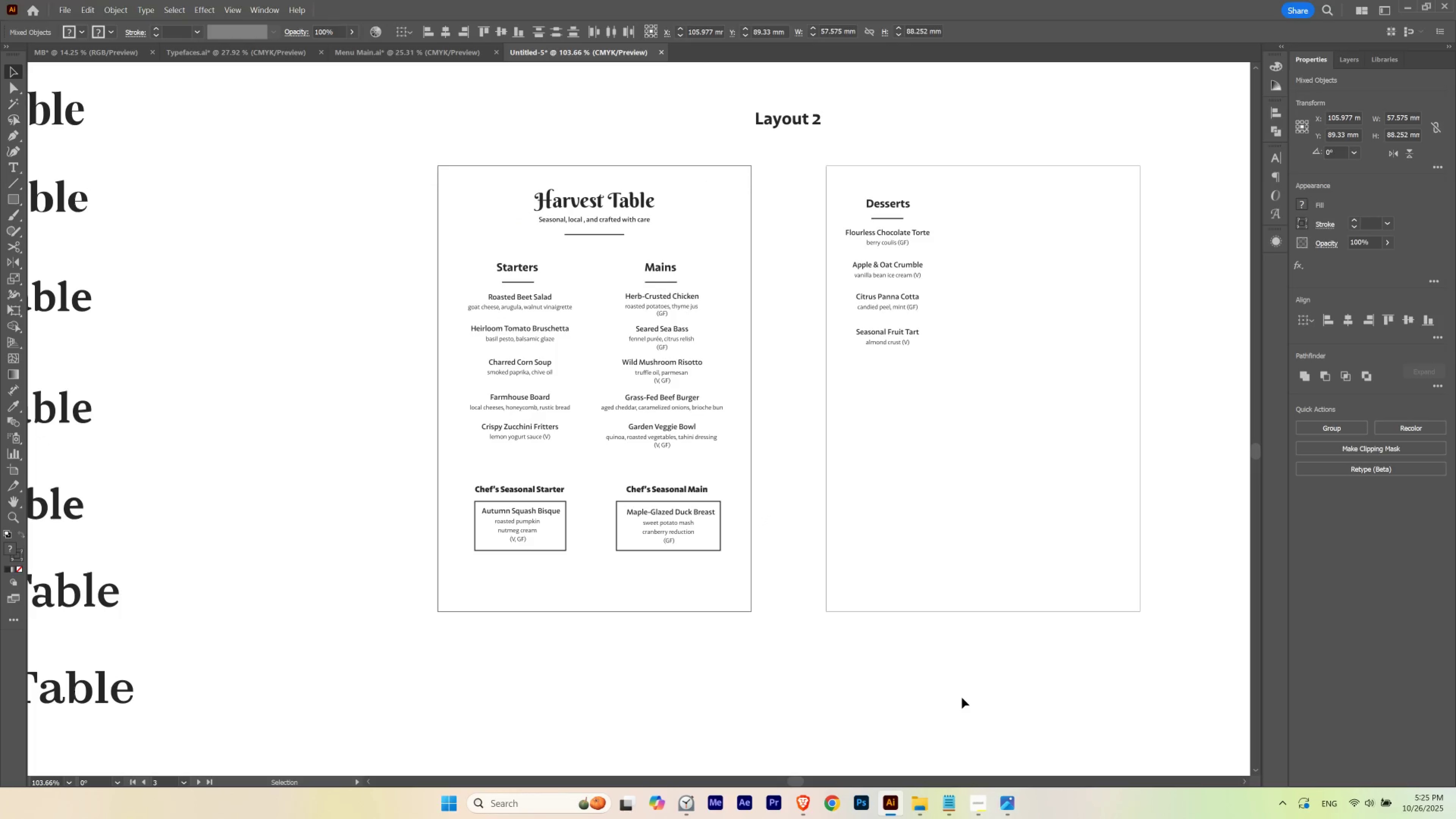 
left_click_drag(start_coordinate=[433, 507], to_coordinate=[577, 442])
 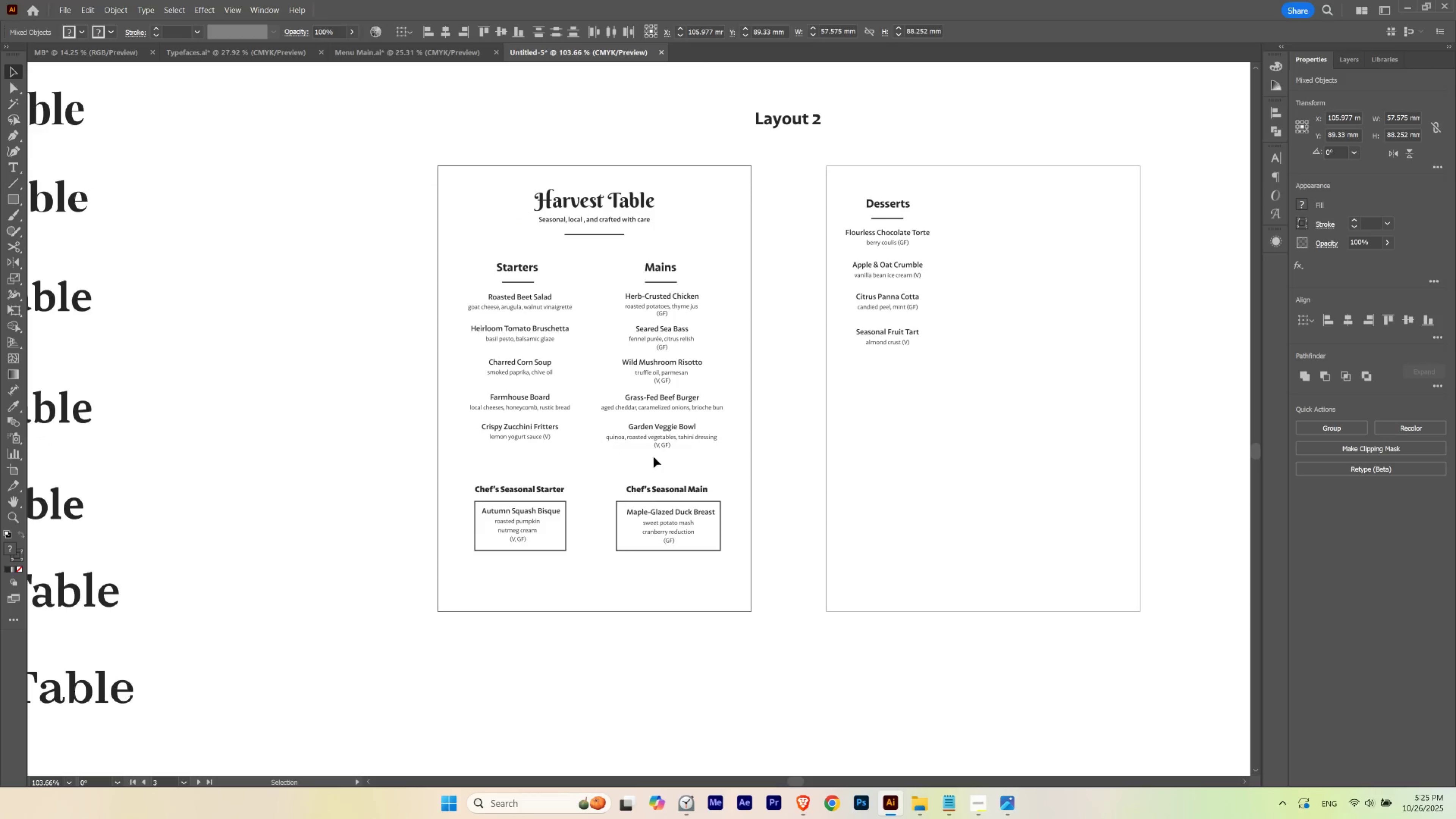 
key(V)
 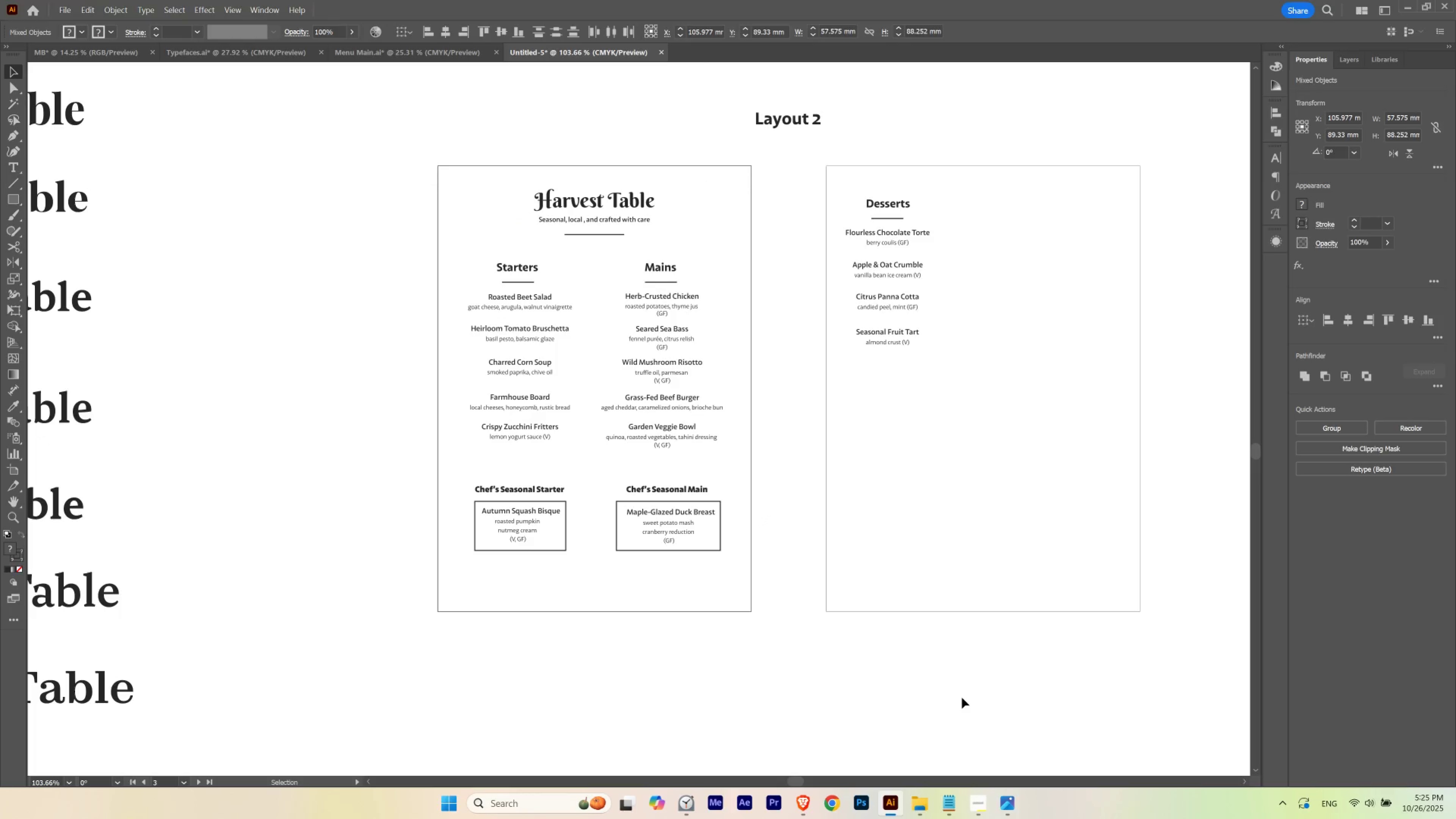 
key(Shift+ArrowRight)
 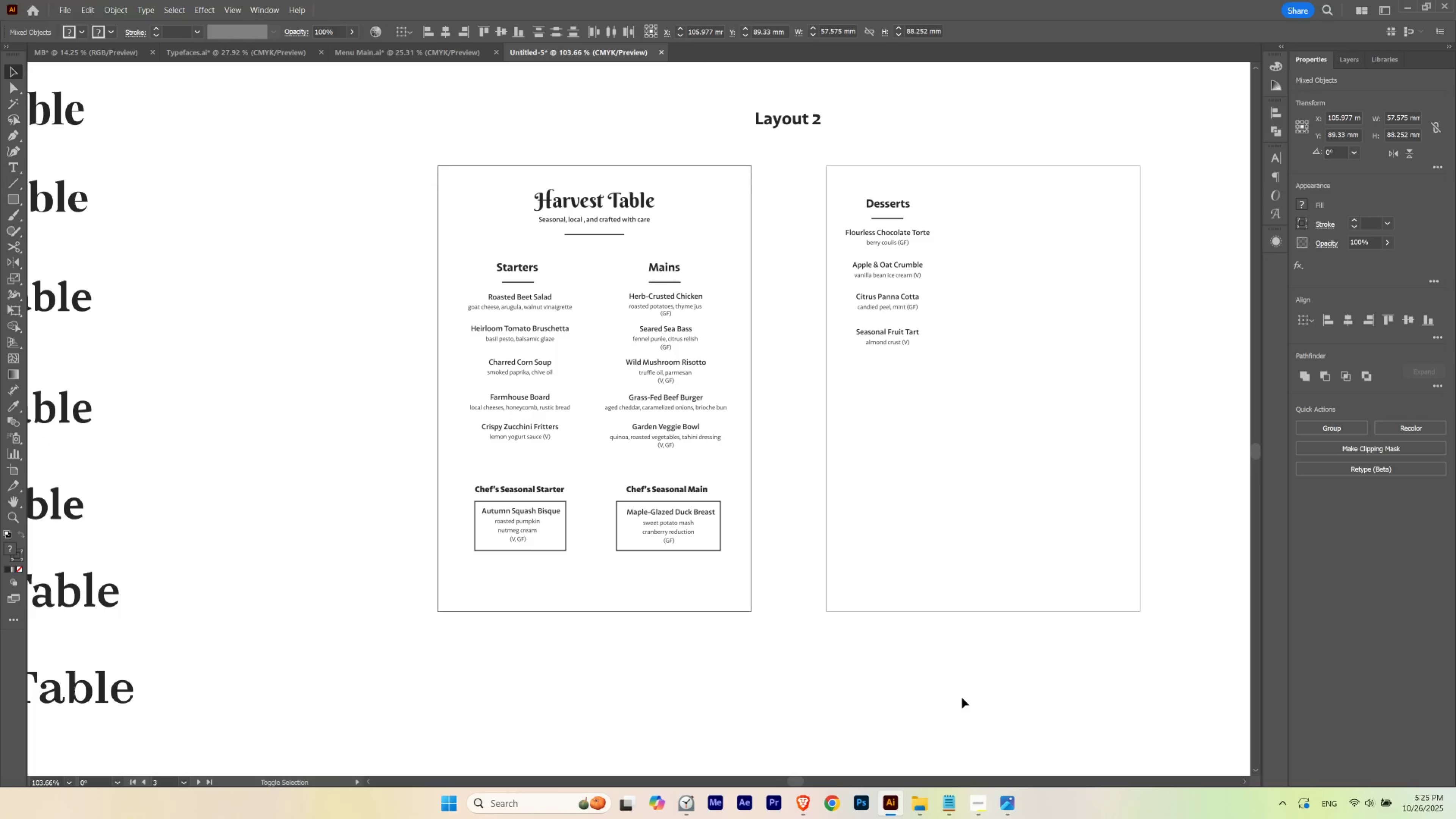 
key(Shift+ArrowRight)
 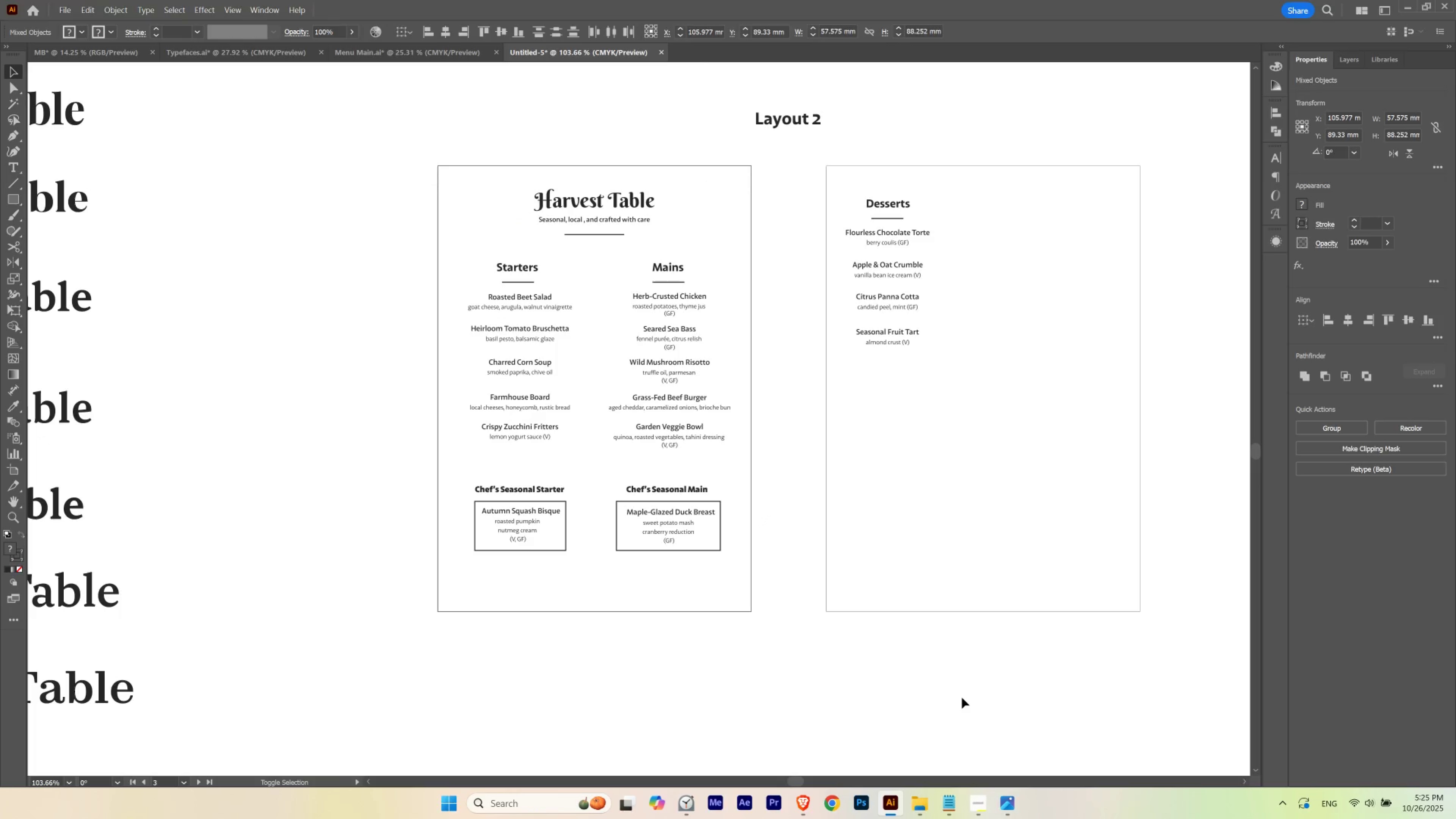 
key(Shift+ArrowLeft)
 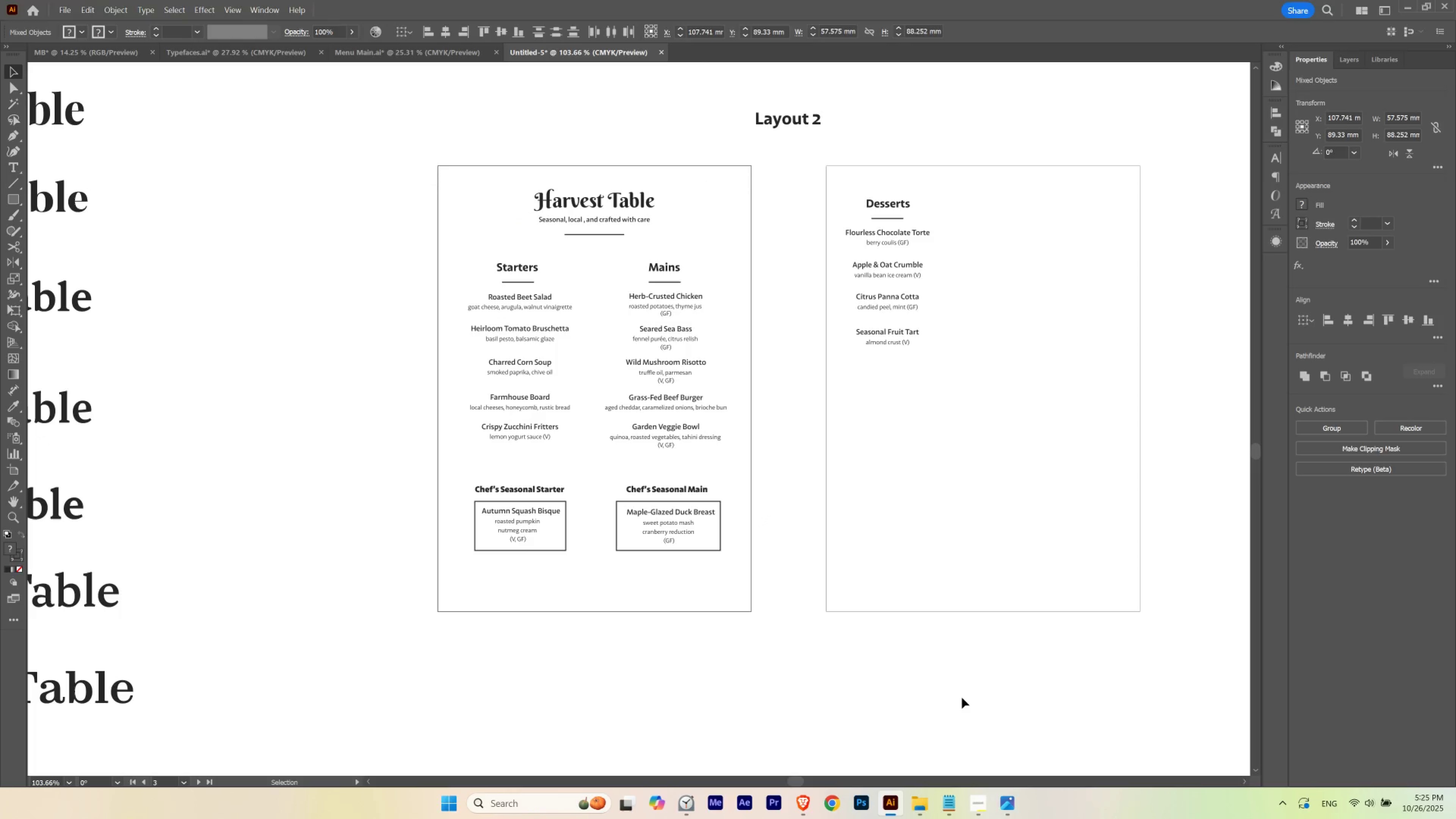 
key(ArrowLeft)
 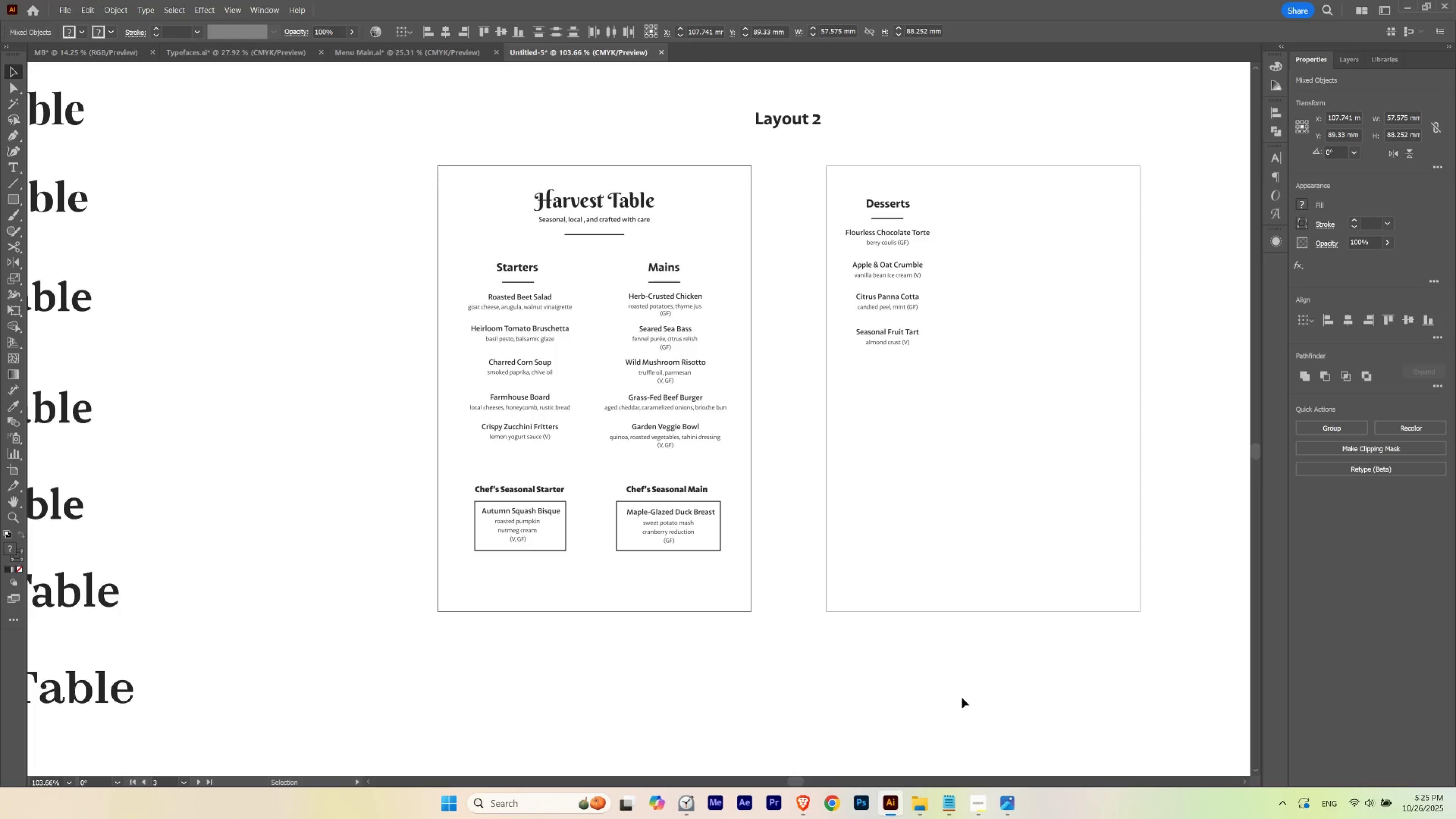 
key(ArrowLeft)
 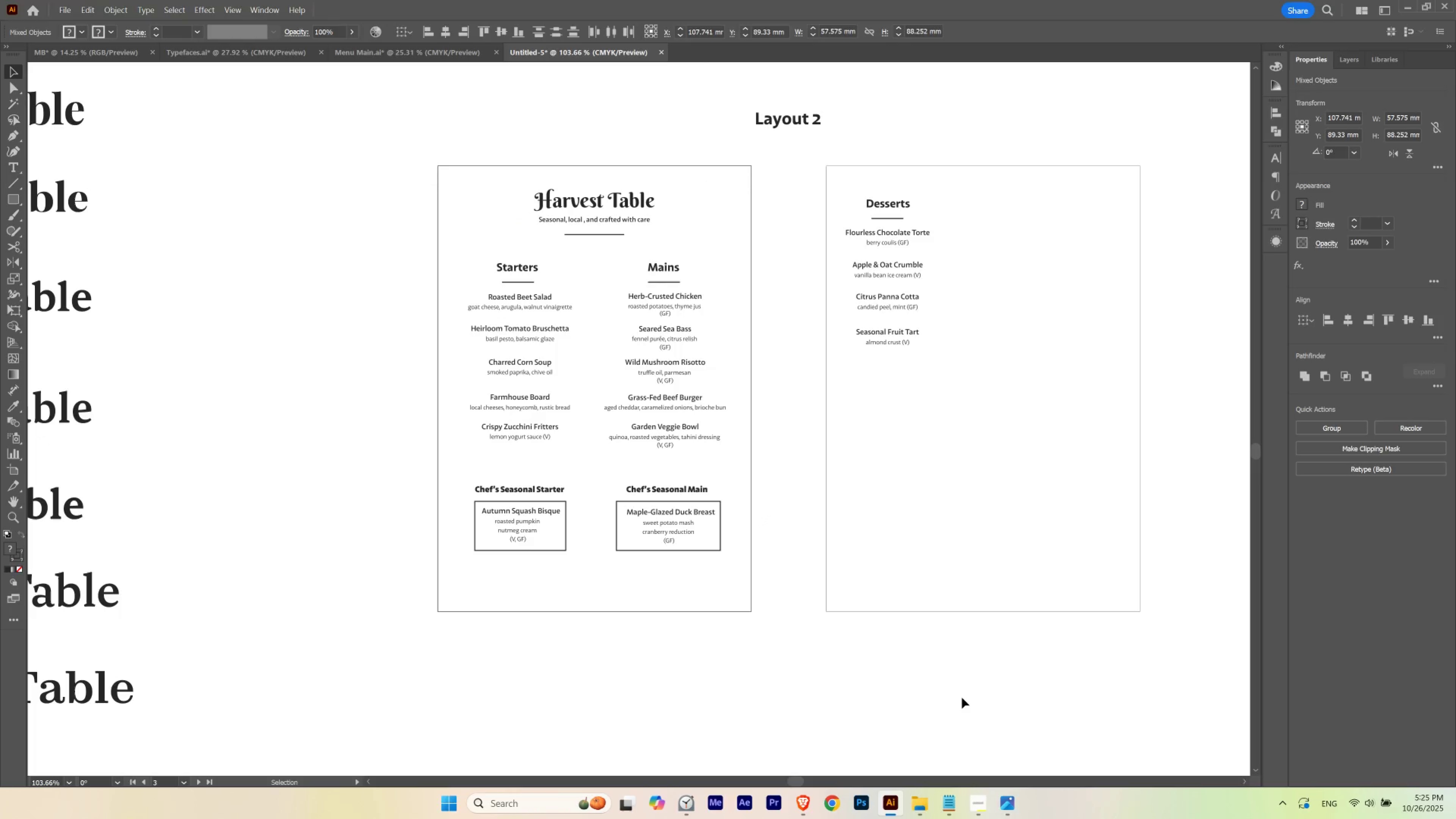 
key(ArrowLeft)
 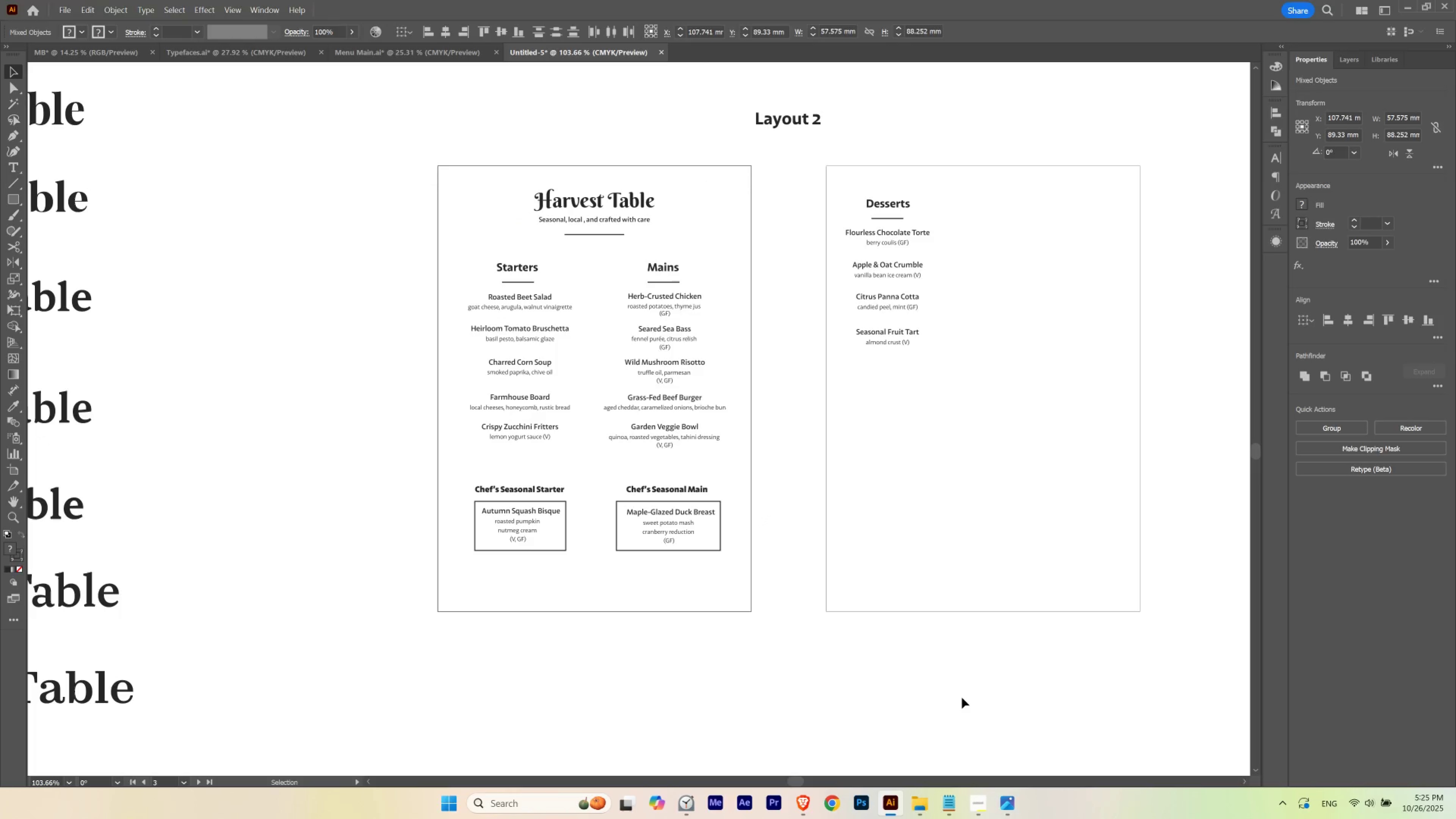 
key(ArrowLeft)
 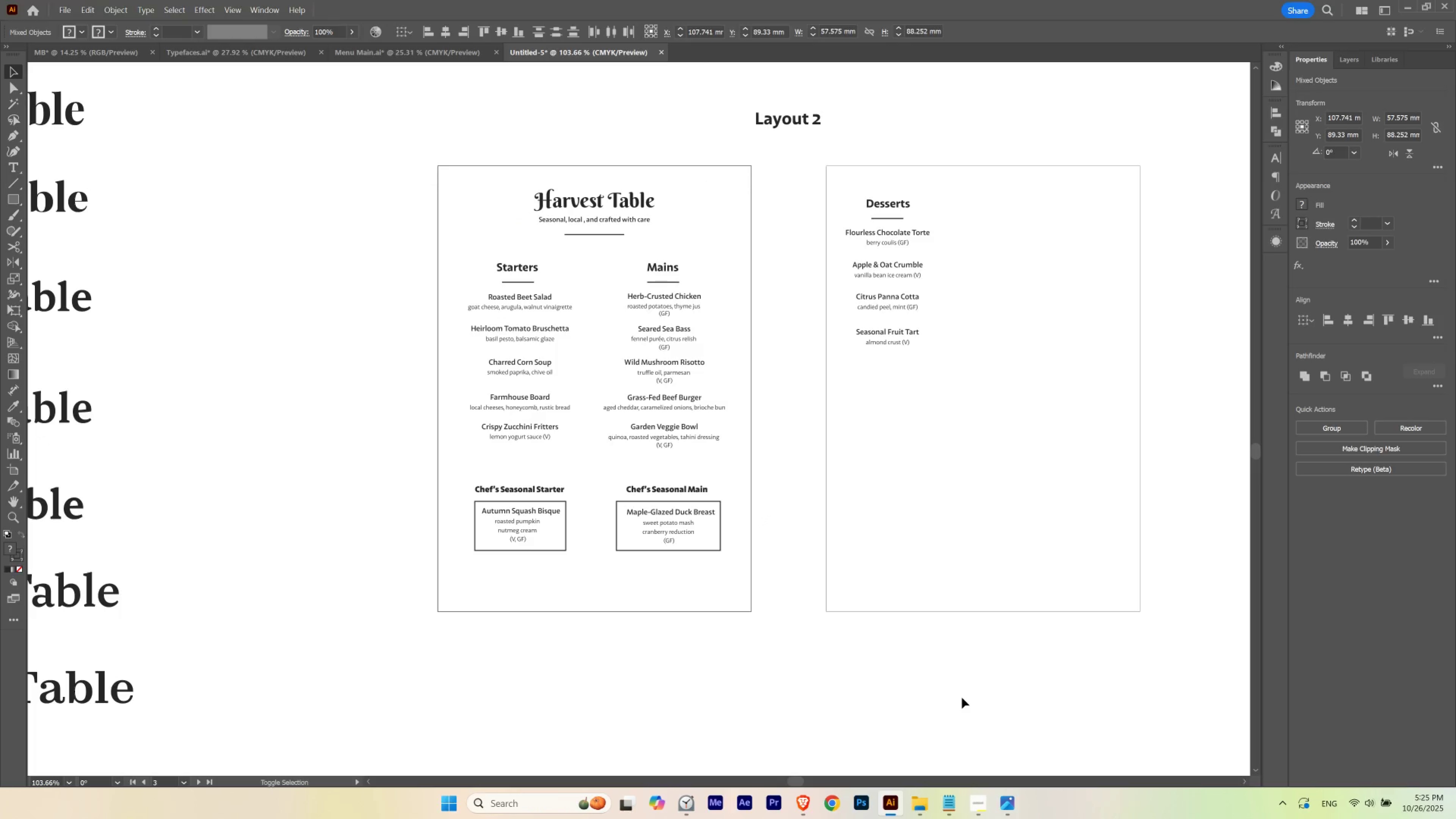 
key(Shift+ArrowLeft)
 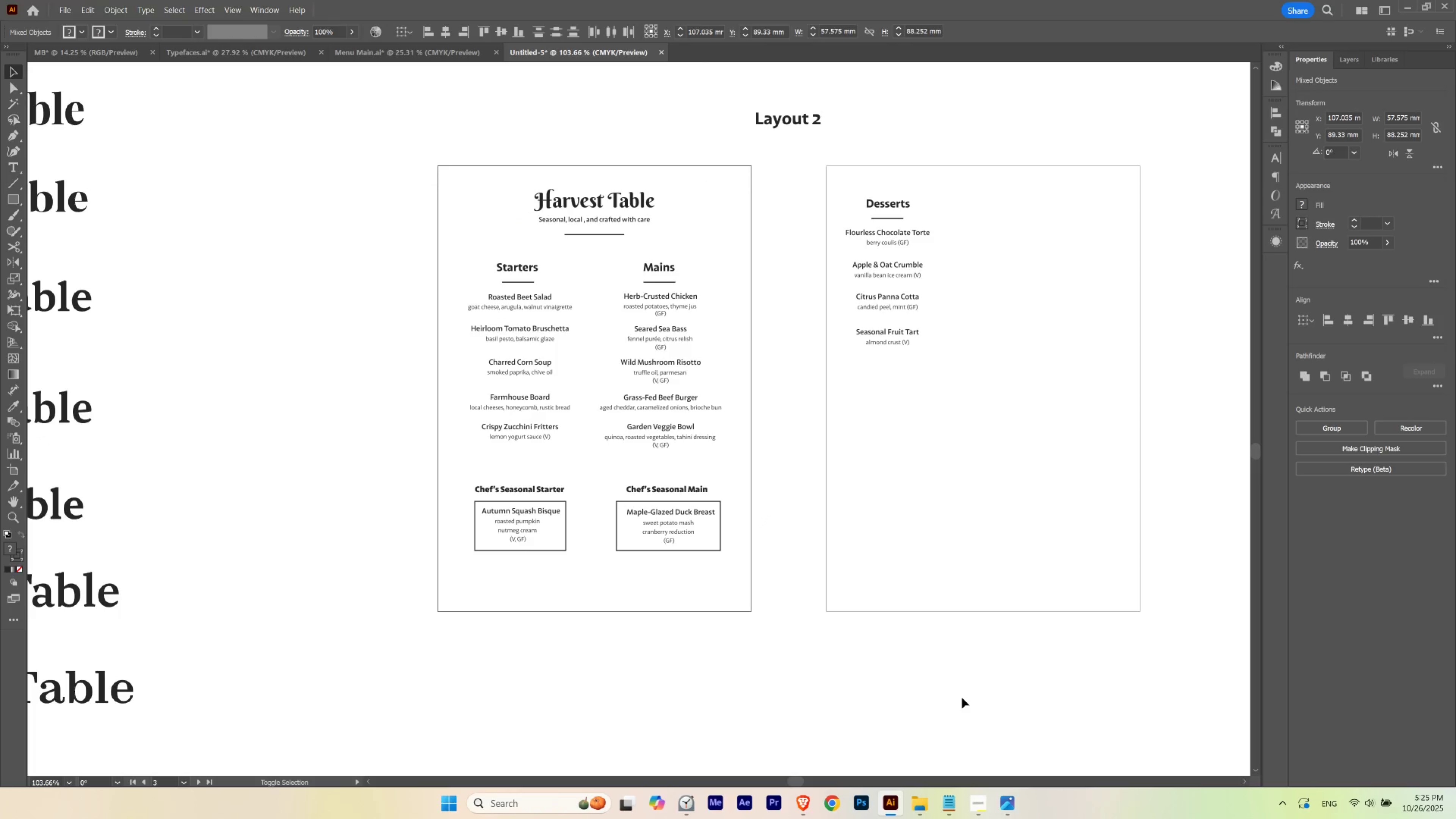 
key(Shift+ArrowRight)
 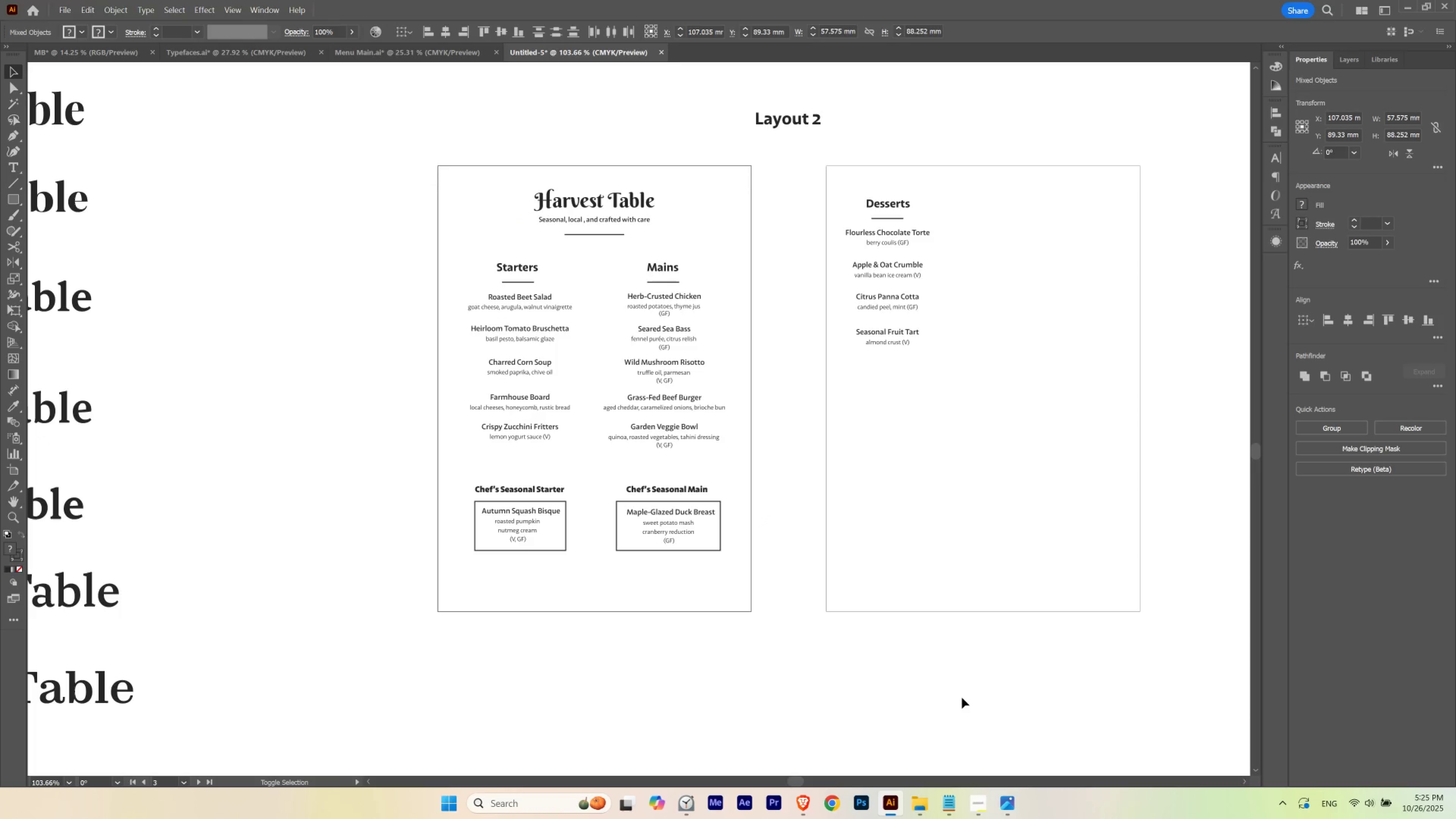 
key(Shift+ArrowLeft)
 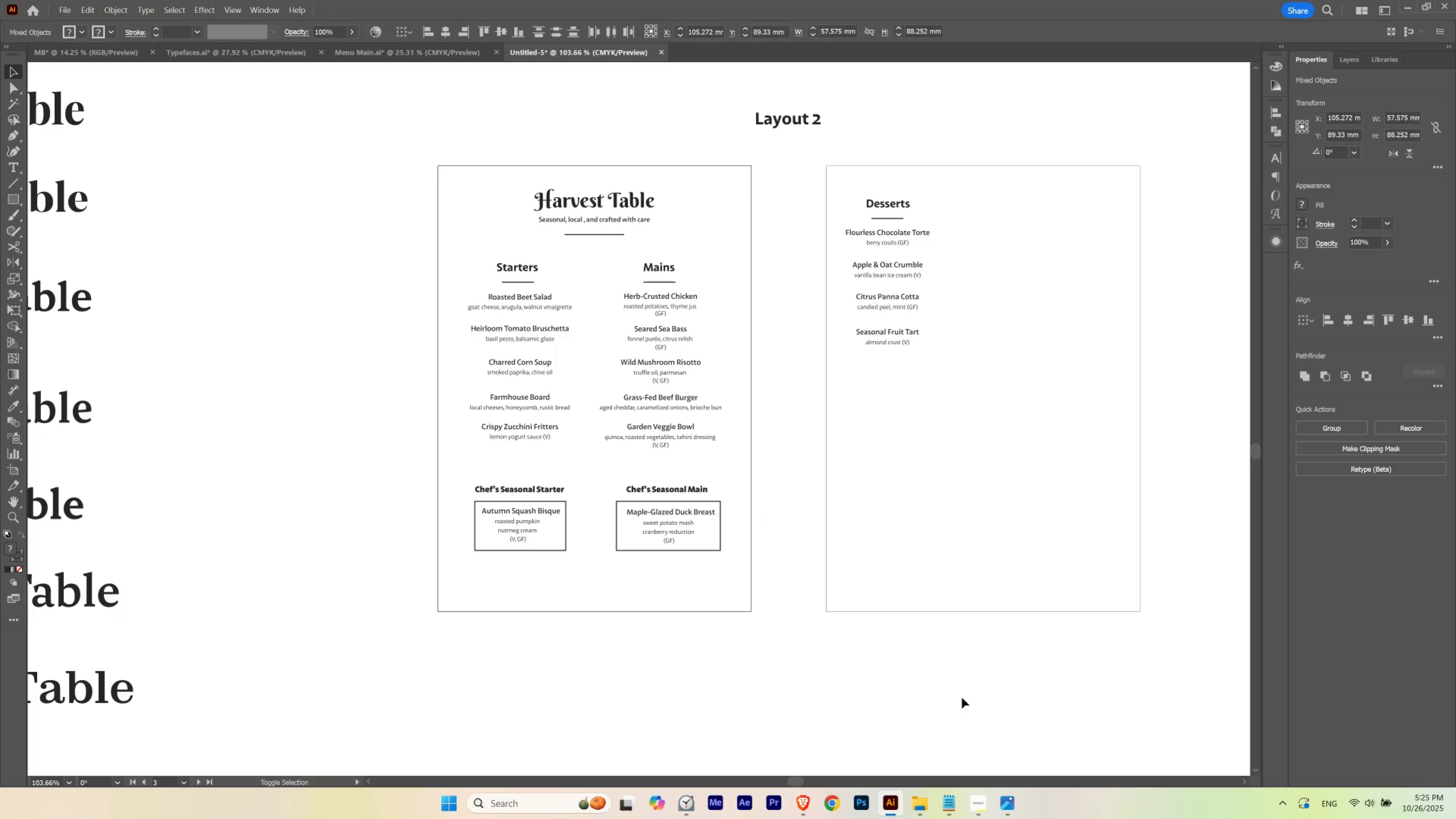 
key(Shift+ArrowRight)
 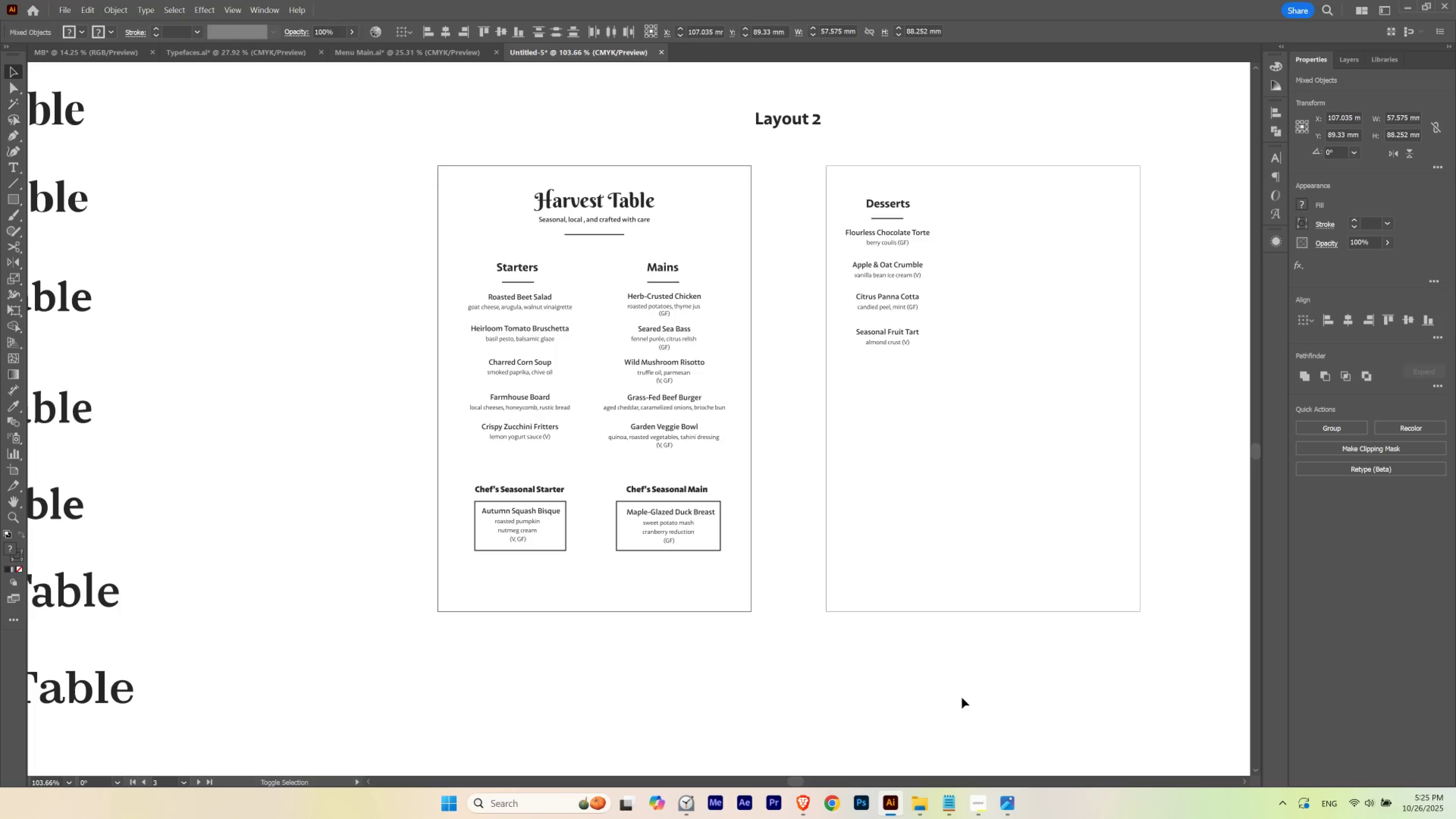 
key(Shift+ArrowLeft)
 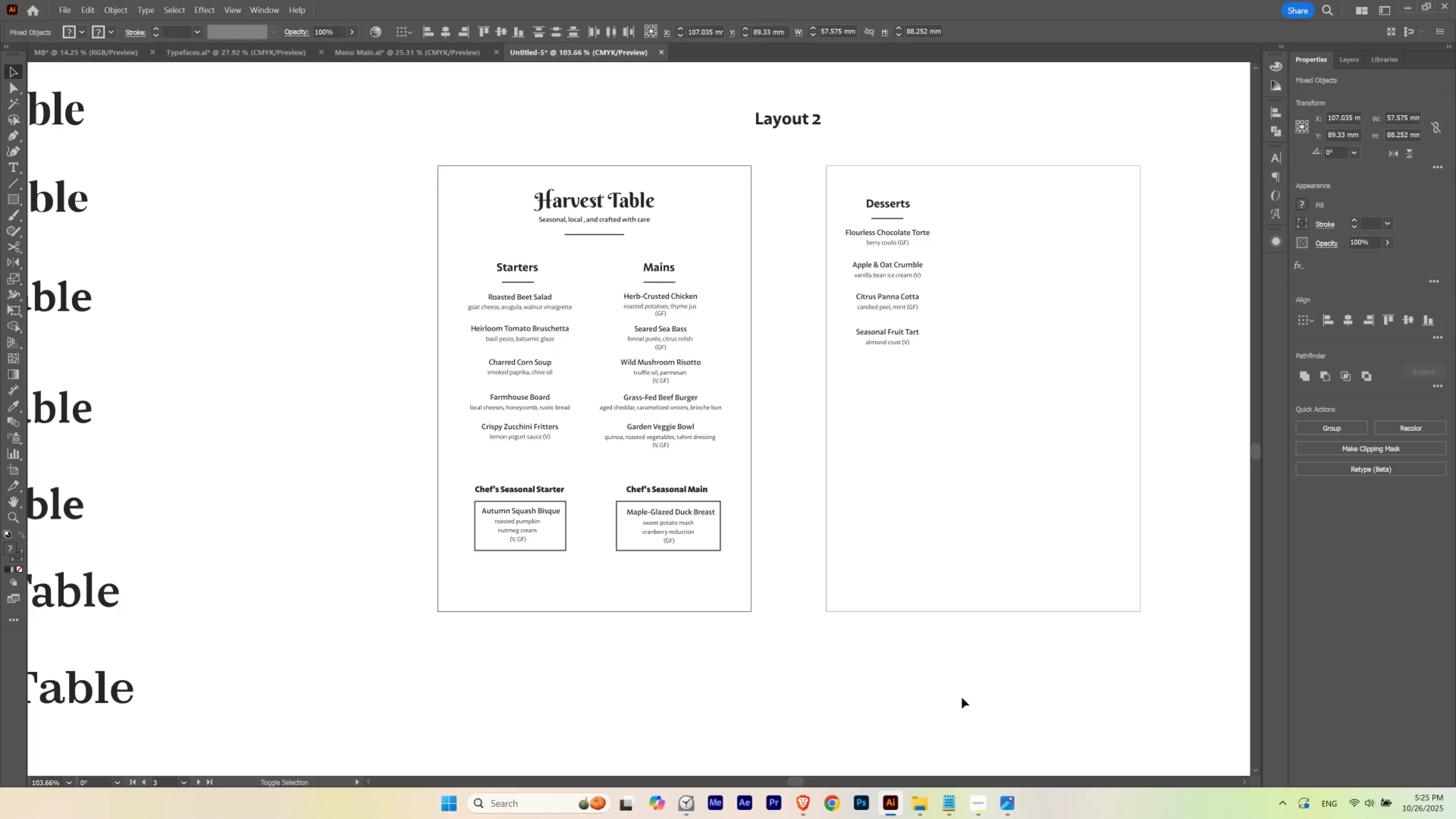 
key(Shift+ArrowRight)
 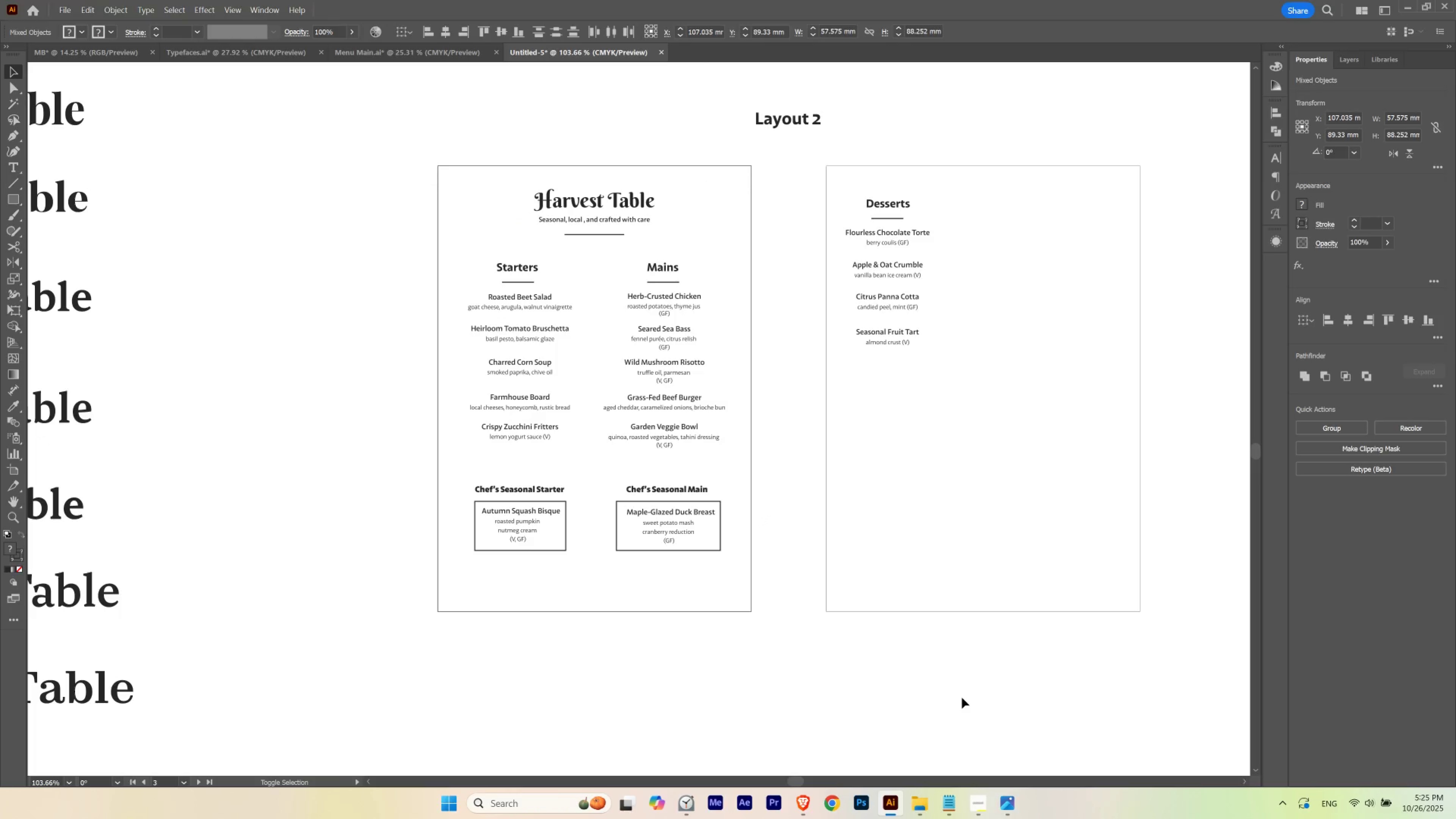 
key(Shift+ArrowRight)
 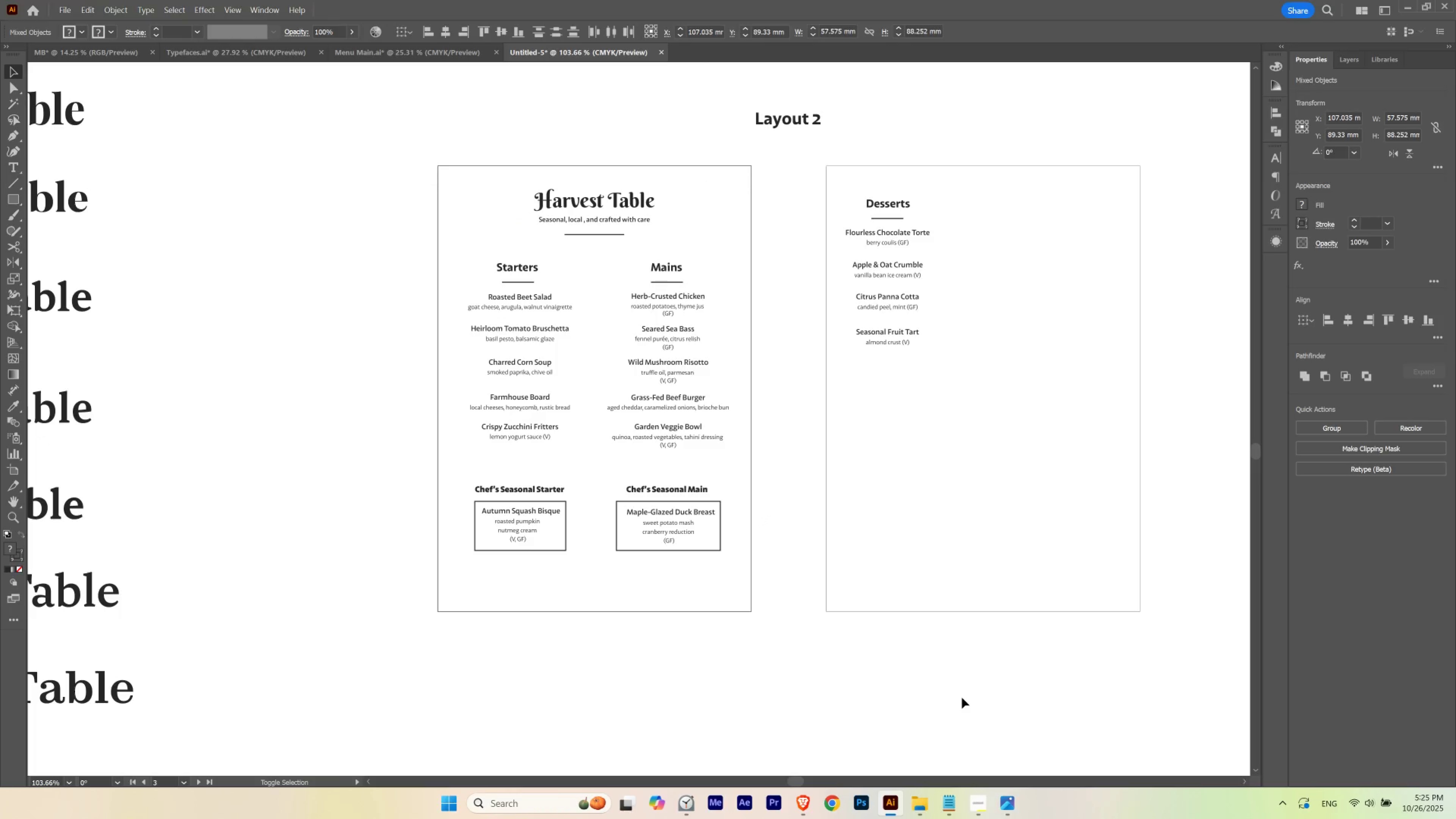 
key(Shift+ArrowLeft)
 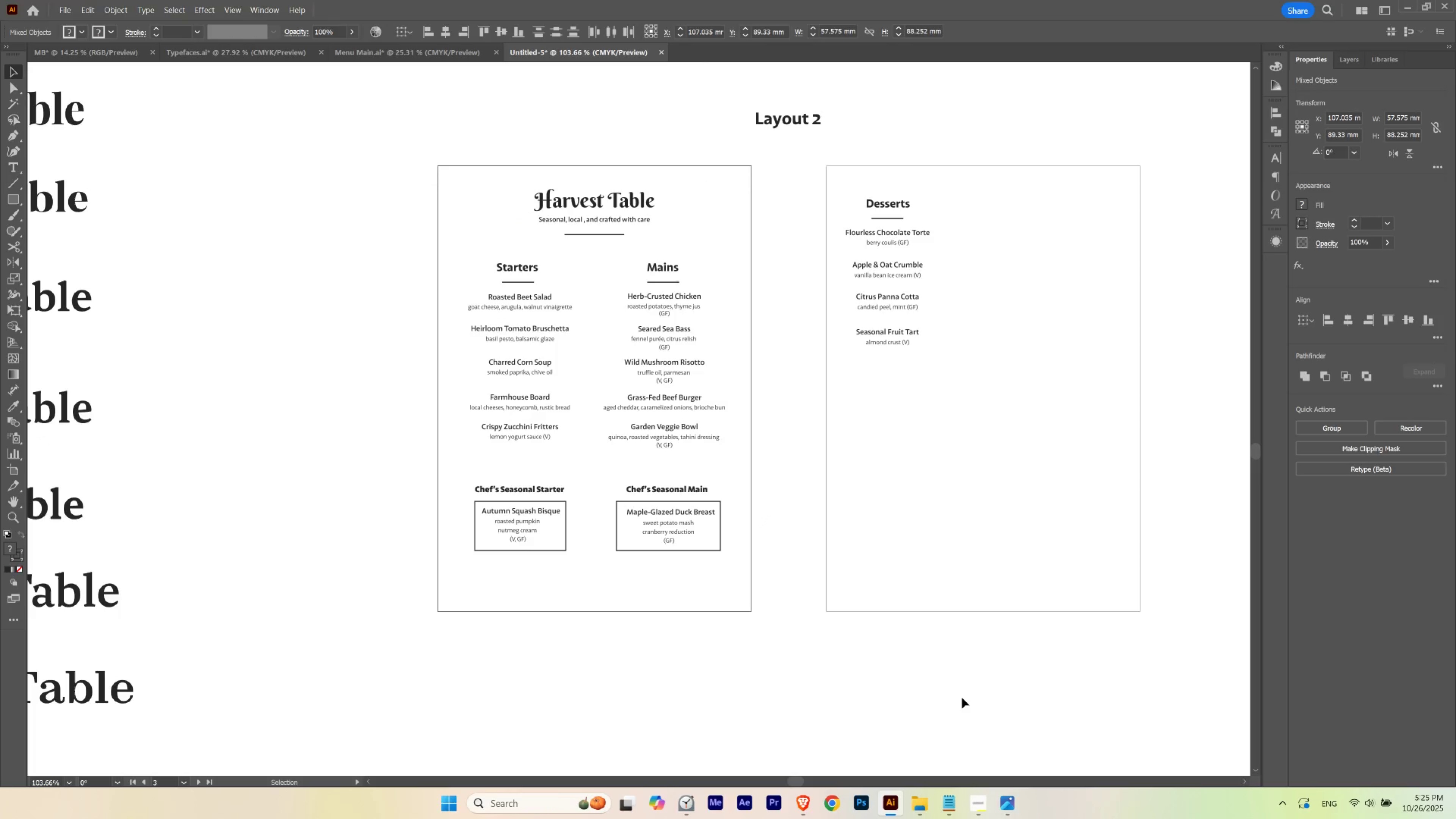 
key(V)
 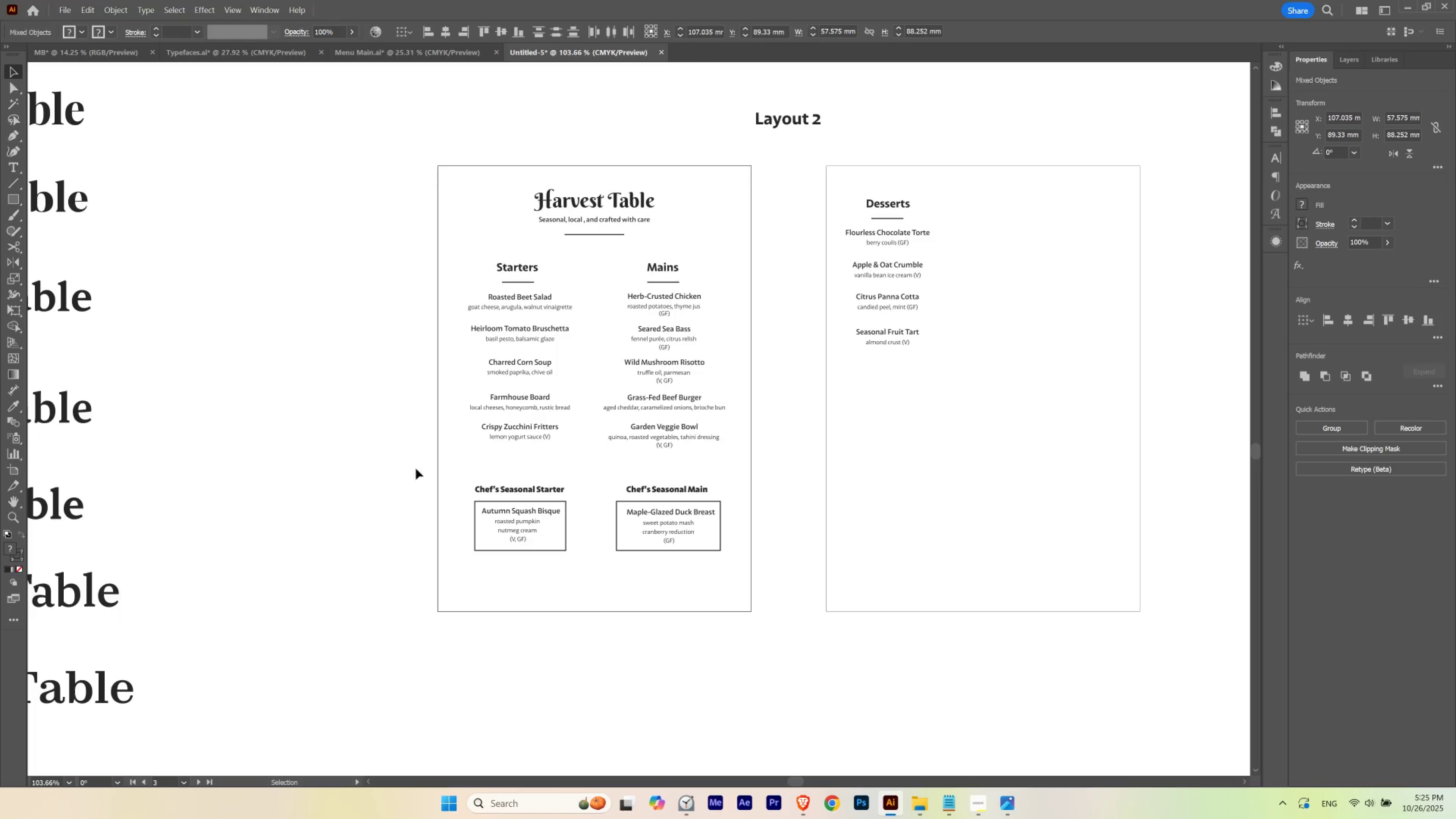 
left_click_drag(start_coordinate=[417, 468], to_coordinate=[773, 250])
 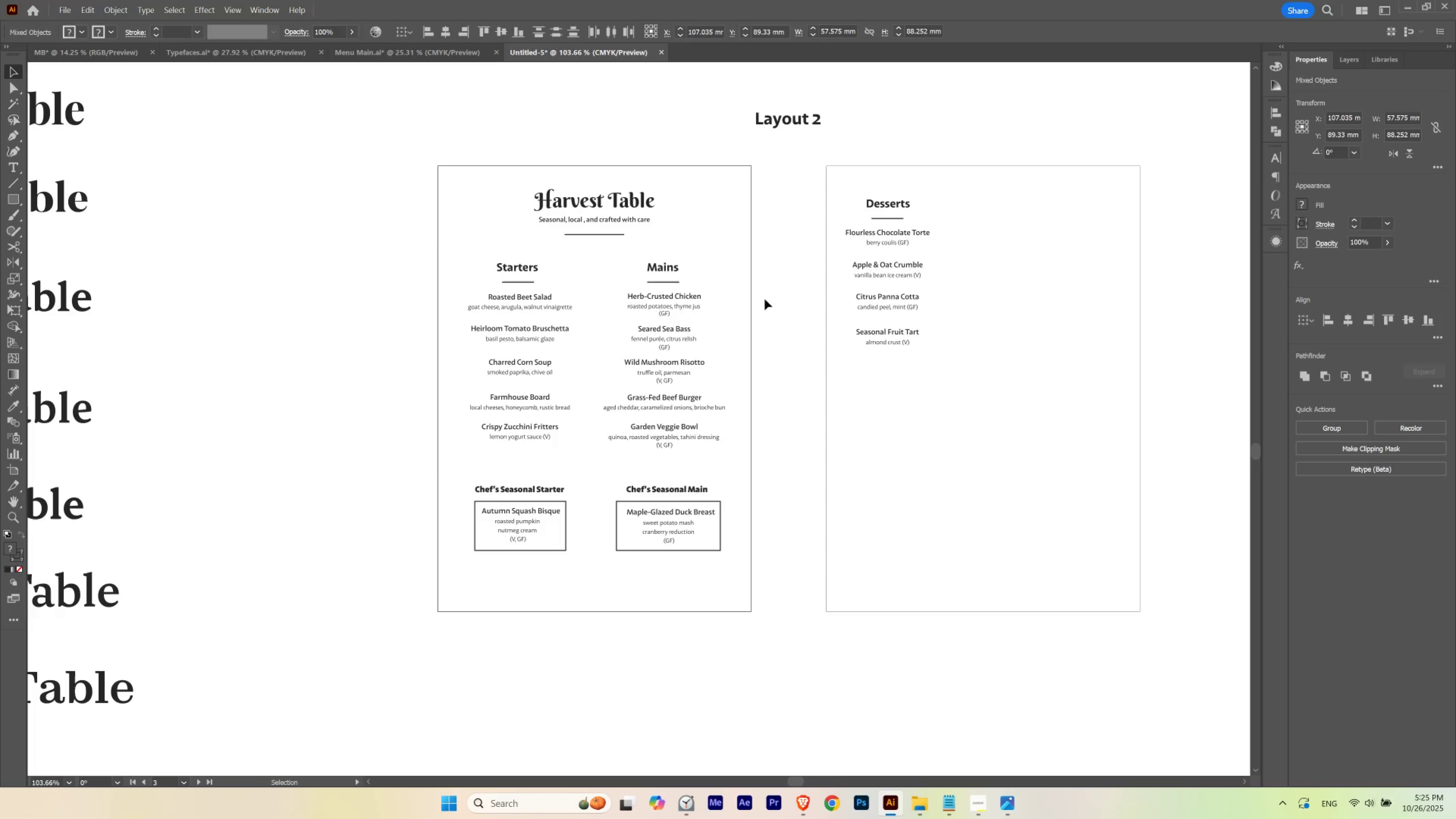 
key(Control+H)
 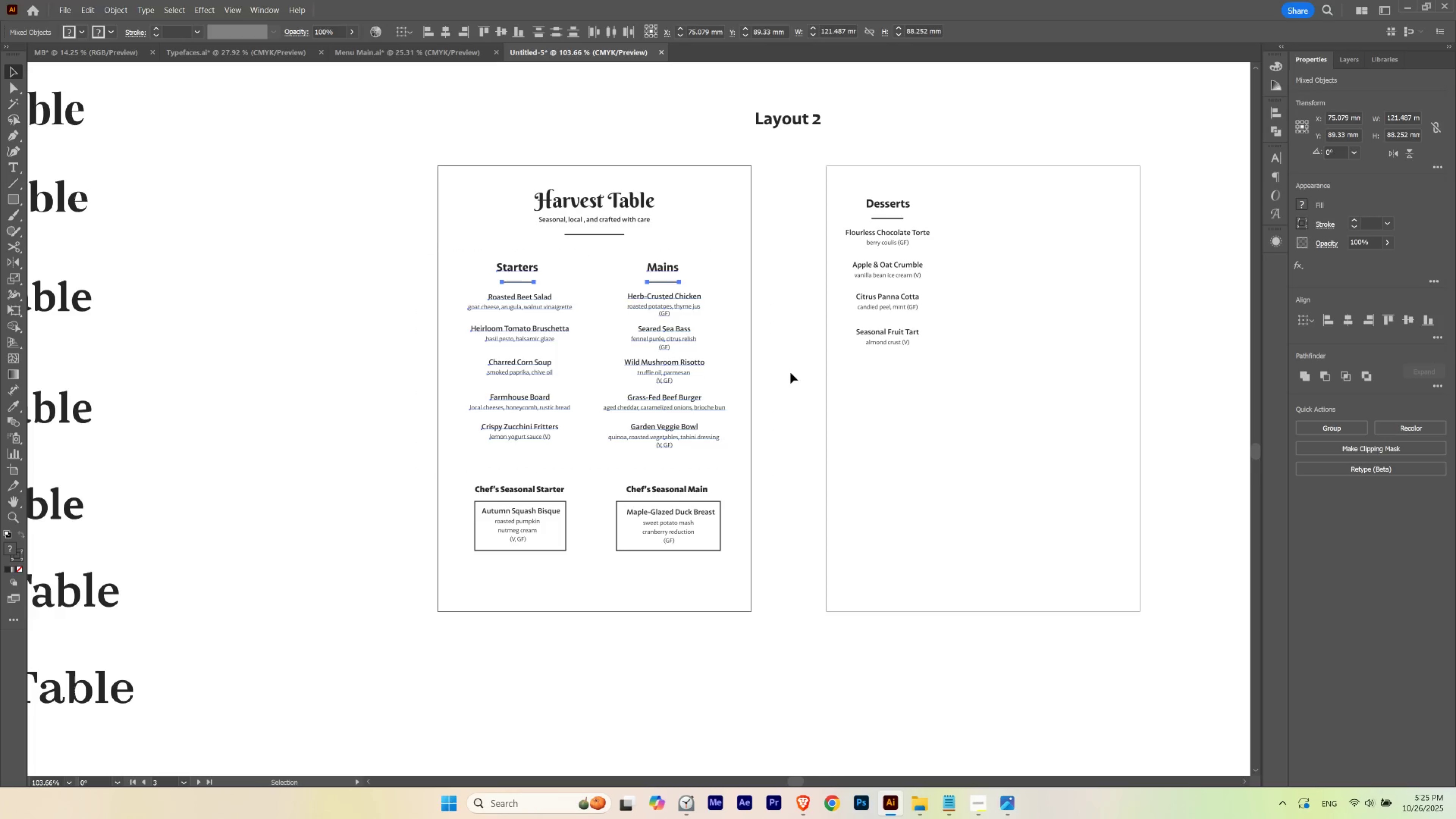 
key(Control+ControlLeft)
 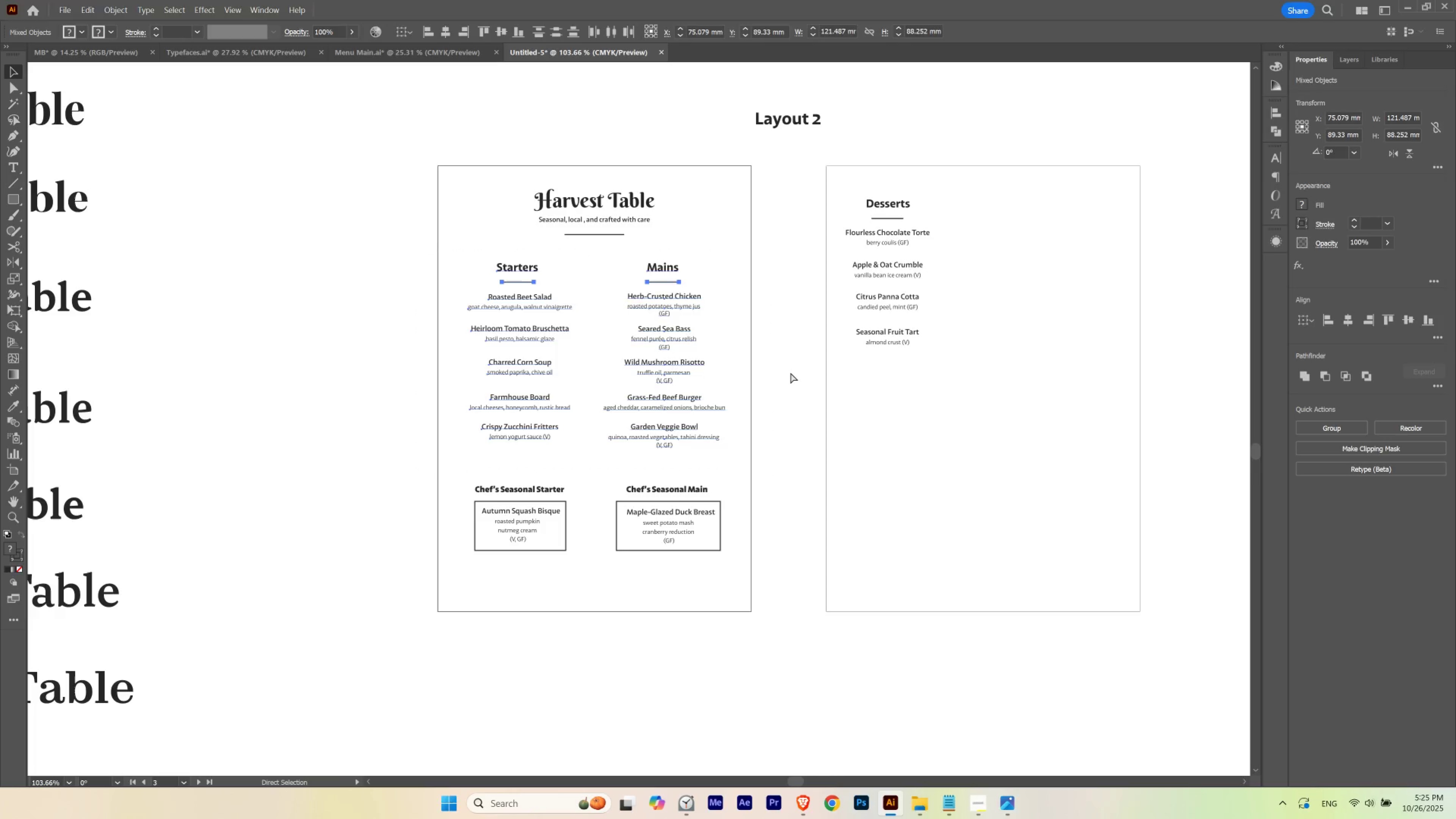 
key(Control+G)
 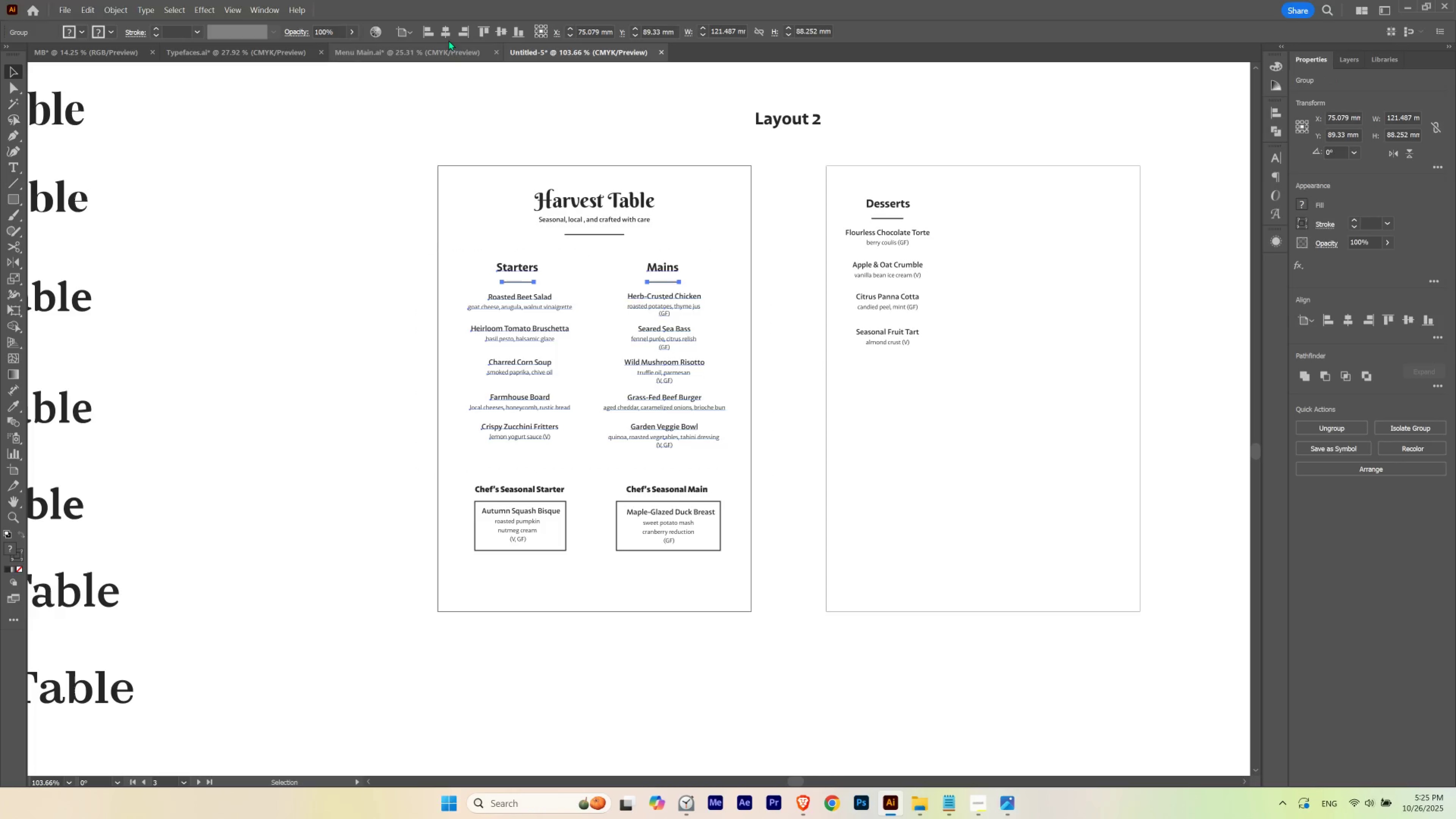 
left_click([443, 32])
 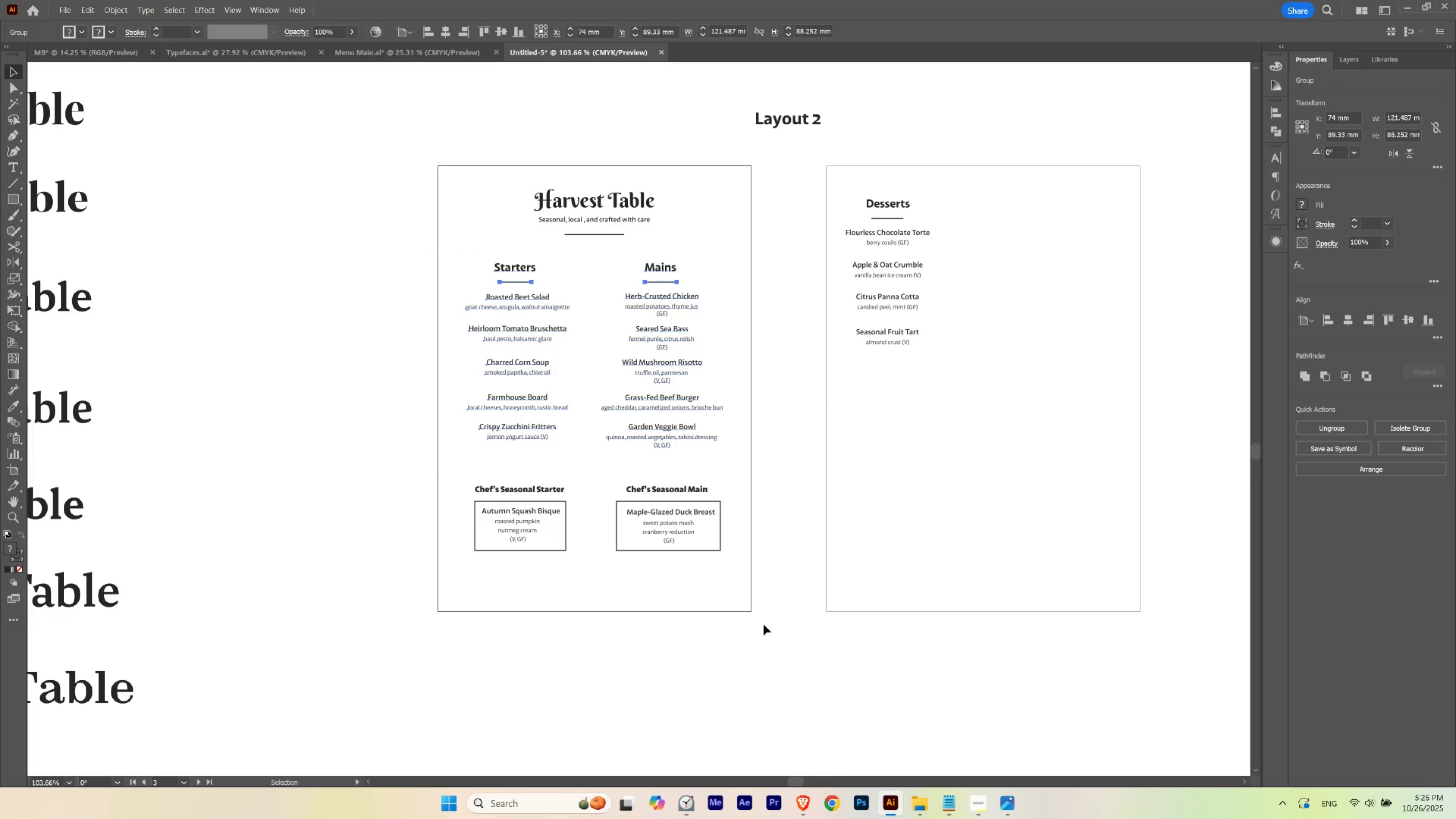 
left_click([763, 624])
 